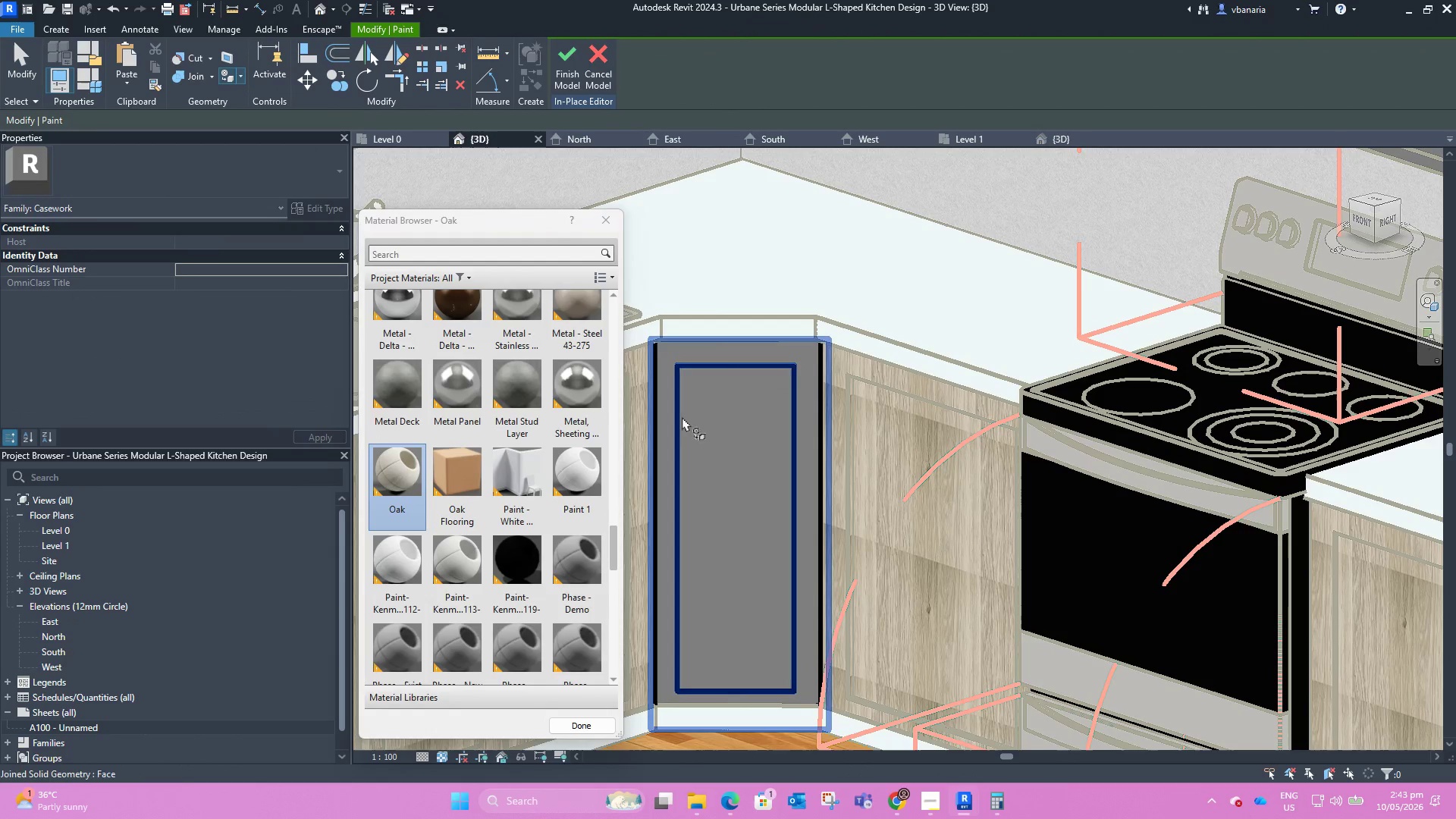 
left_click([682, 416])
 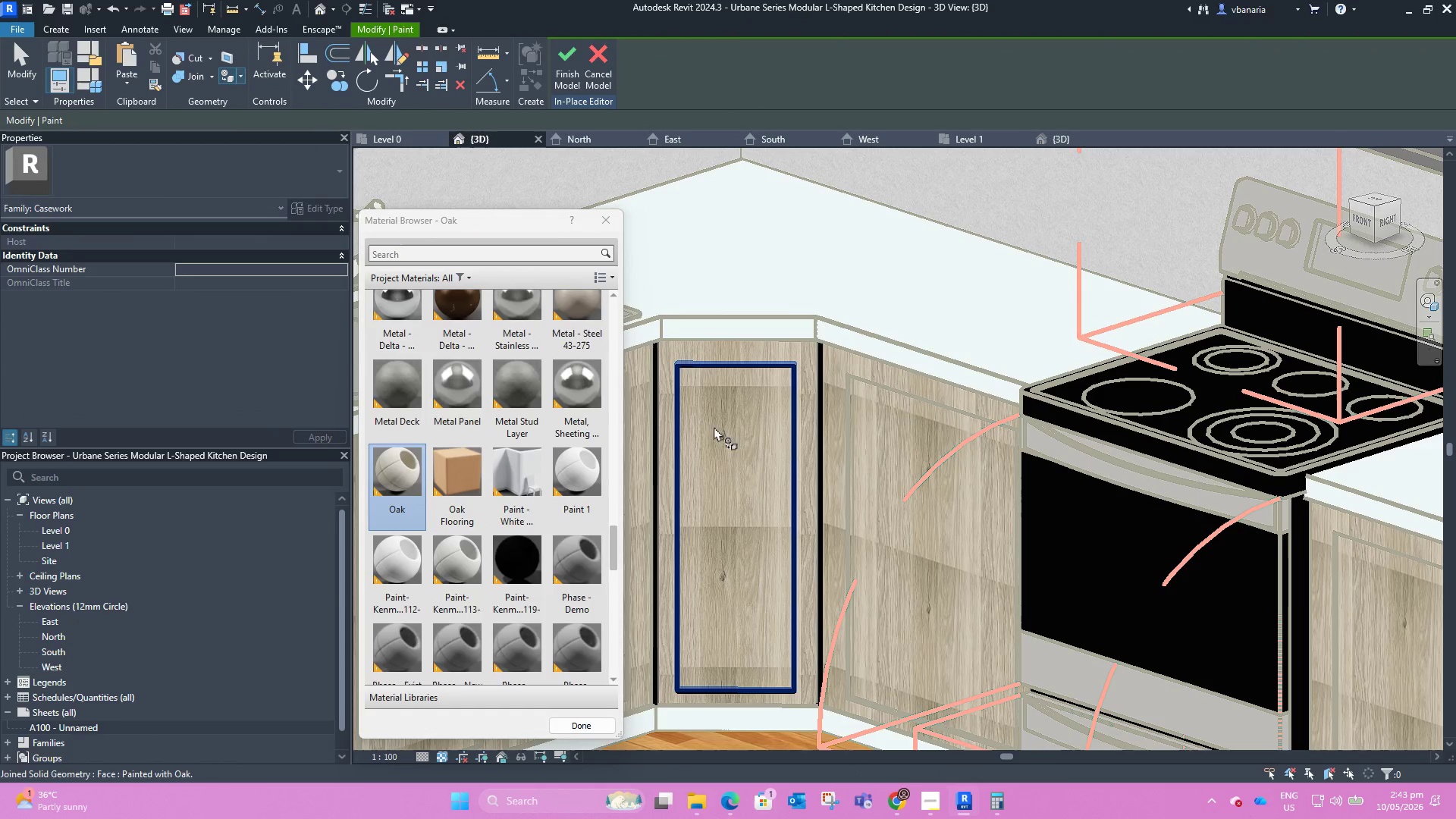 
scroll: coordinate [760, 427], scroll_direction: down, amount: 3.0
 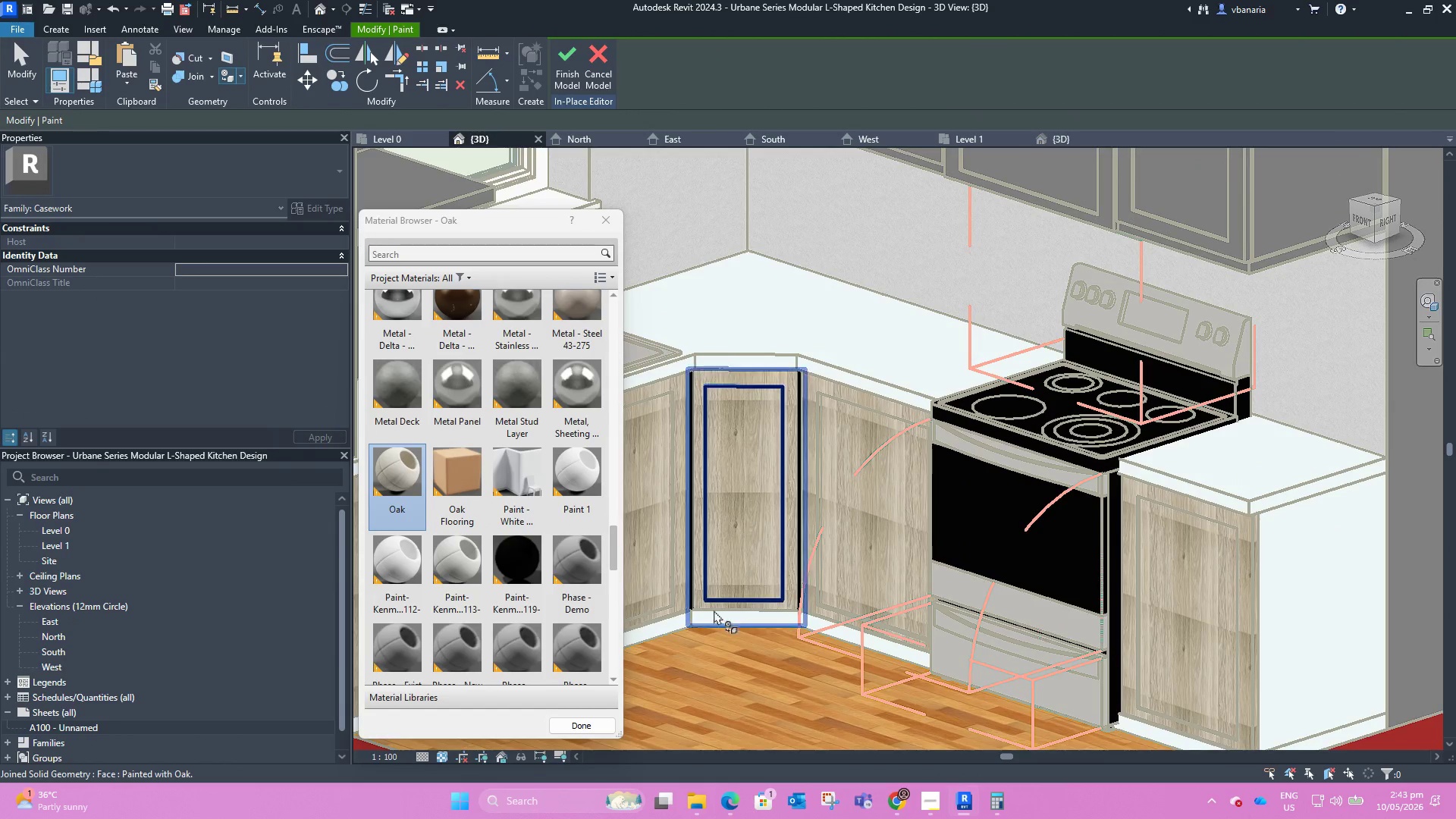 
hold_key(key=ShiftLeft, duration=1.0)
scroll: coordinate [726, 592], scroll_direction: up, amount: 13.0
 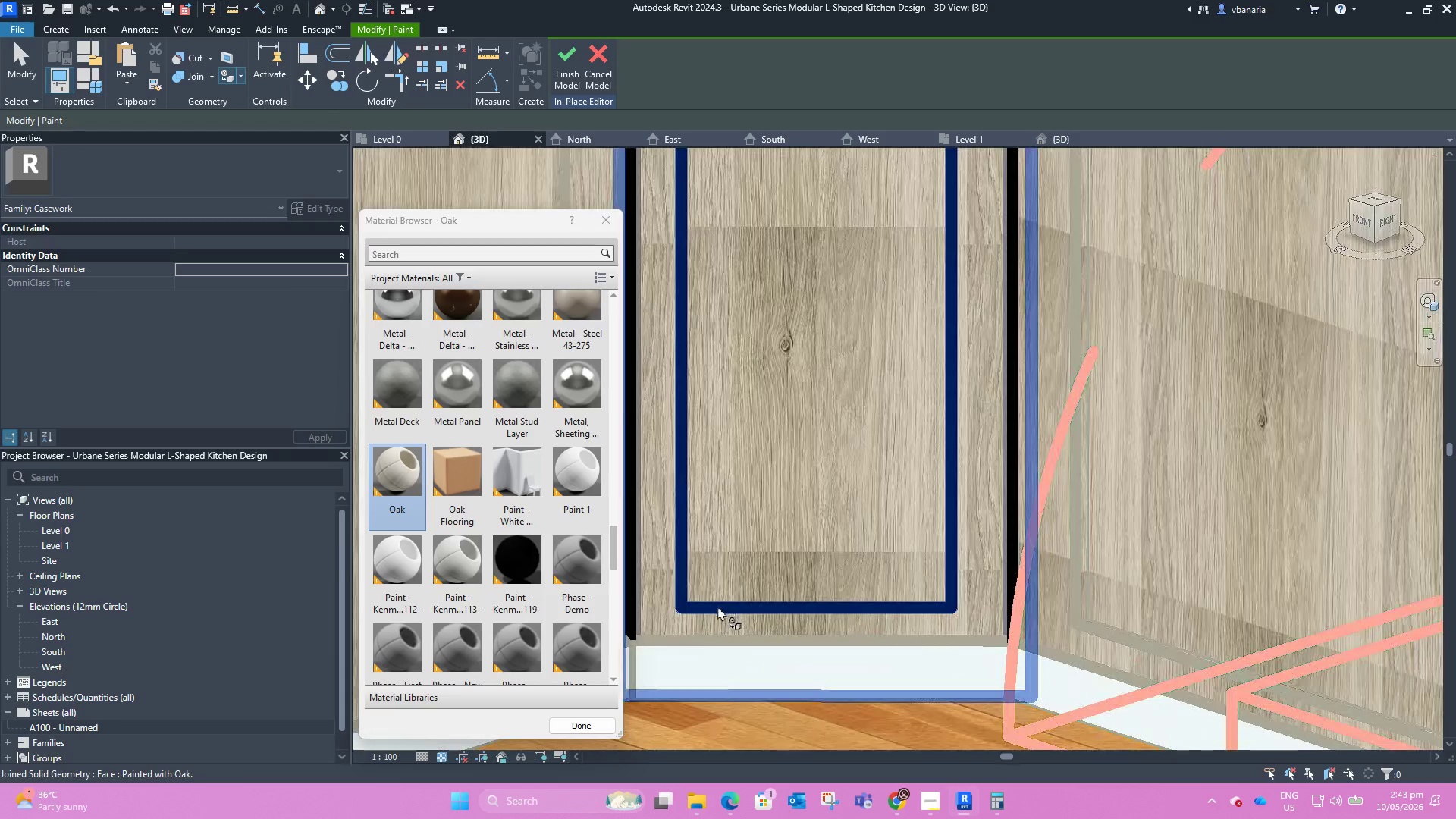 
scroll: coordinate [854, 472], scroll_direction: down, amount: 12.0
 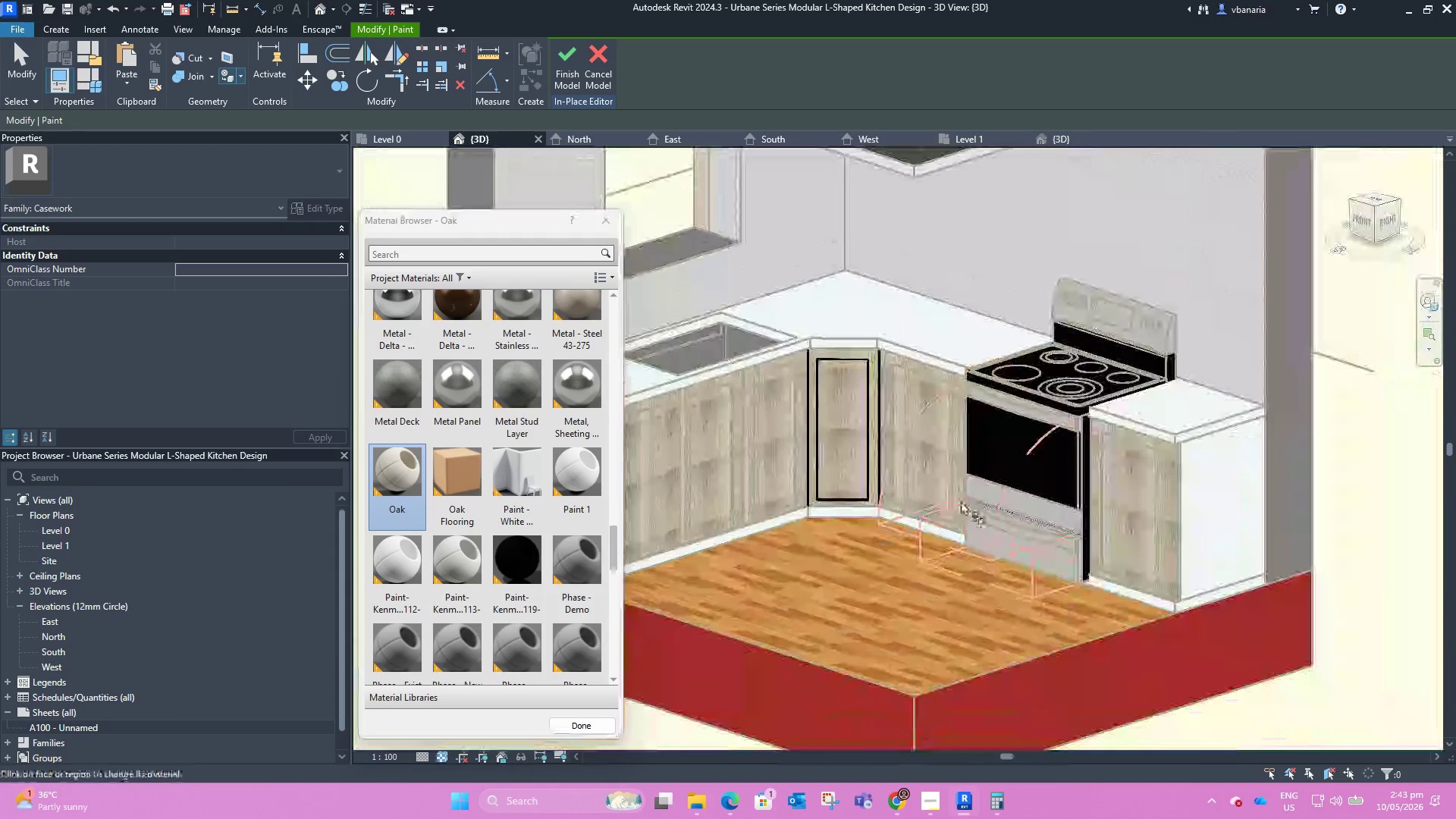 
hold_key(key=ShiftLeft, duration=1.36)
 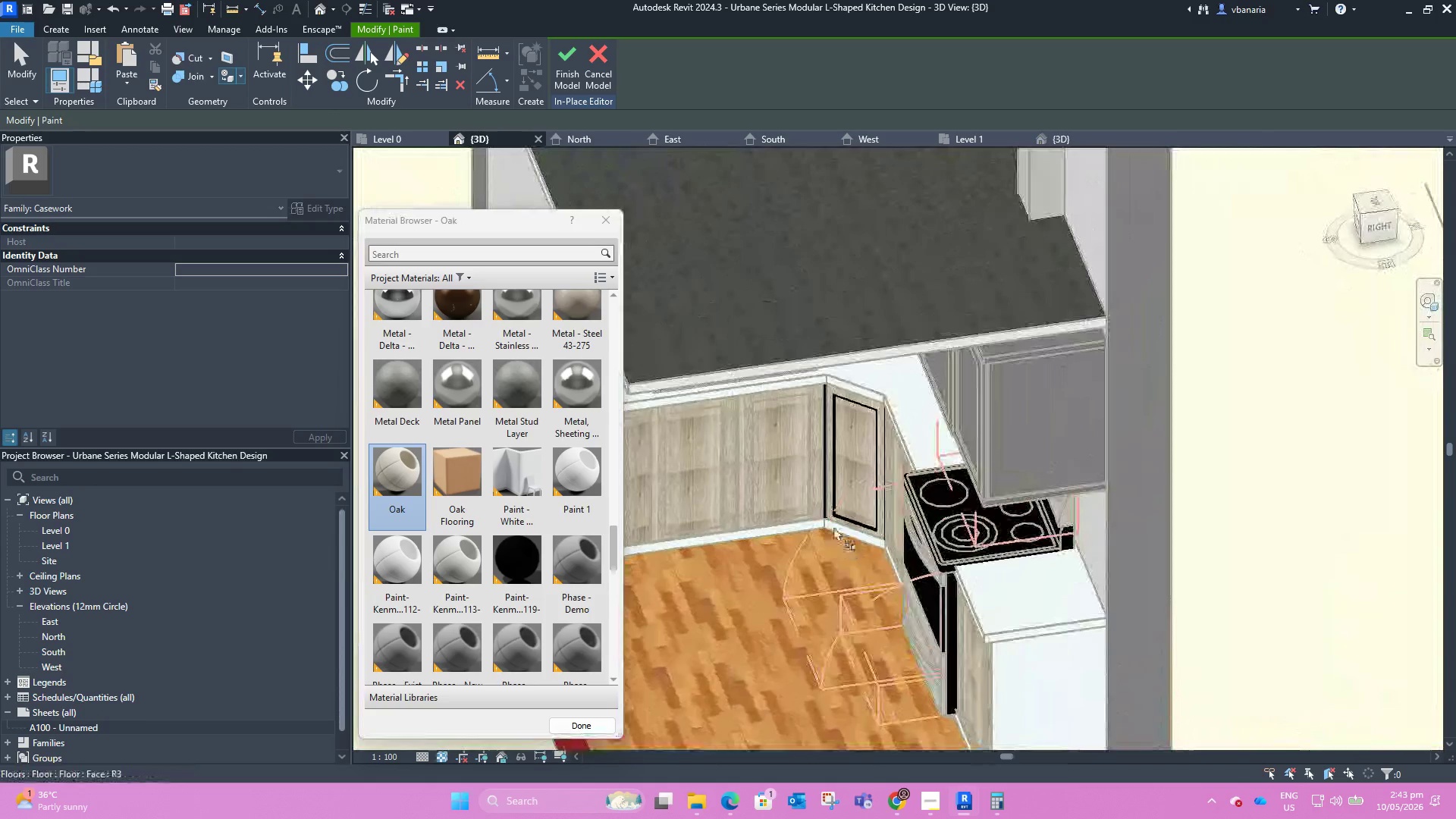 
scroll: coordinate [849, 502], scroll_direction: up, amount: 21.0
 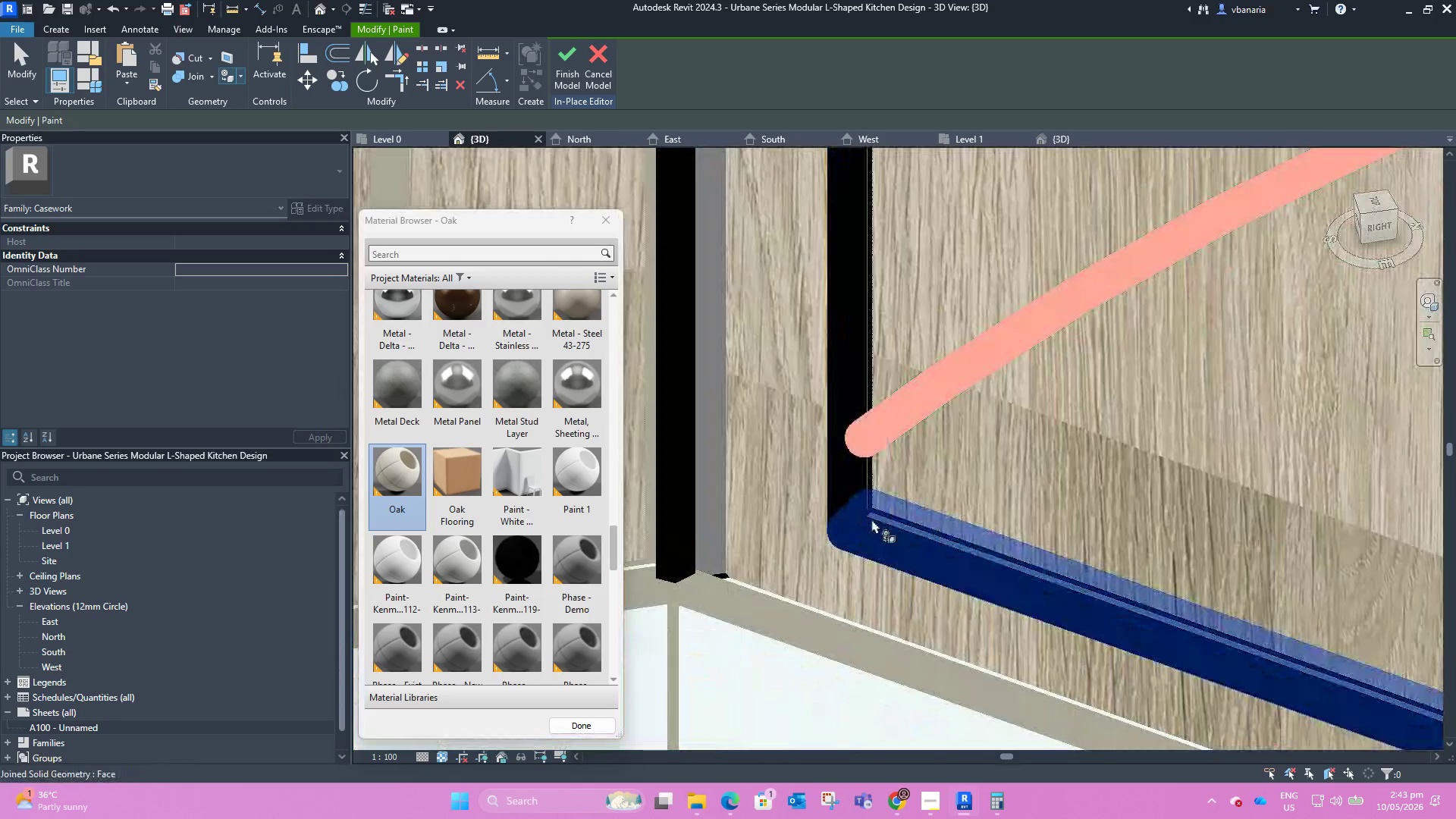 
left_click([871, 519])
 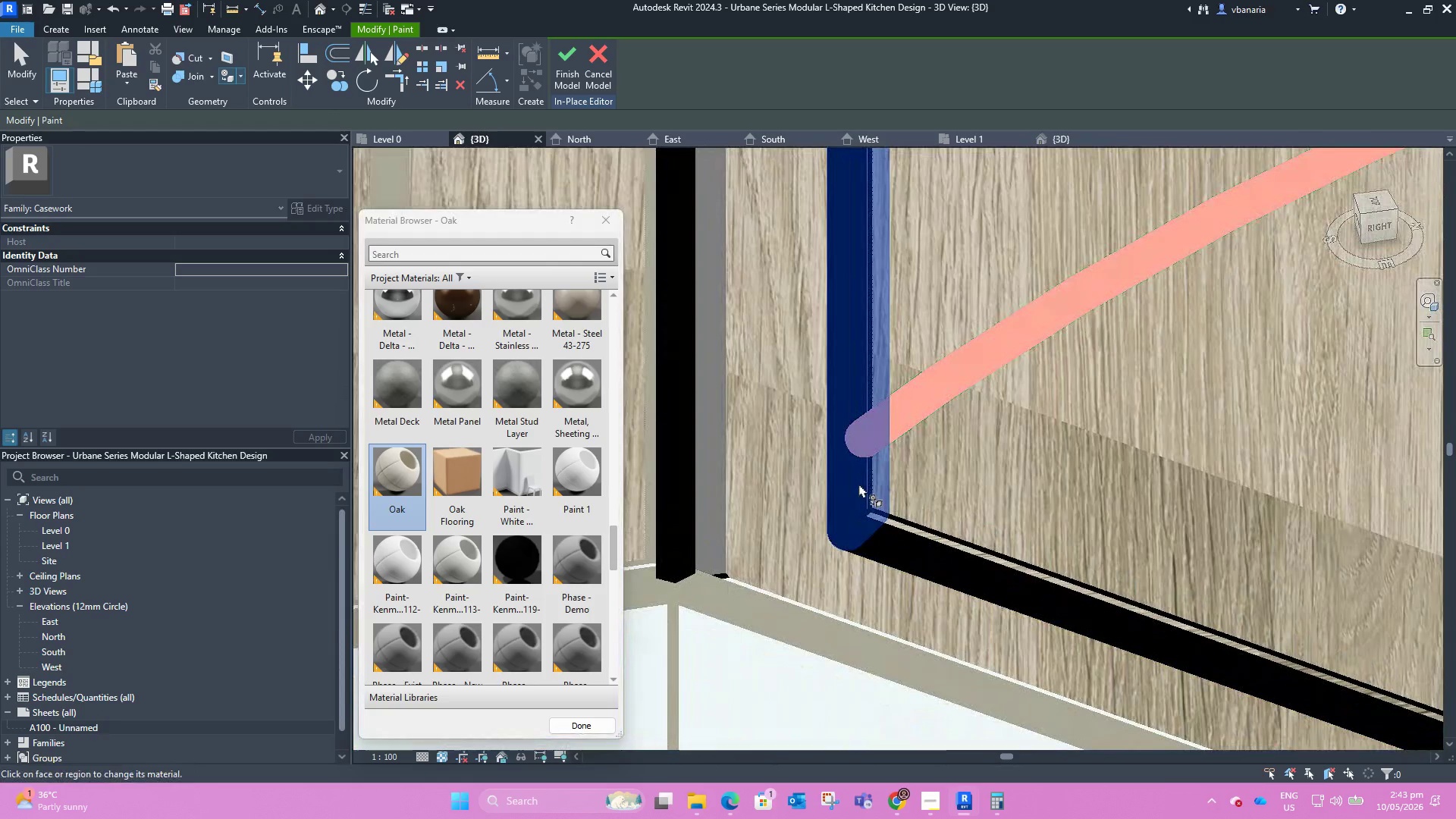 
scroll: coordinate [856, 485], scroll_direction: down, amount: 12.0
 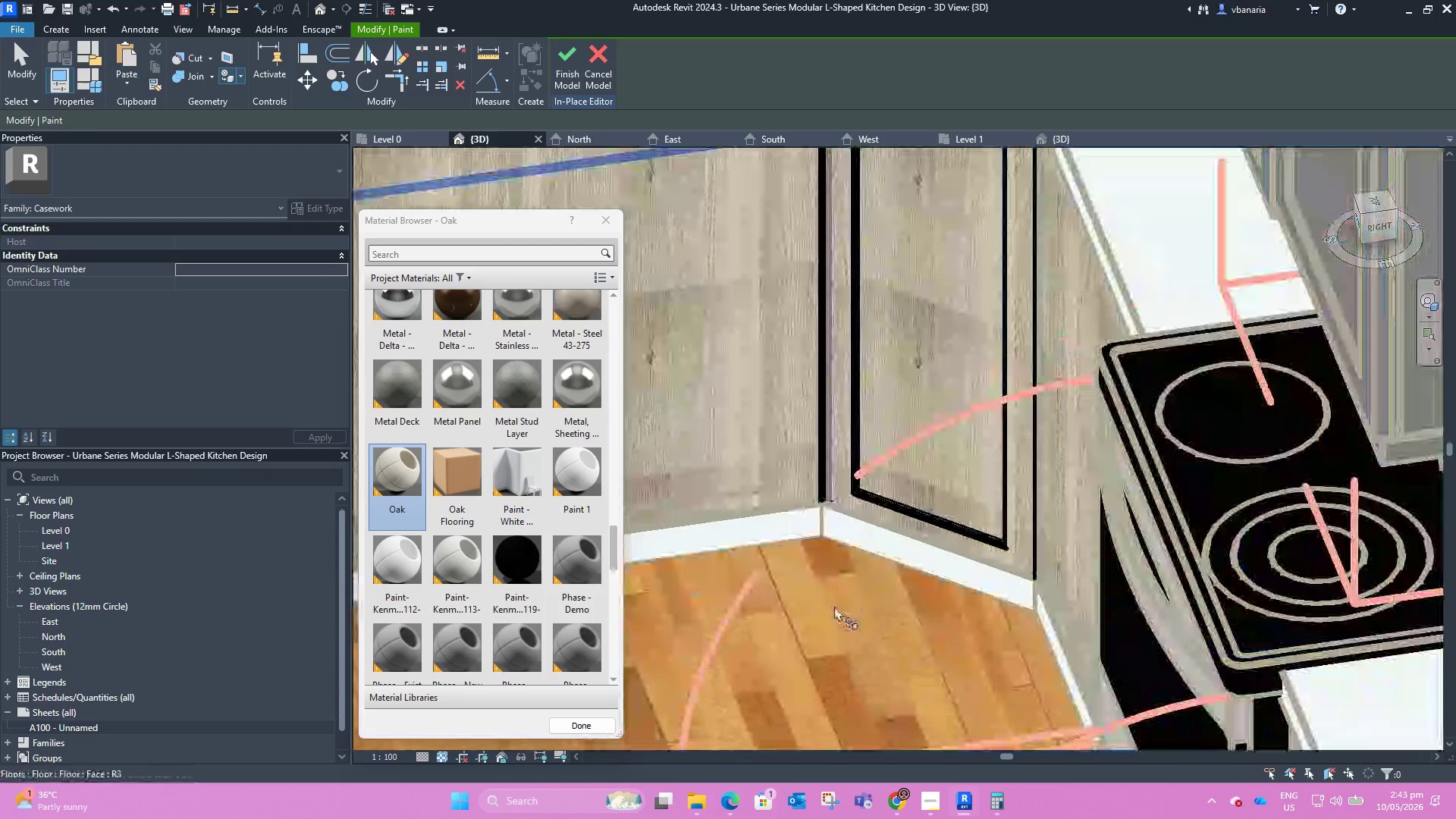 
hold_key(key=ShiftLeft, duration=1.56)
 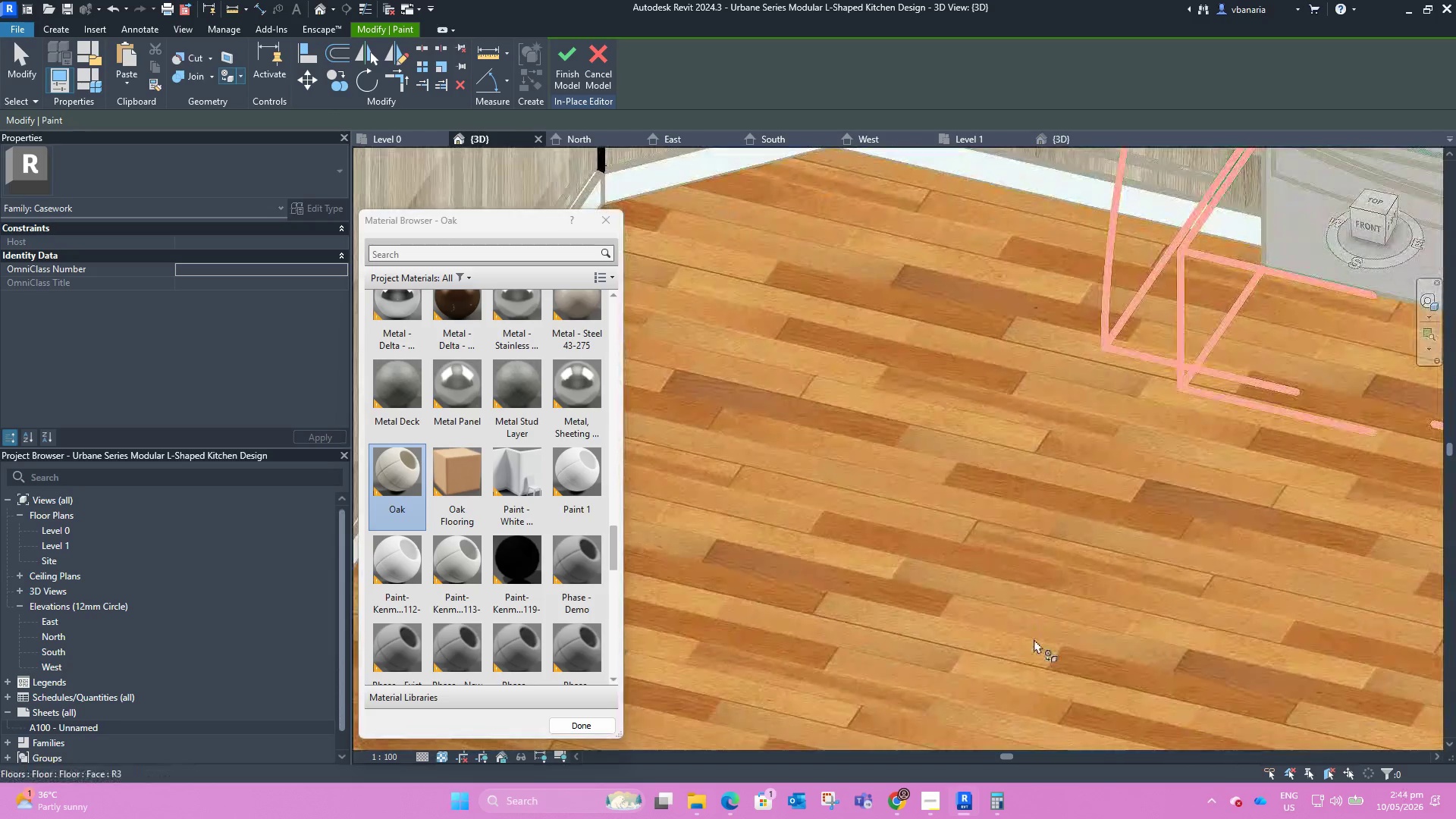 
scroll: coordinate [1034, 639], scroll_direction: down, amount: 6.0
 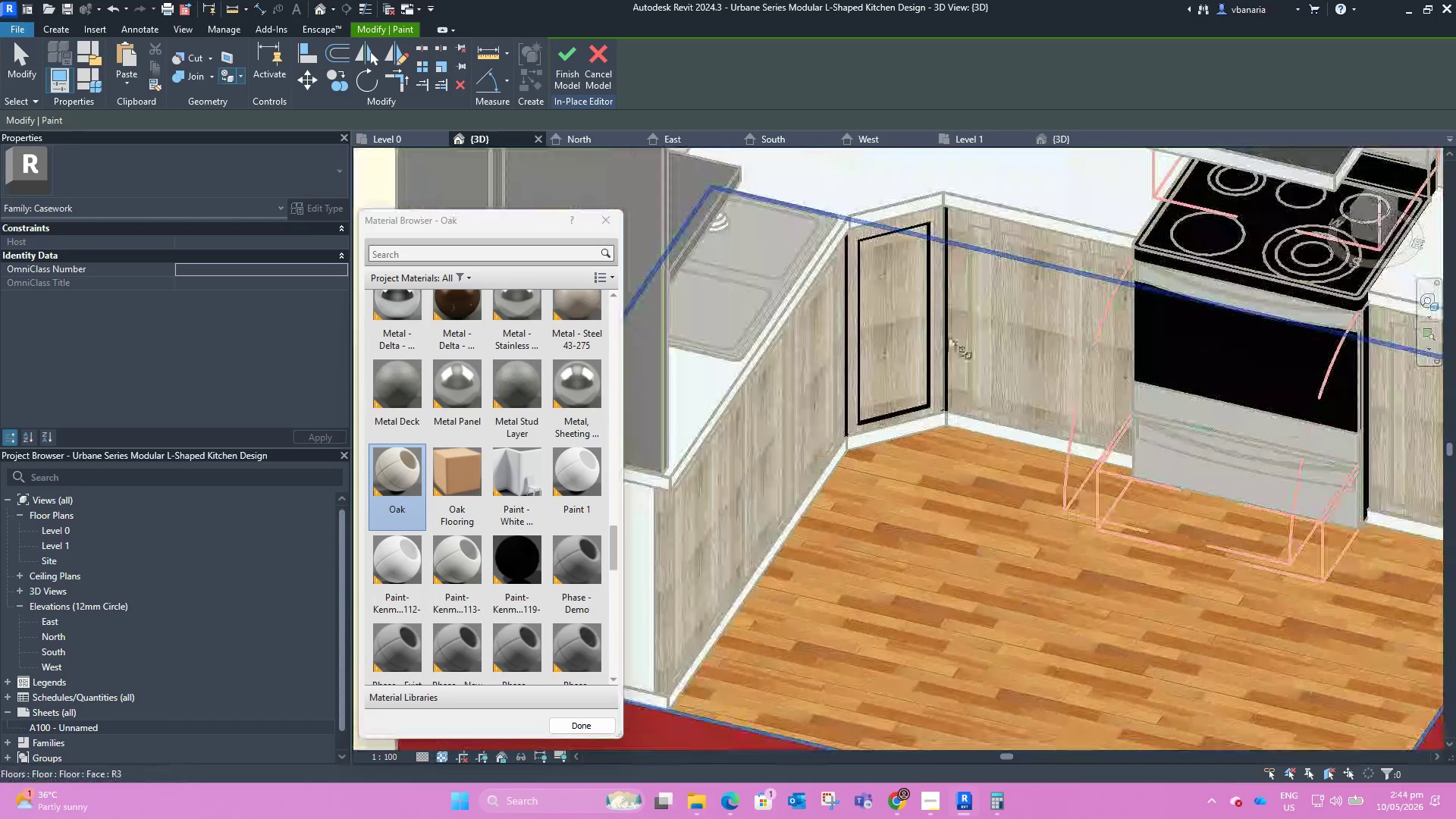 
scroll: coordinate [940, 401], scroll_direction: up, amount: 9.0
 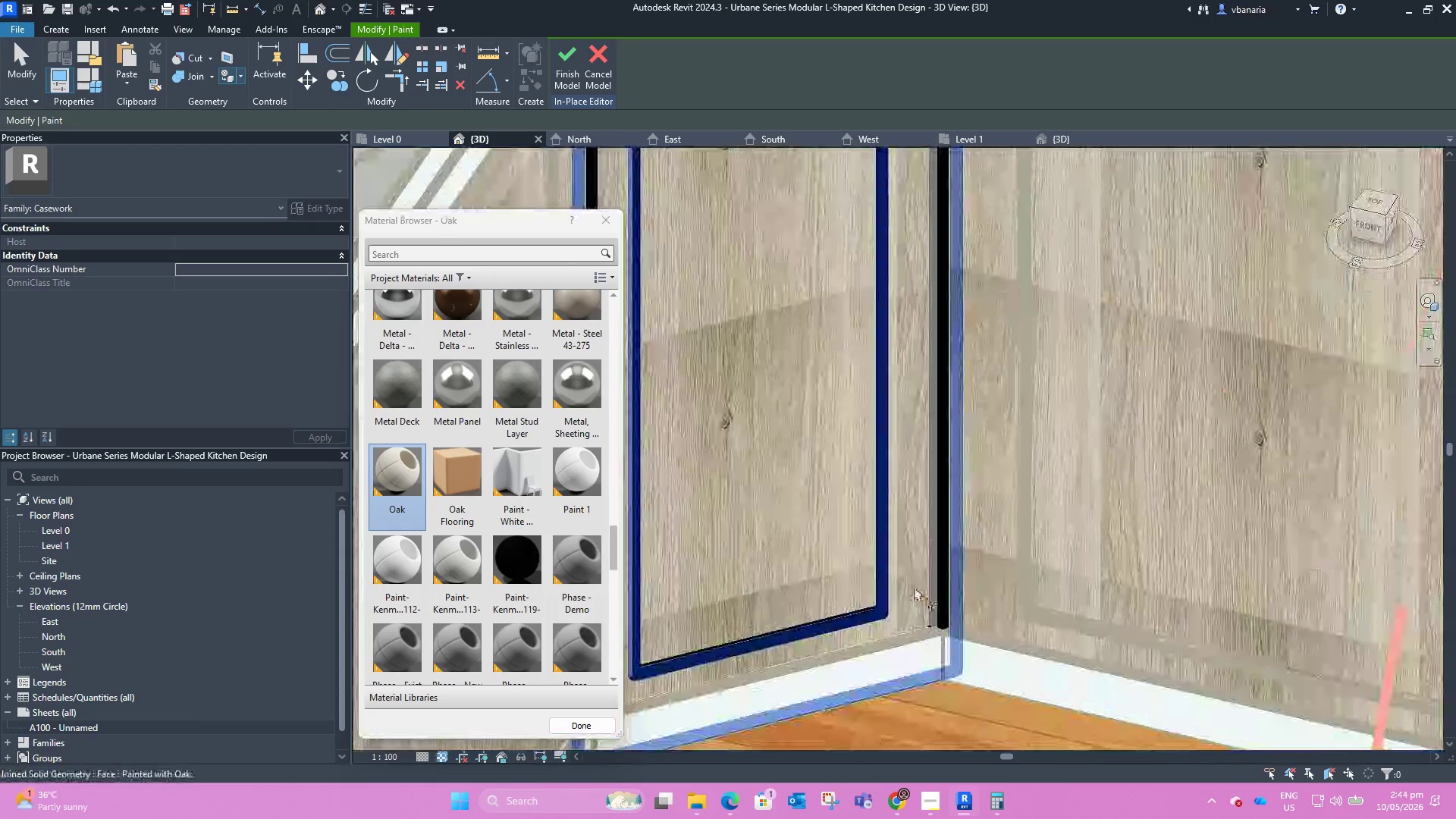 
hold_key(key=ShiftLeft, duration=1.48)
 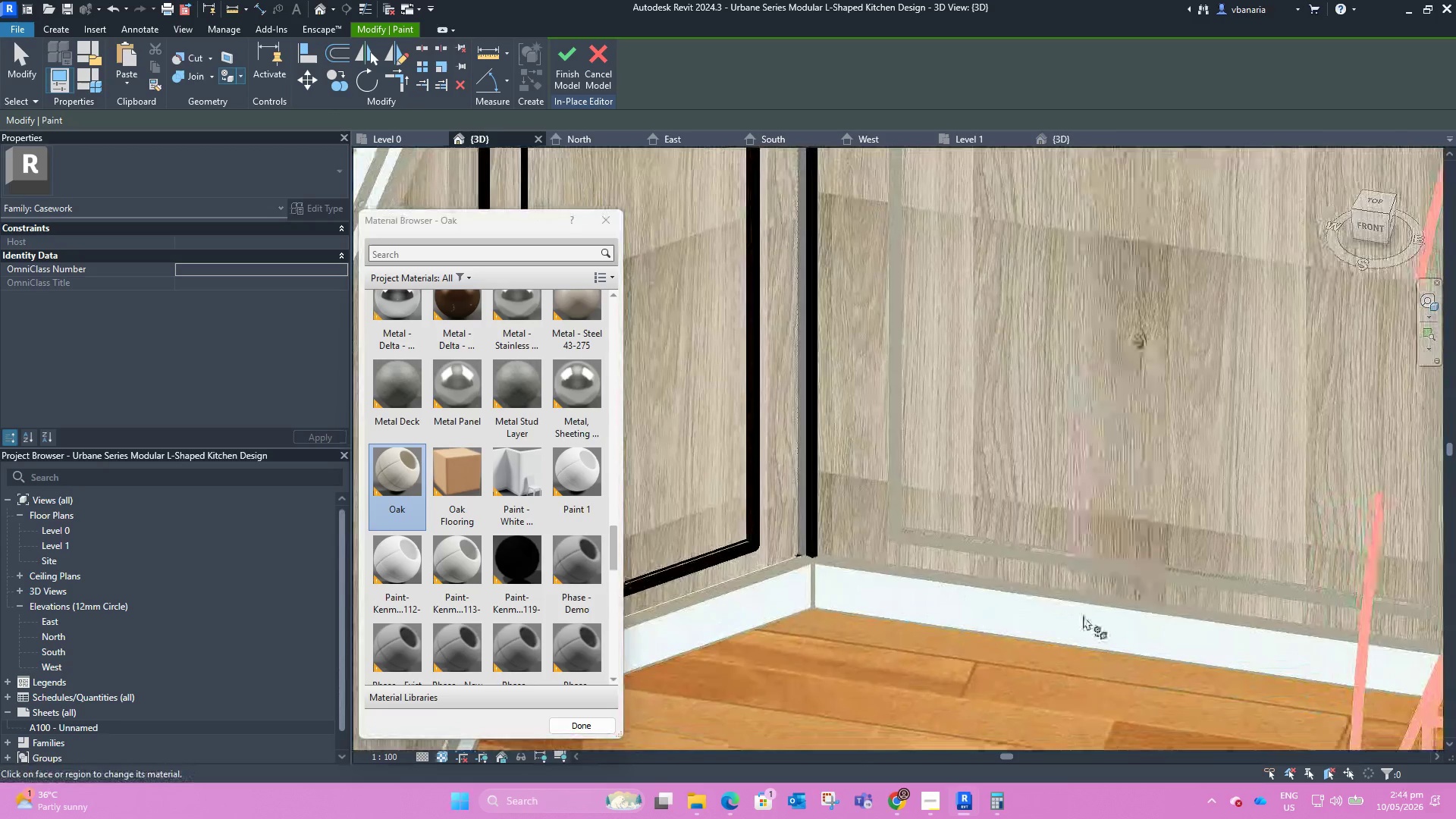 
scroll: coordinate [1084, 617], scroll_direction: down, amount: 4.0
 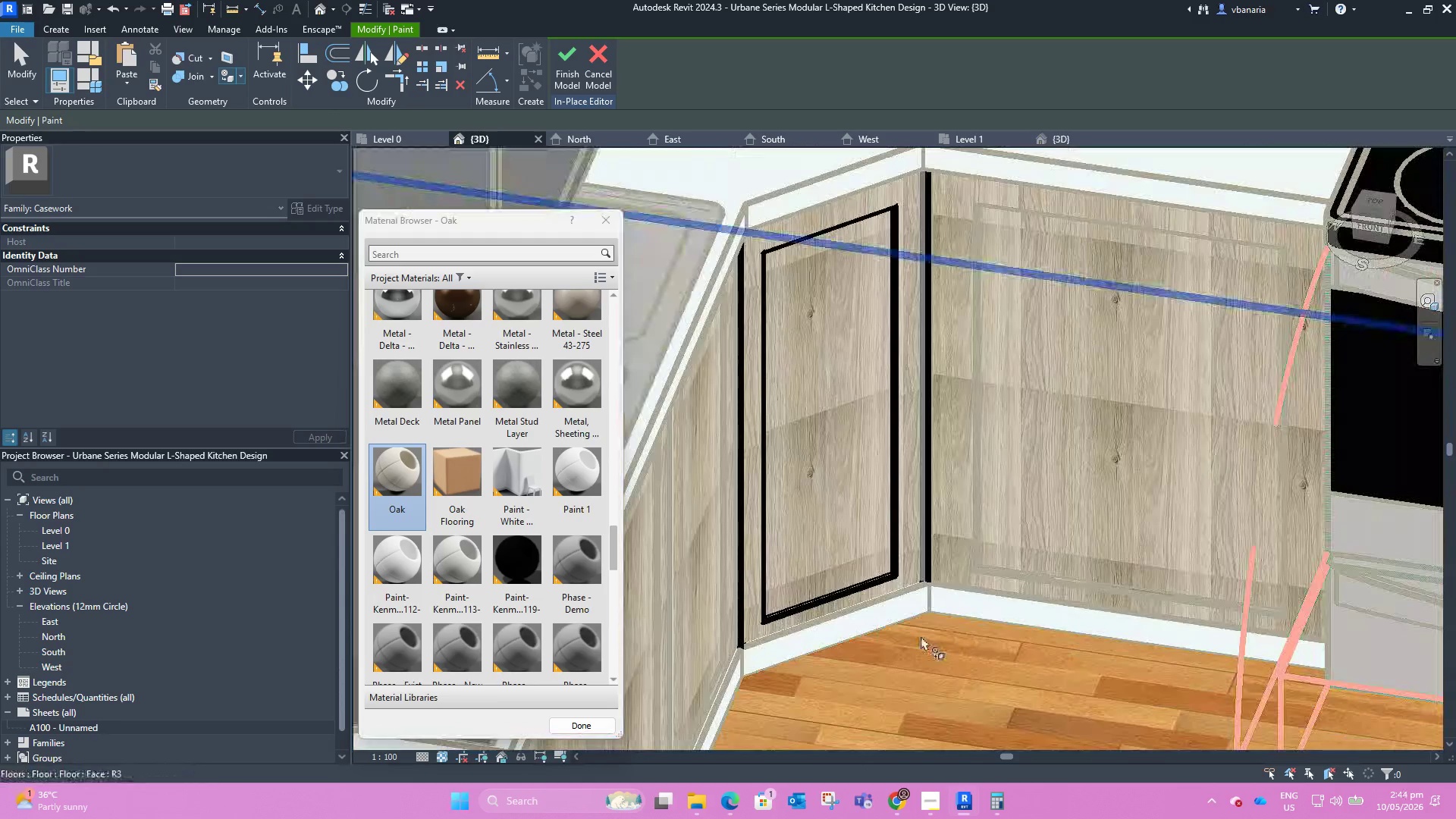 
hold_key(key=ShiftLeft, duration=0.77)
 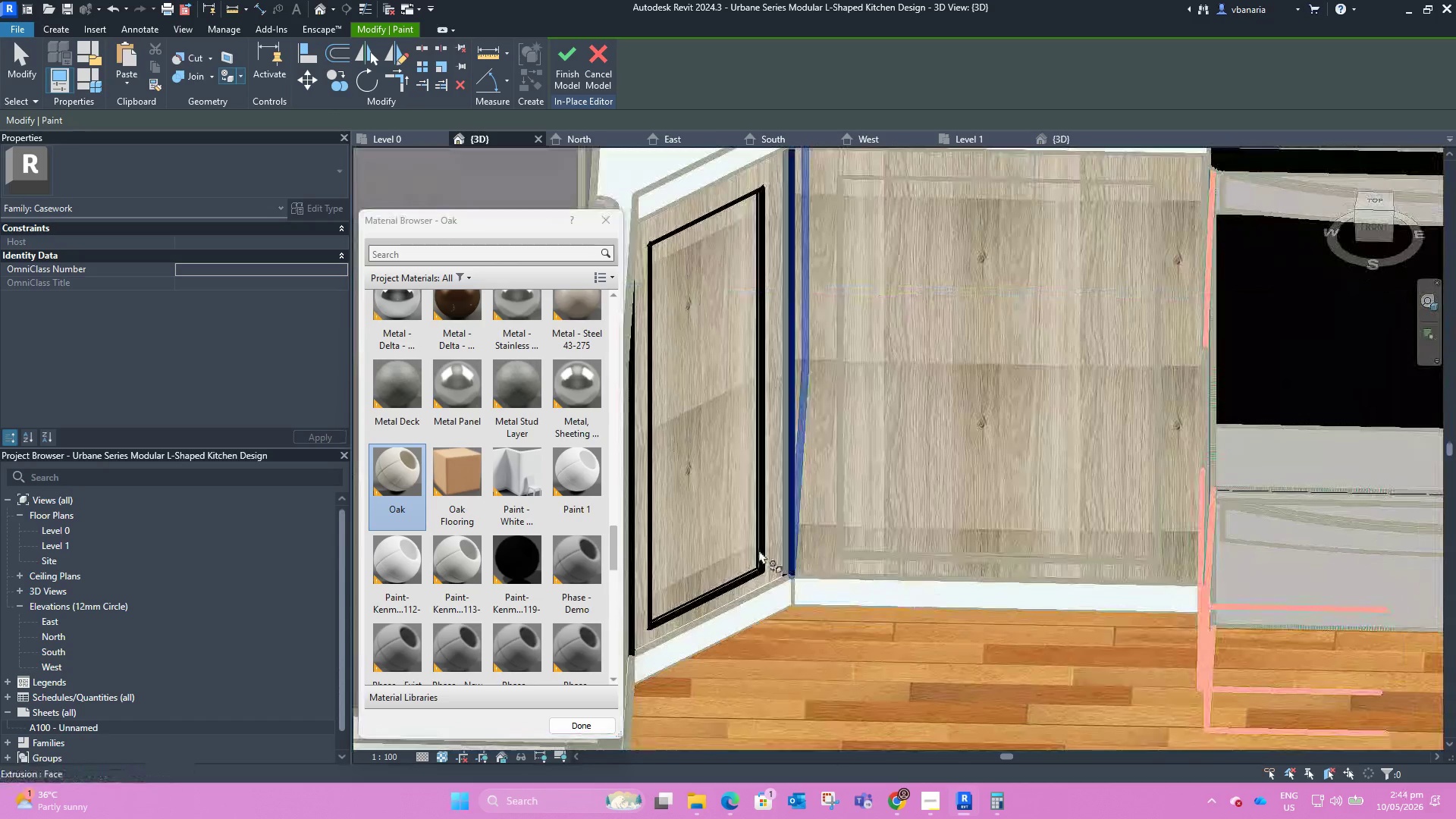 
scroll: coordinate [753, 564], scroll_direction: up, amount: 12.0
 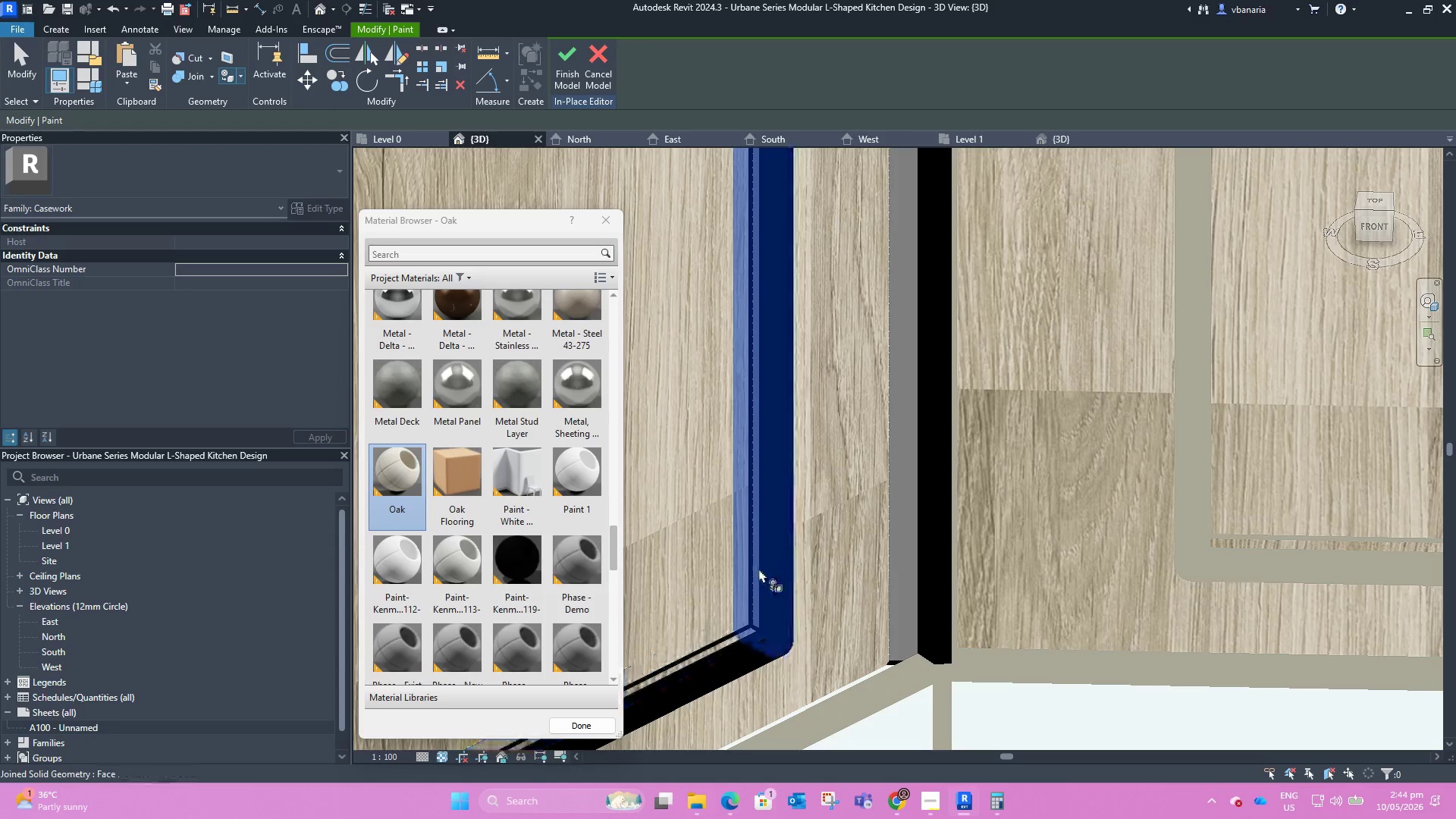 
left_click([759, 569])
 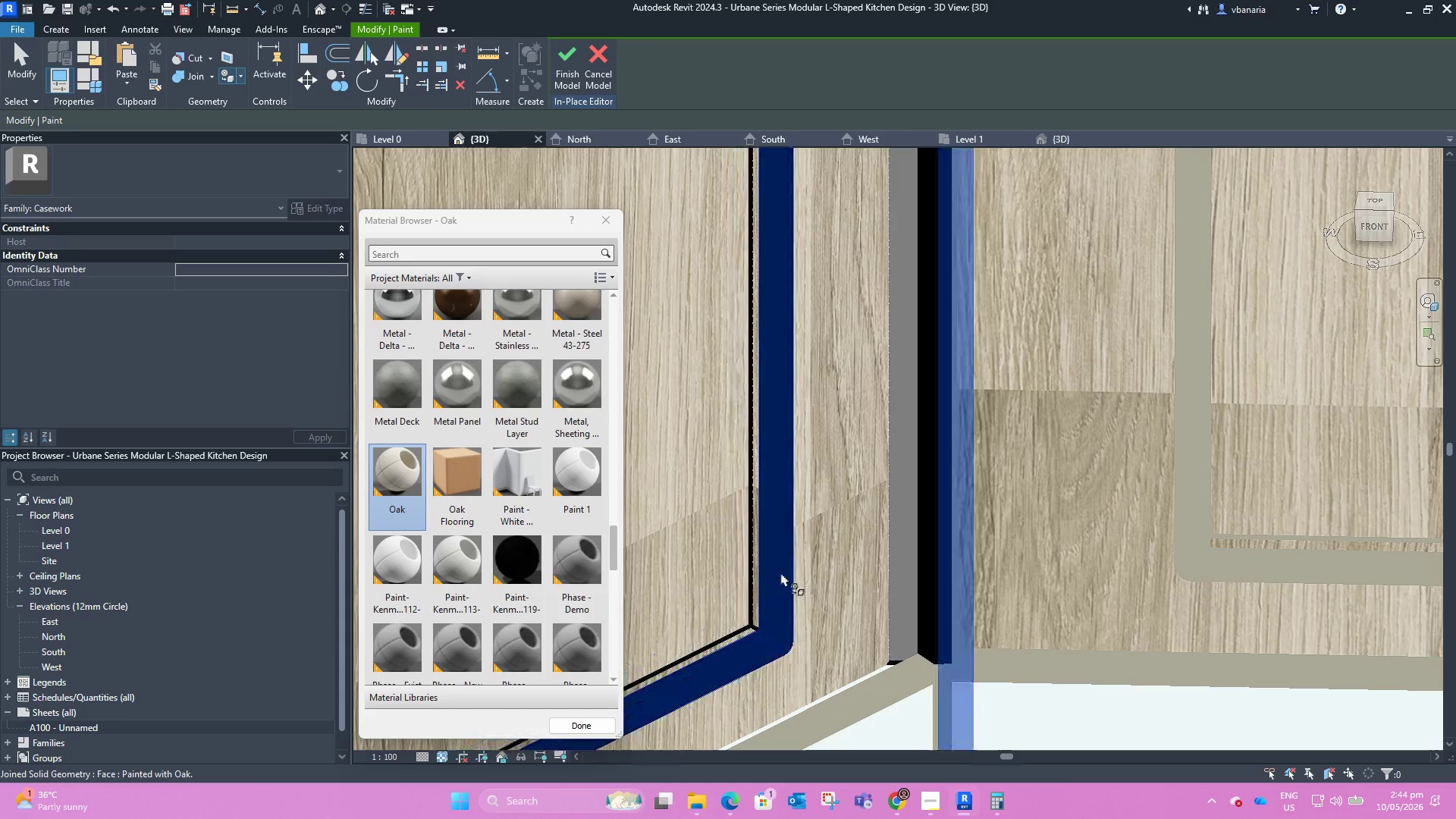 
scroll: coordinate [805, 573], scroll_direction: down, amount: 16.0
 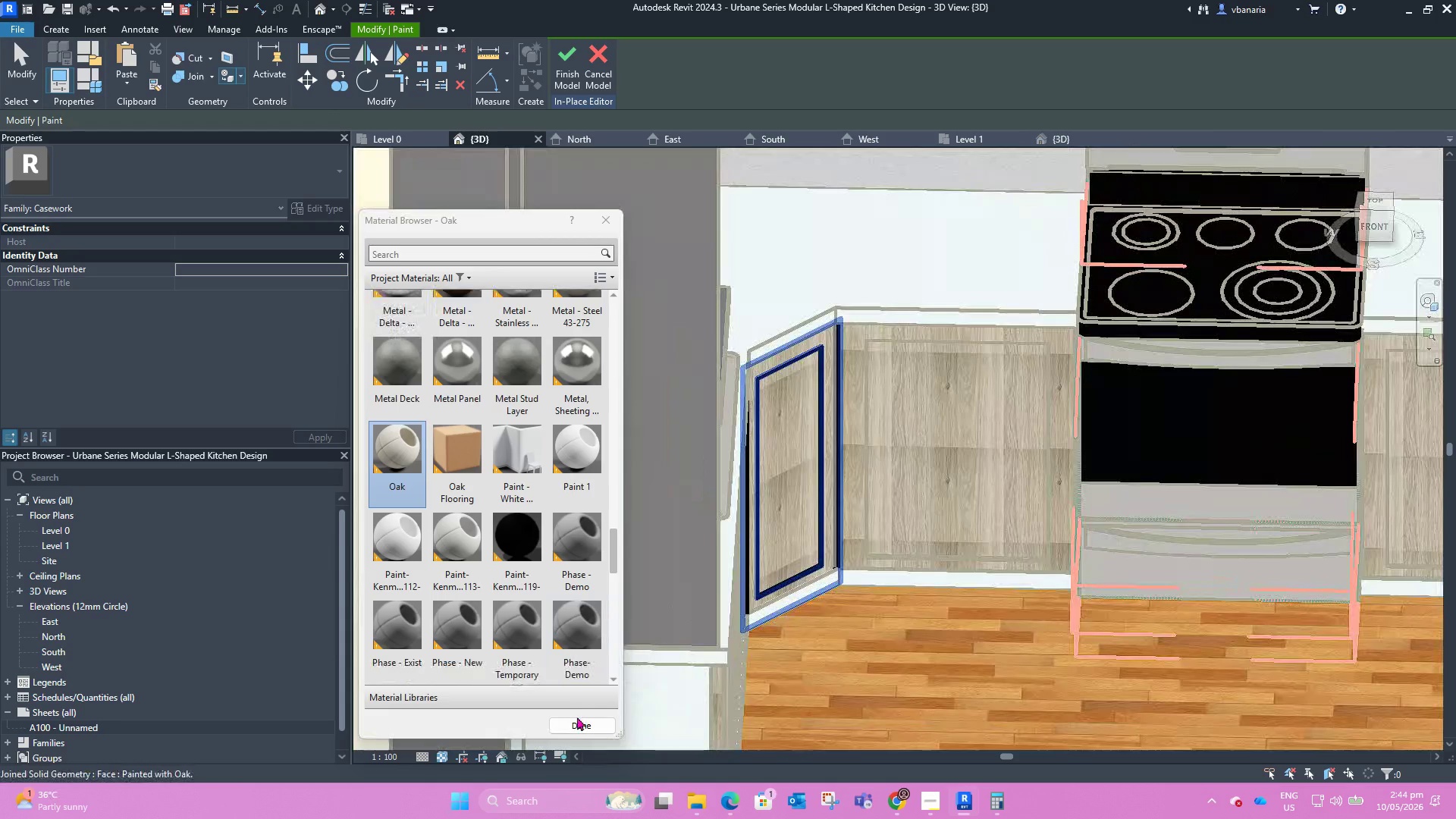 
left_click([579, 723])
 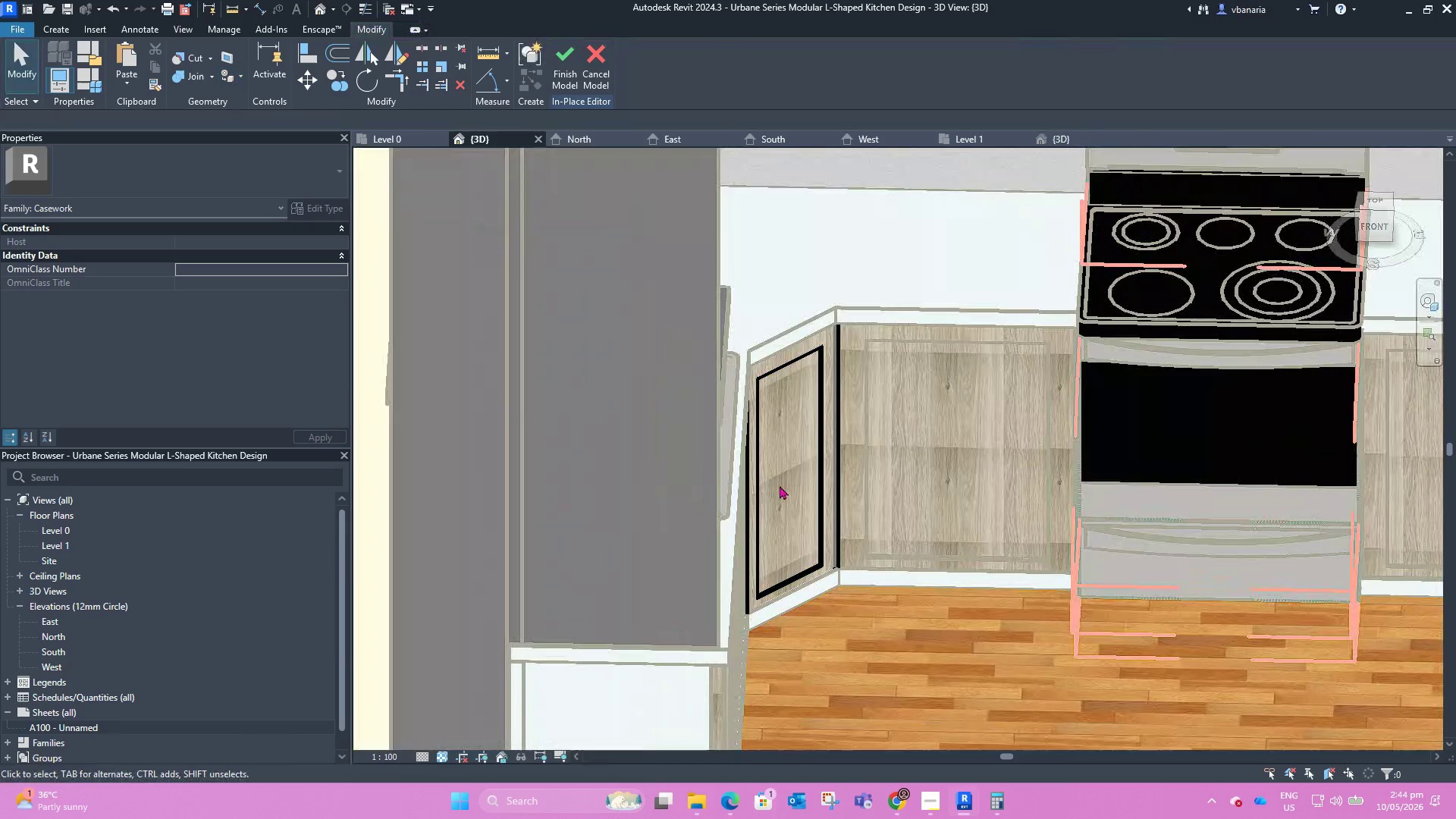 
scroll: coordinate [783, 474], scroll_direction: down, amount: 7.0
 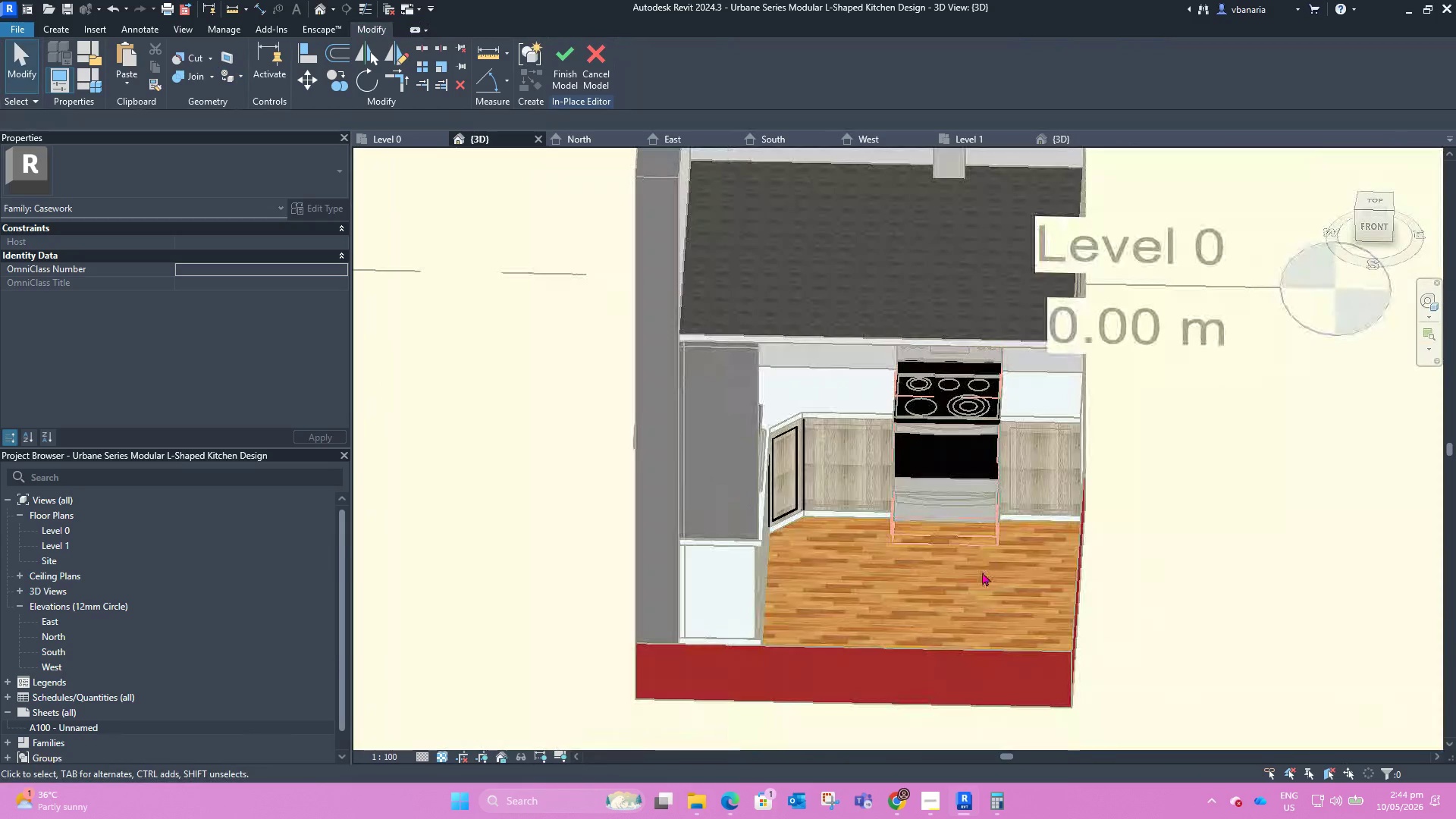 
hold_key(key=ShiftLeft, duration=1.27)
 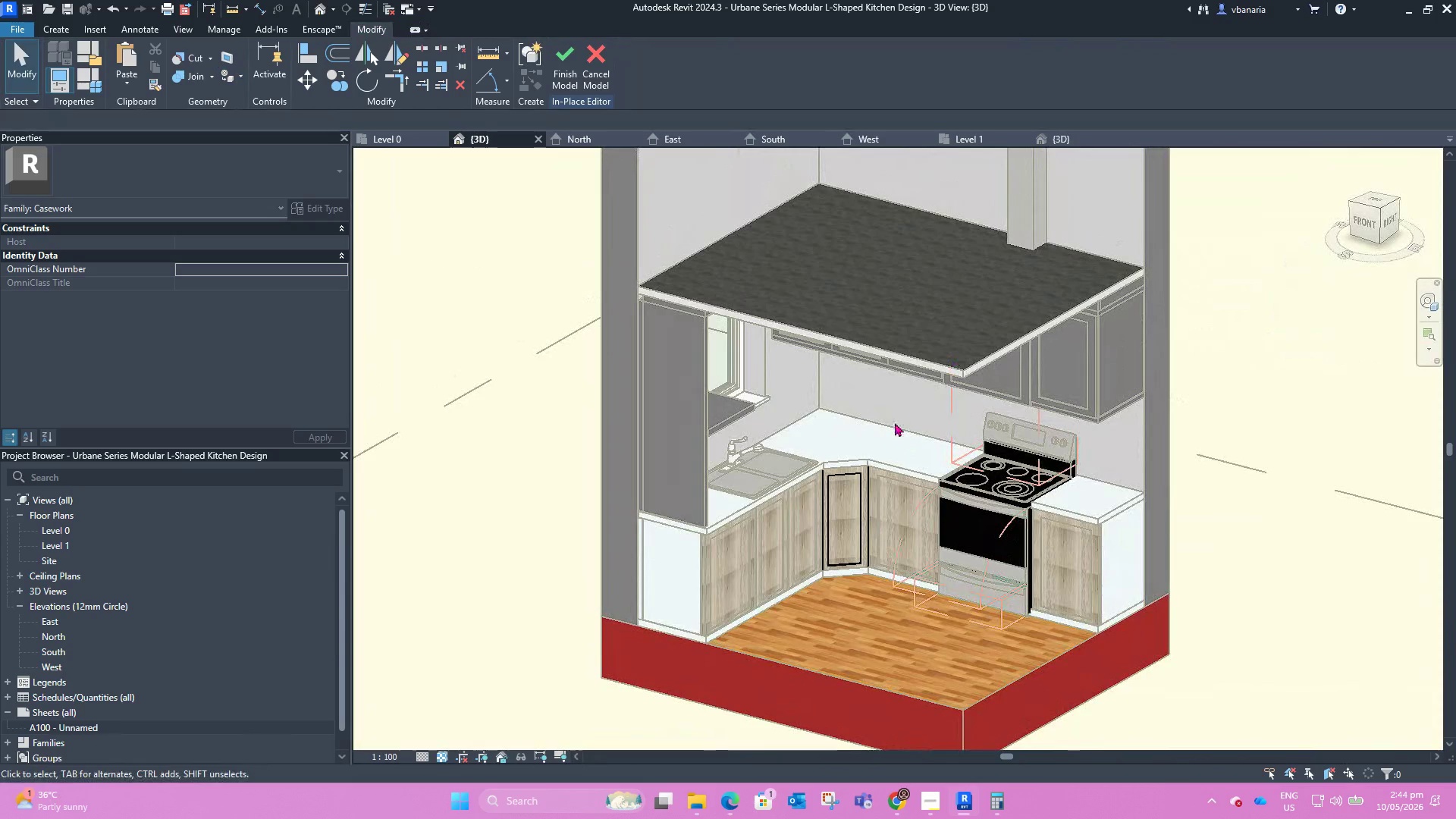 
scroll: coordinate [890, 469], scroll_direction: up, amount: 3.0
 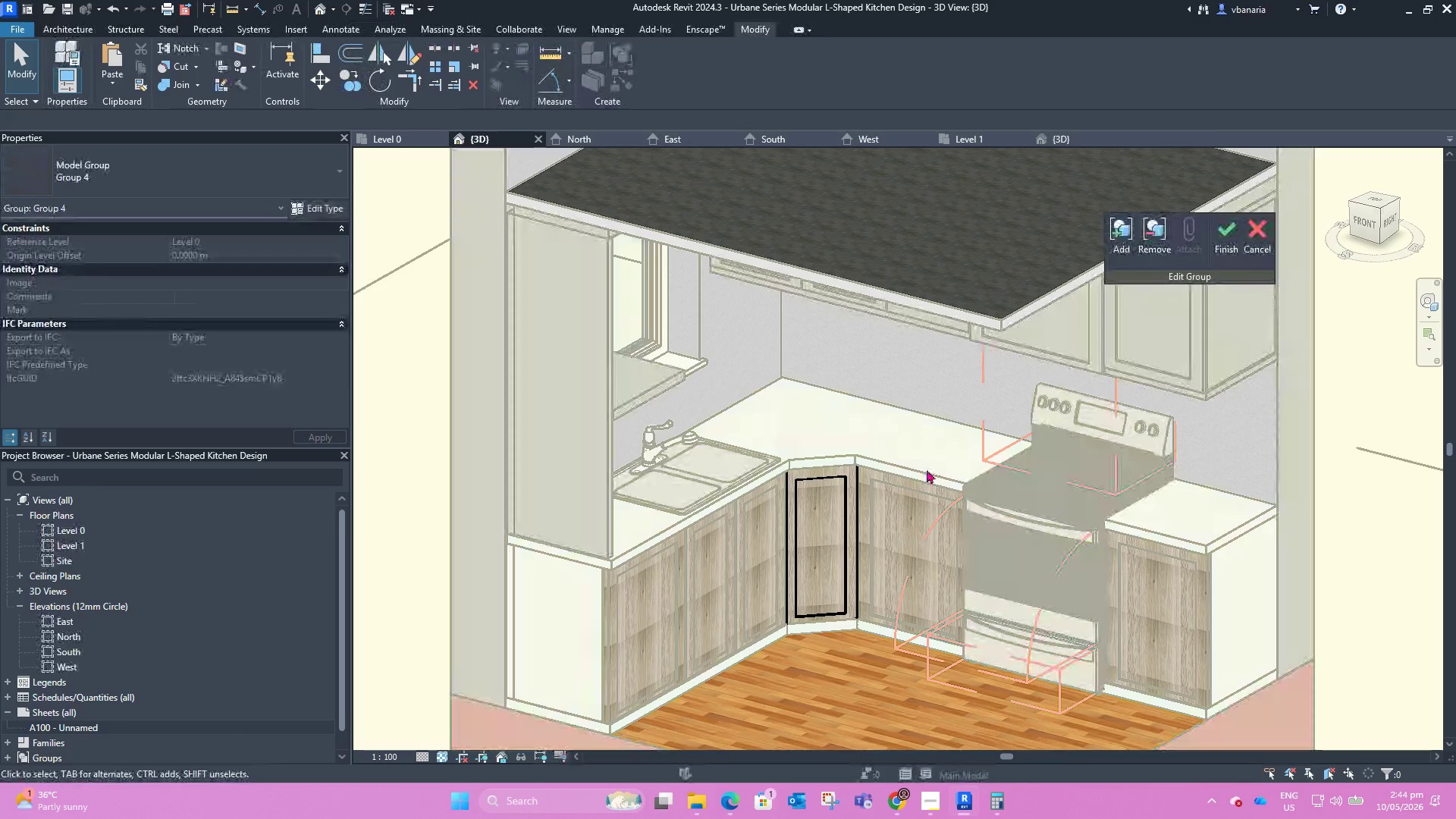 
left_click([1222, 239])
 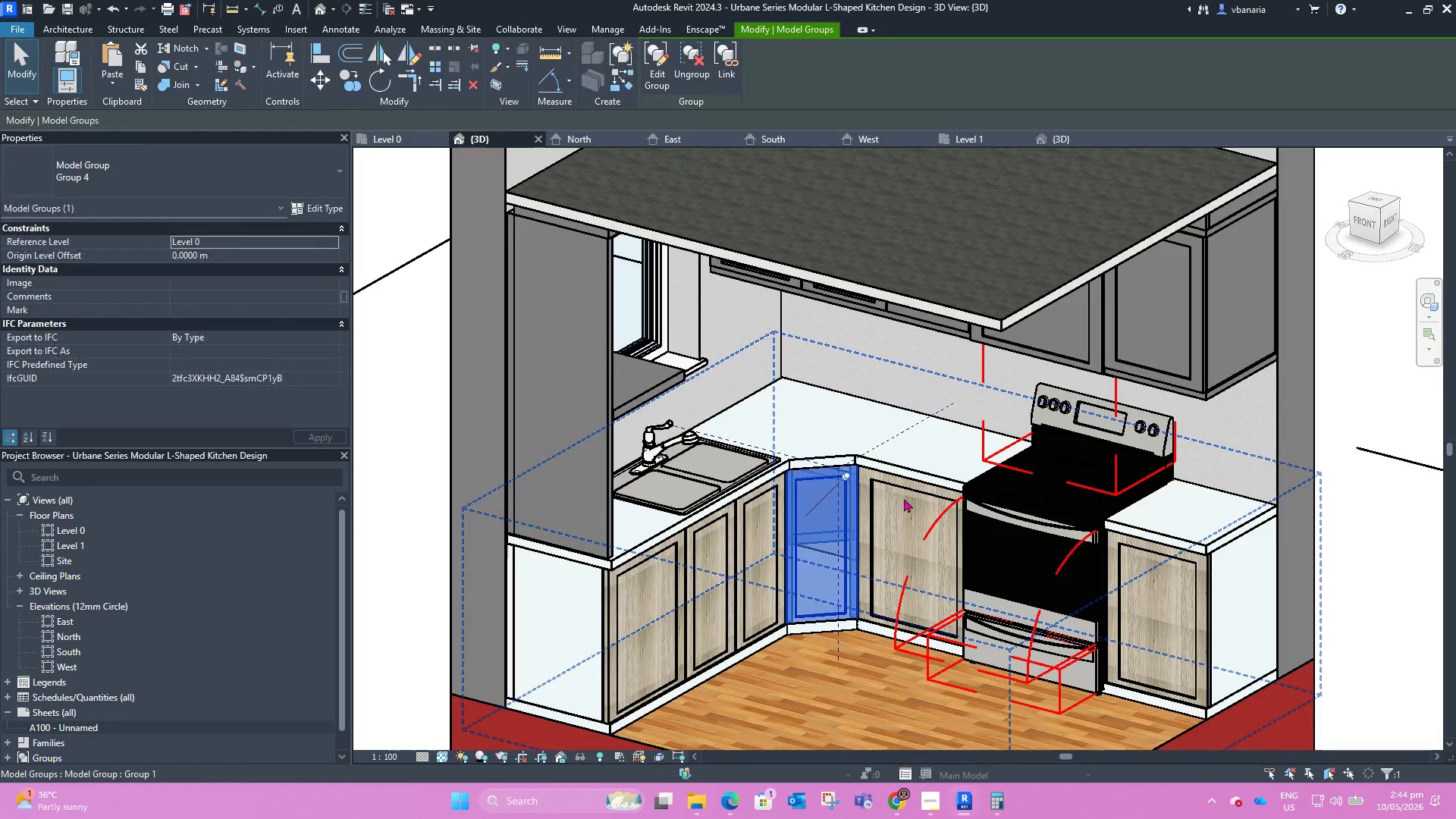 
scroll: coordinate [842, 523], scroll_direction: down, amount: 4.0
 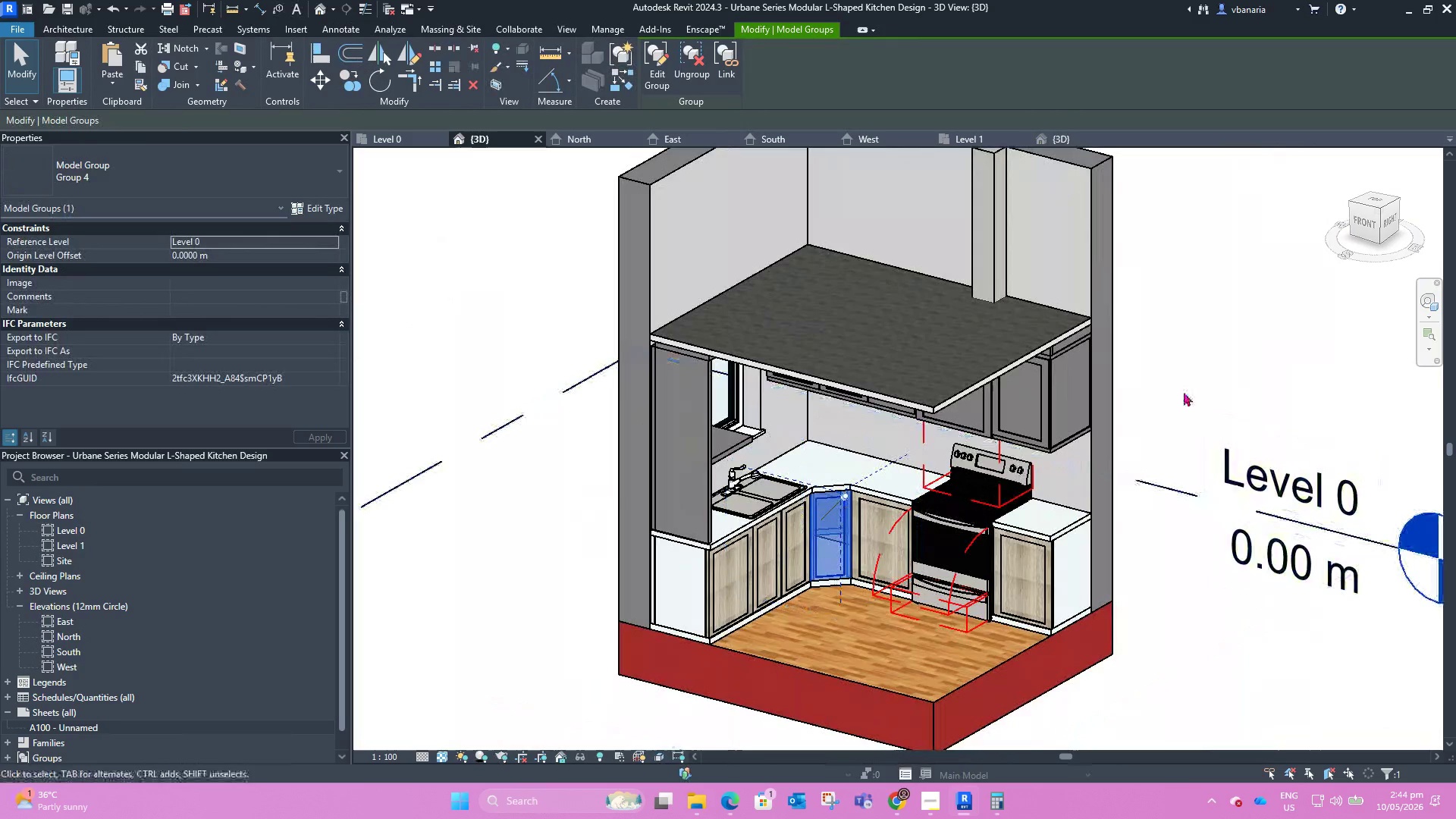 
left_click([1200, 376])
 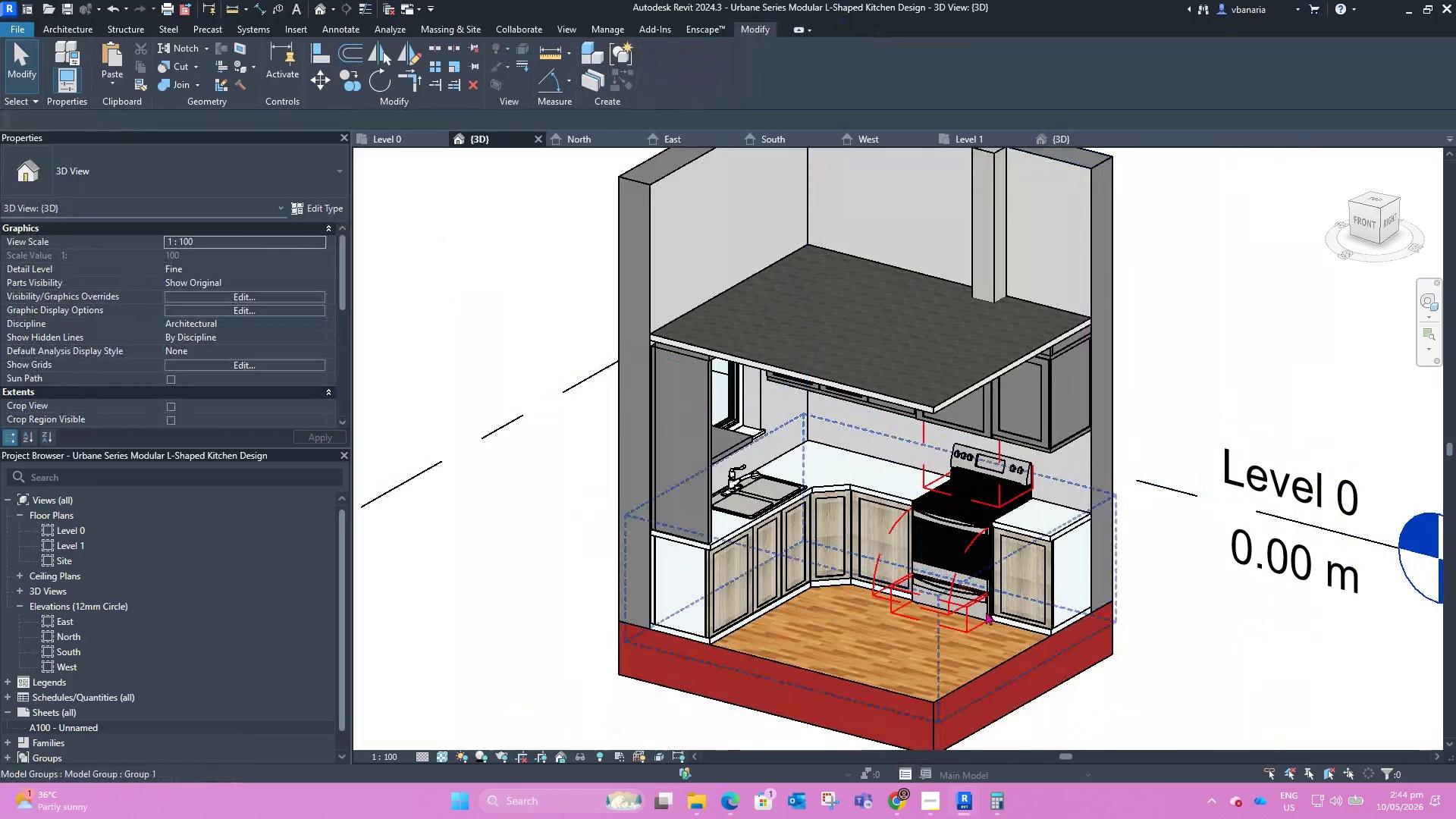 
scroll: coordinate [920, 651], scroll_direction: up, amount: 3.0
 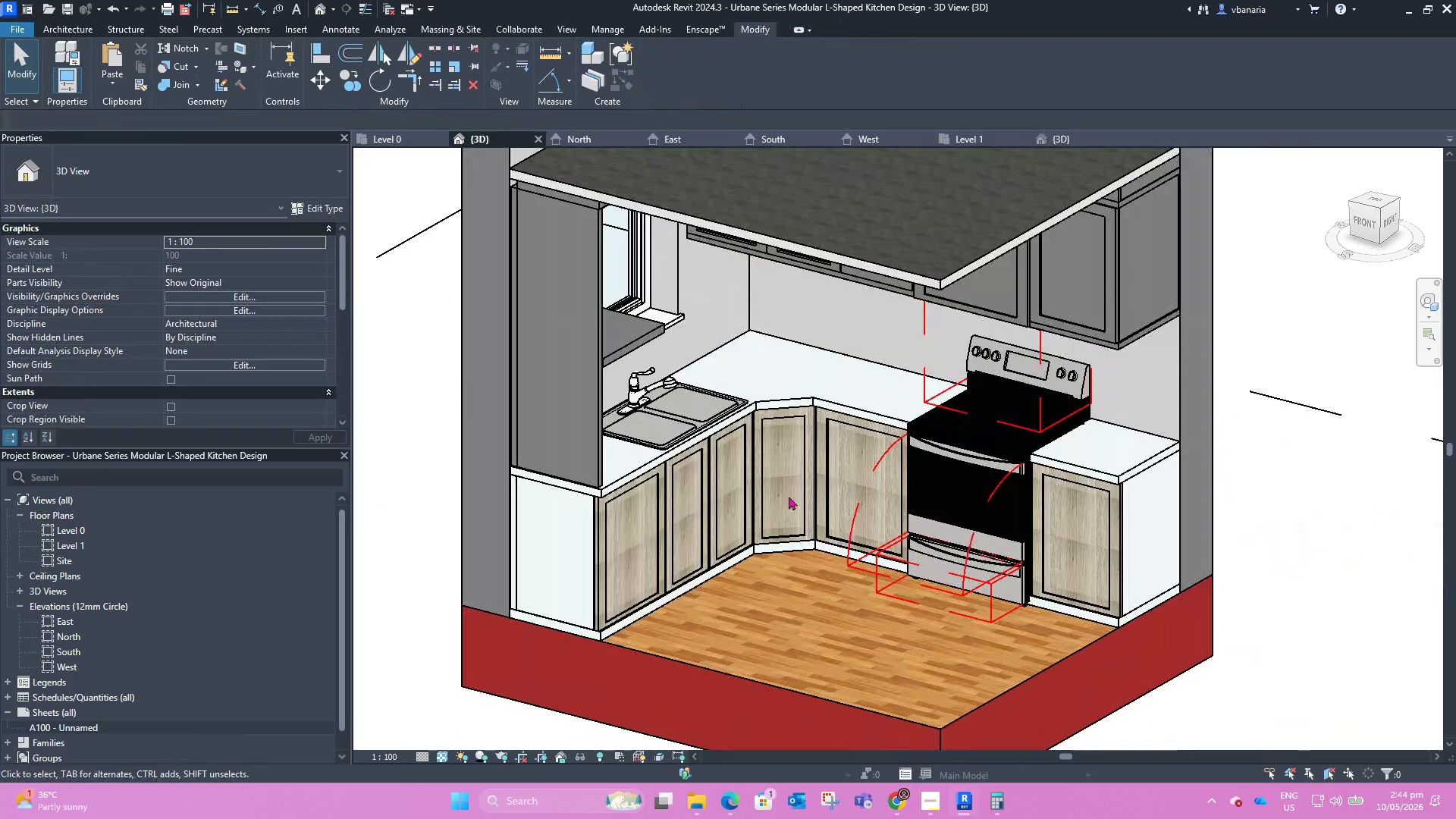 
scroll: coordinate [772, 573], scroll_direction: down, amount: 2.0
 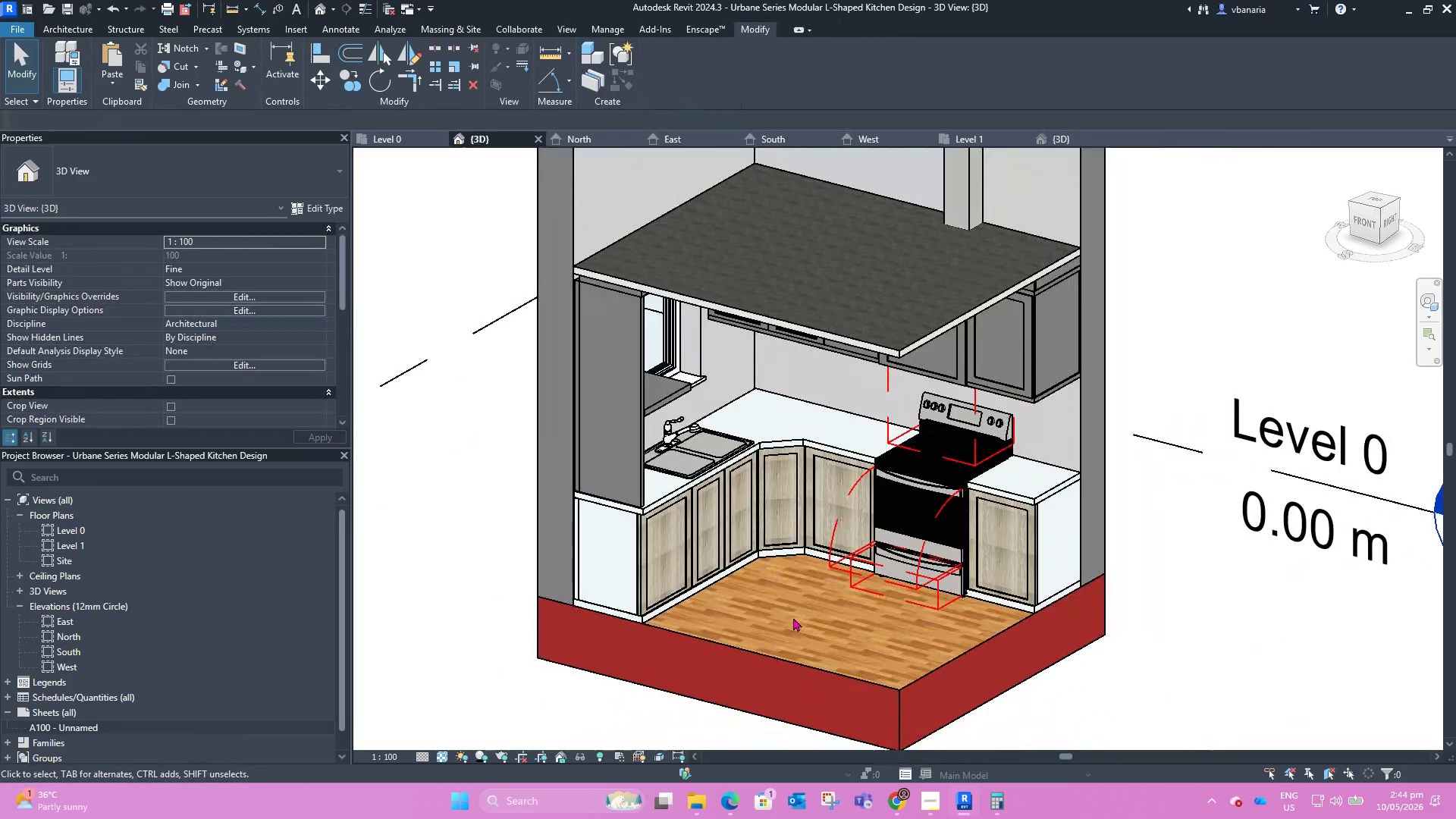 
hold_key(key=ShiftLeft, duration=1.75)
scroll: coordinate [789, 616], scroll_direction: down, amount: 1.0
 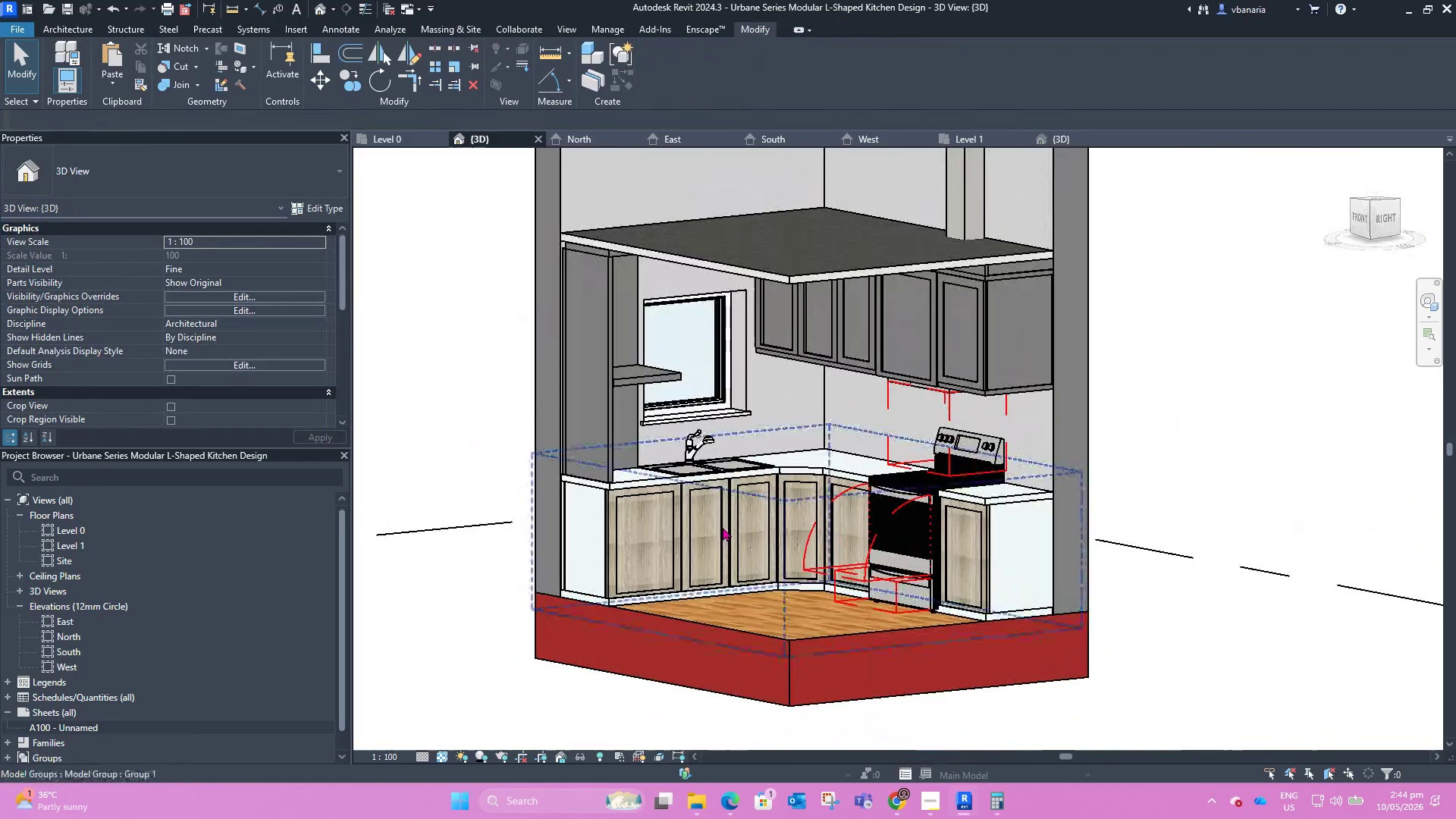 
scroll: coordinate [621, 394], scroll_direction: up, amount: 4.0
 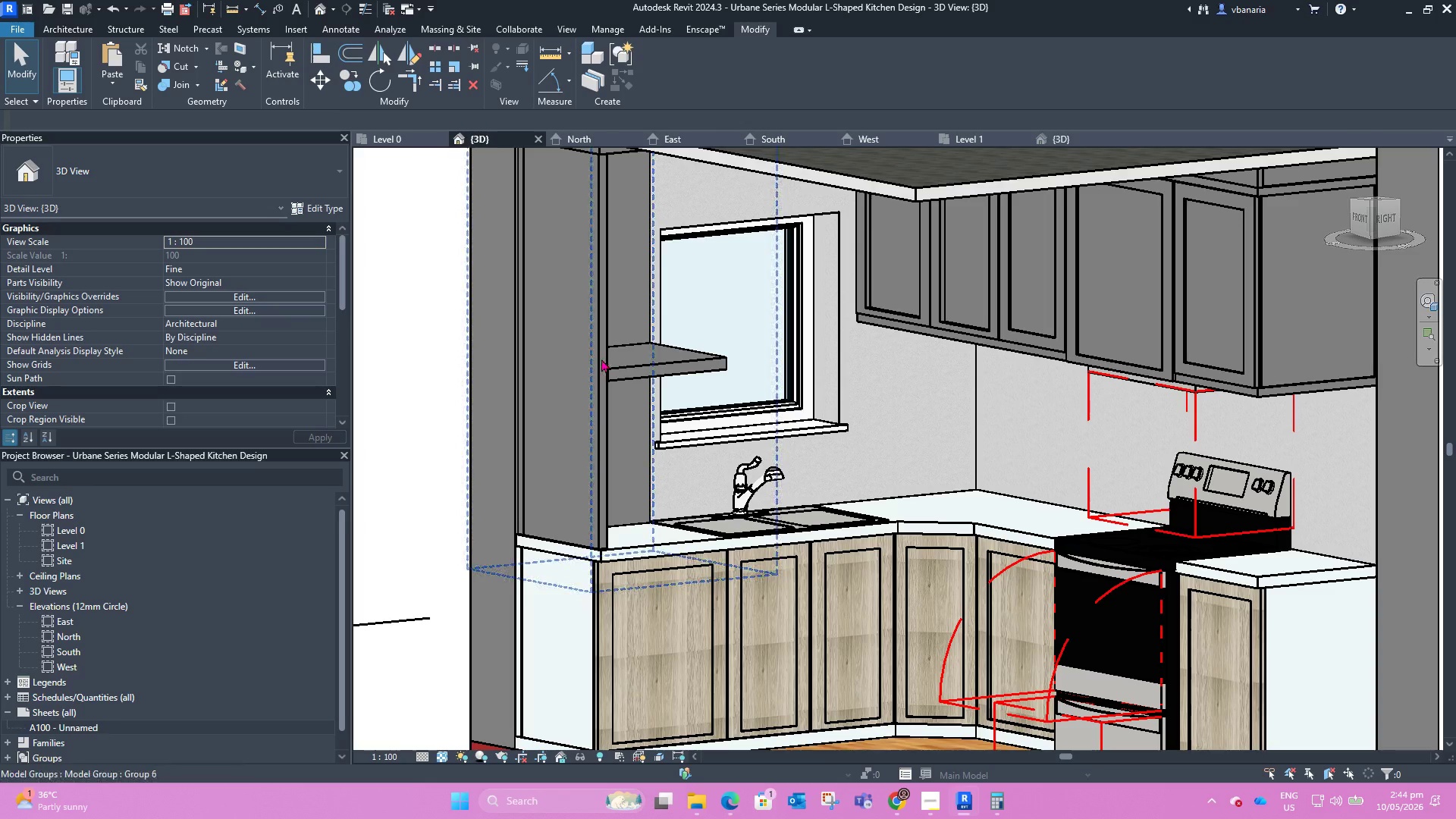 
left_click([601, 359])
 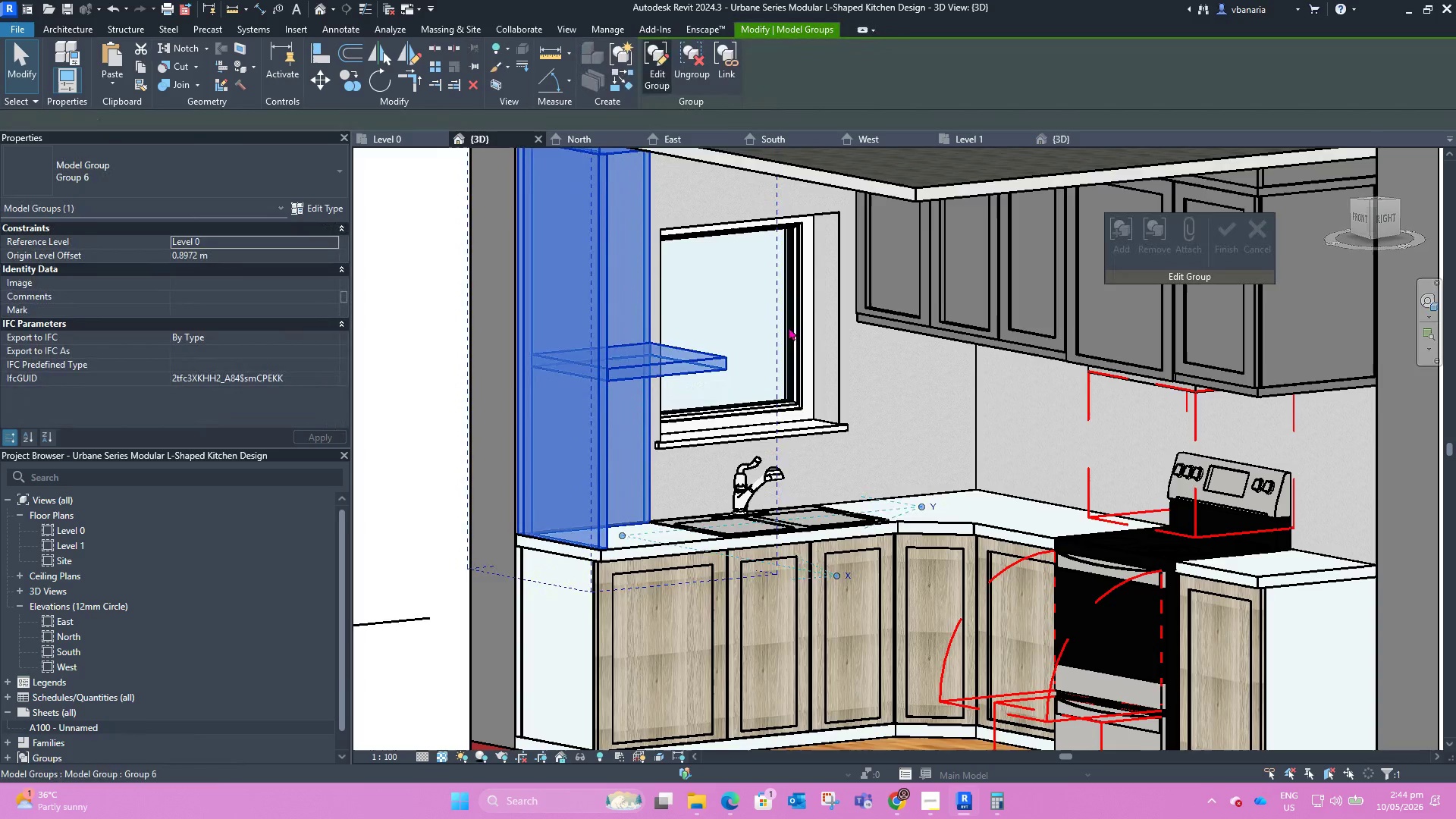 
scroll: coordinate [824, 410], scroll_direction: down, amount: 2.0
 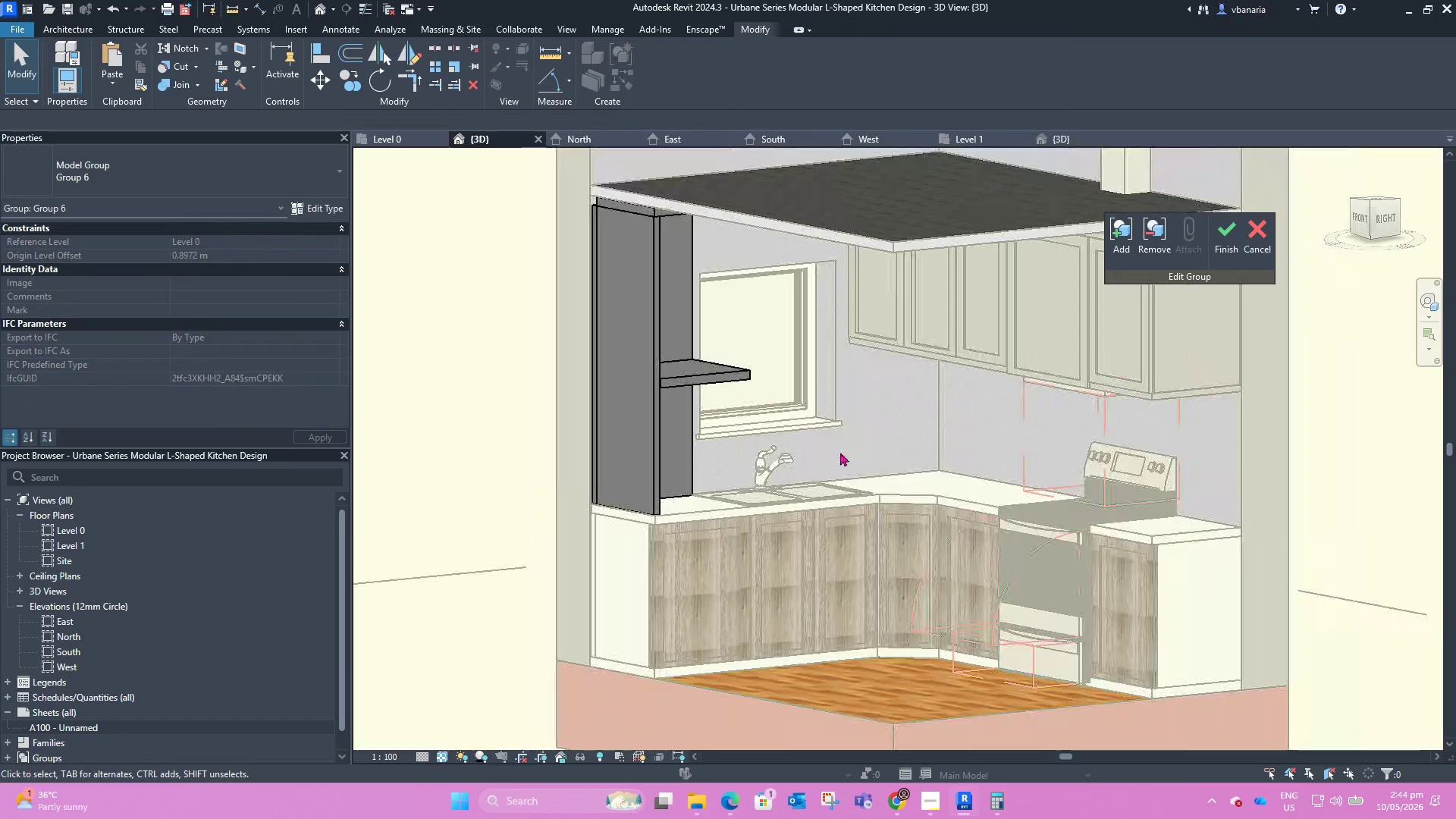 
hold_key(key=ShiftLeft, duration=1.41)
 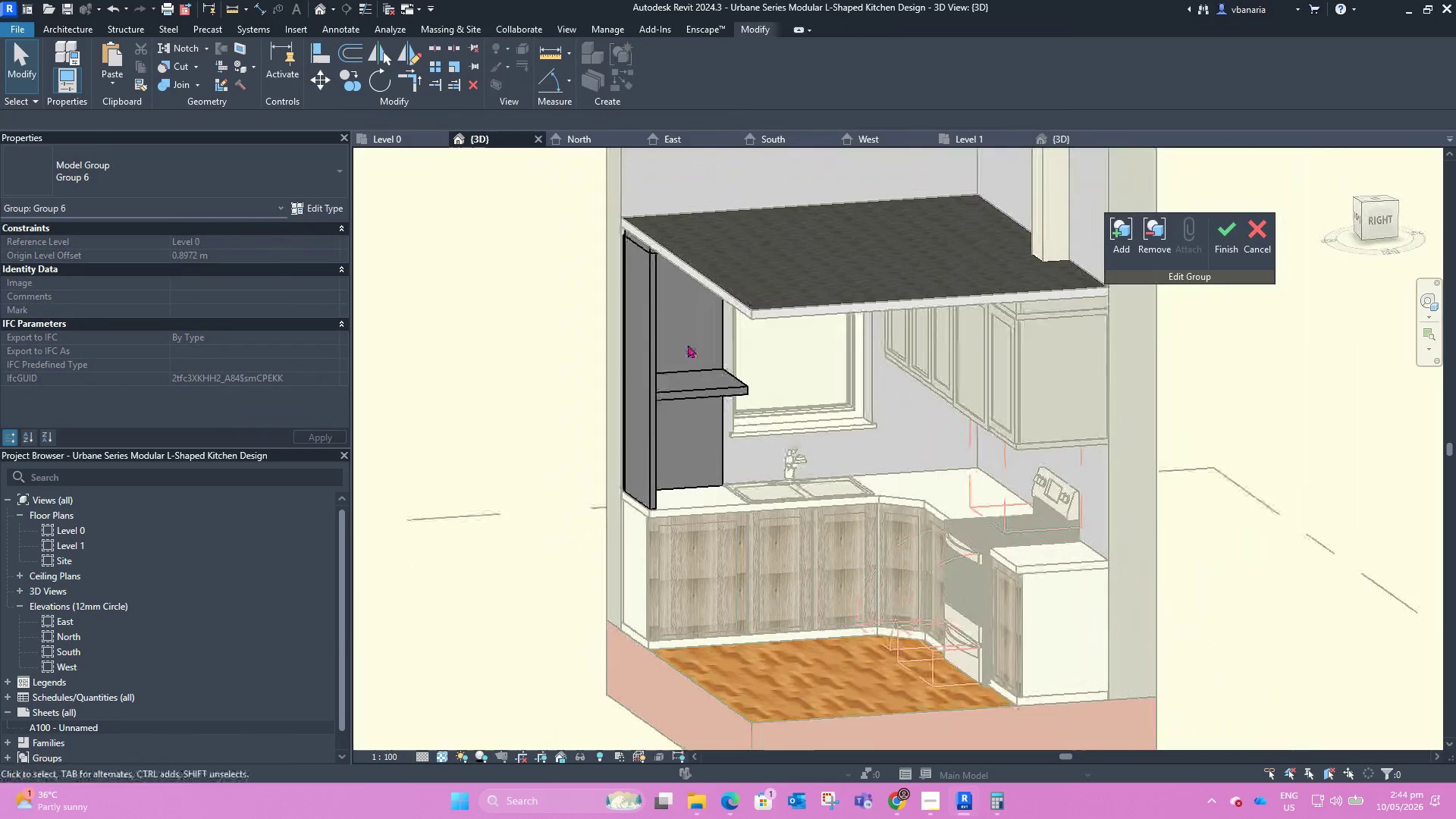 
scroll: coordinate [835, 451], scroll_direction: down, amount: 1.0
 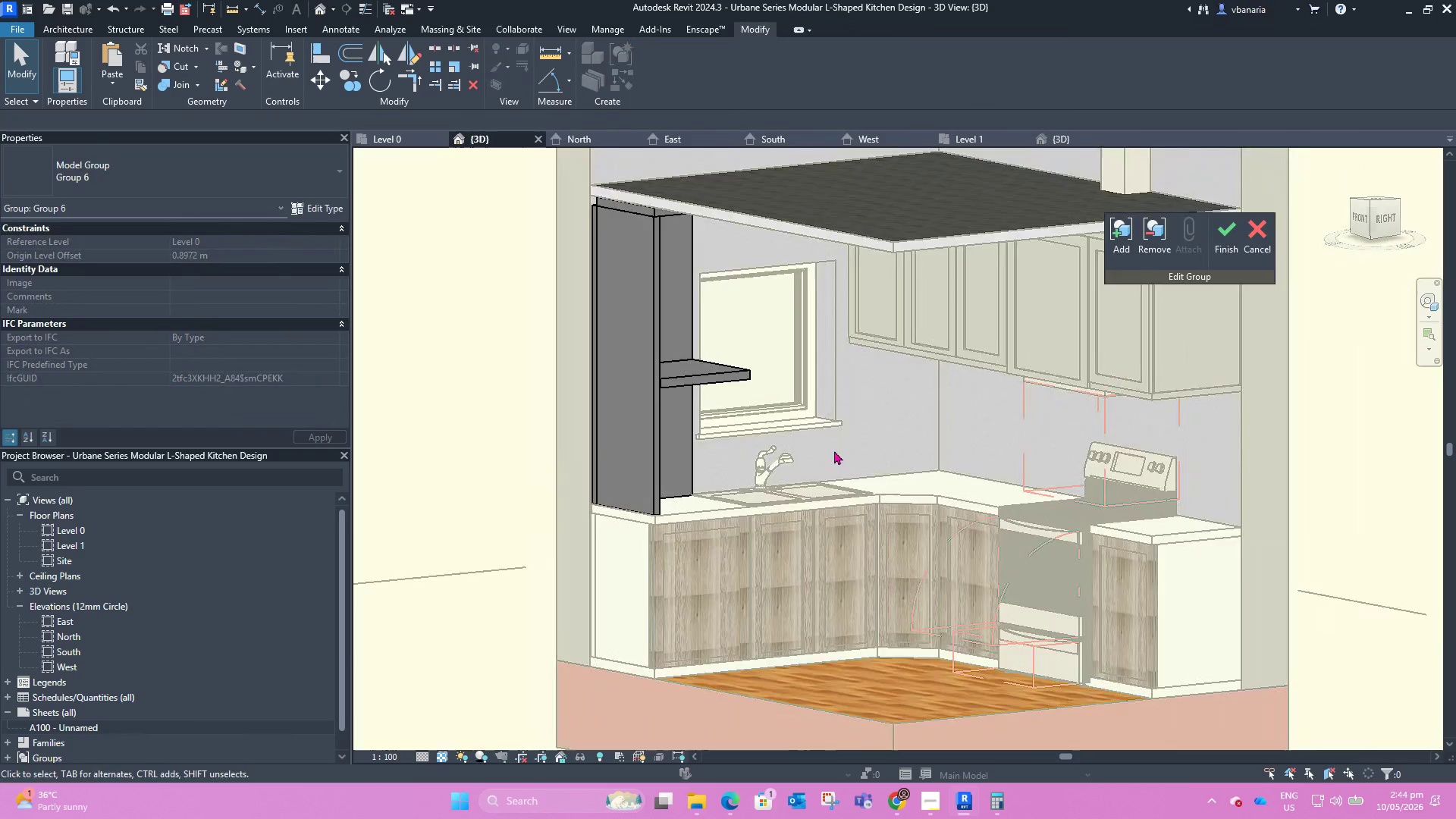 
scroll: coordinate [688, 343], scroll_direction: up, amount: 3.0
 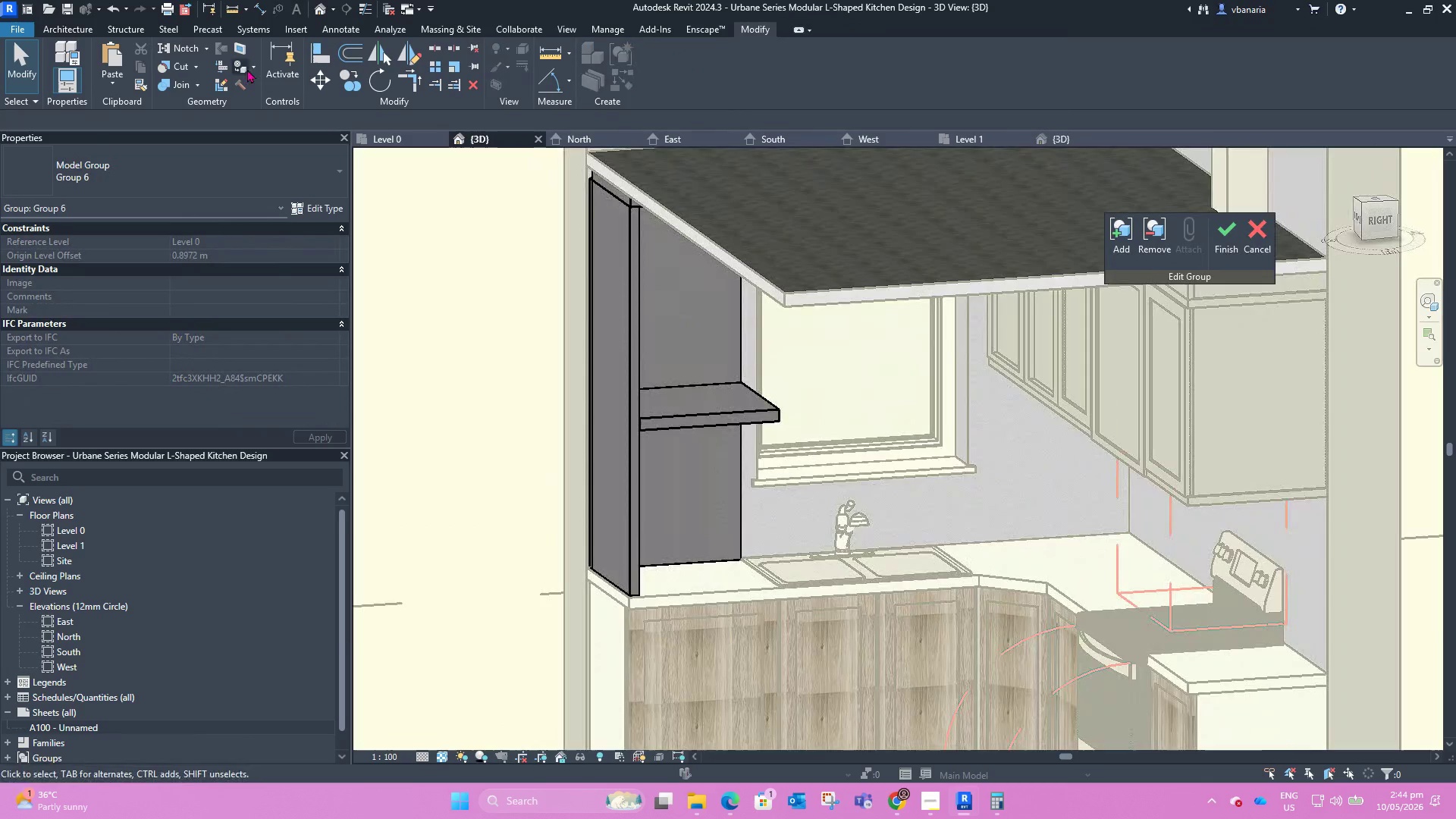 
left_click([243, 65])
 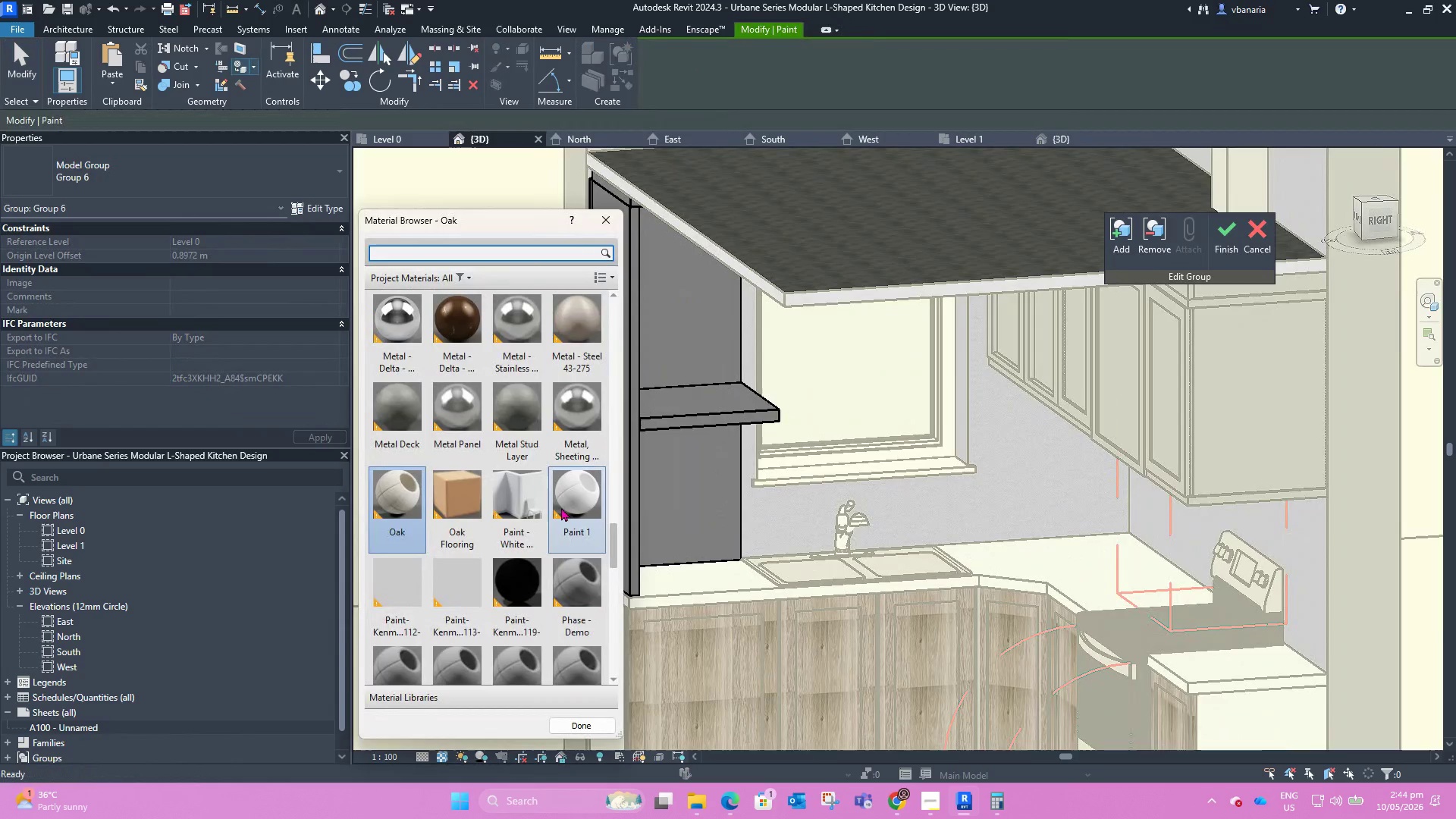 
left_click([563, 506])
 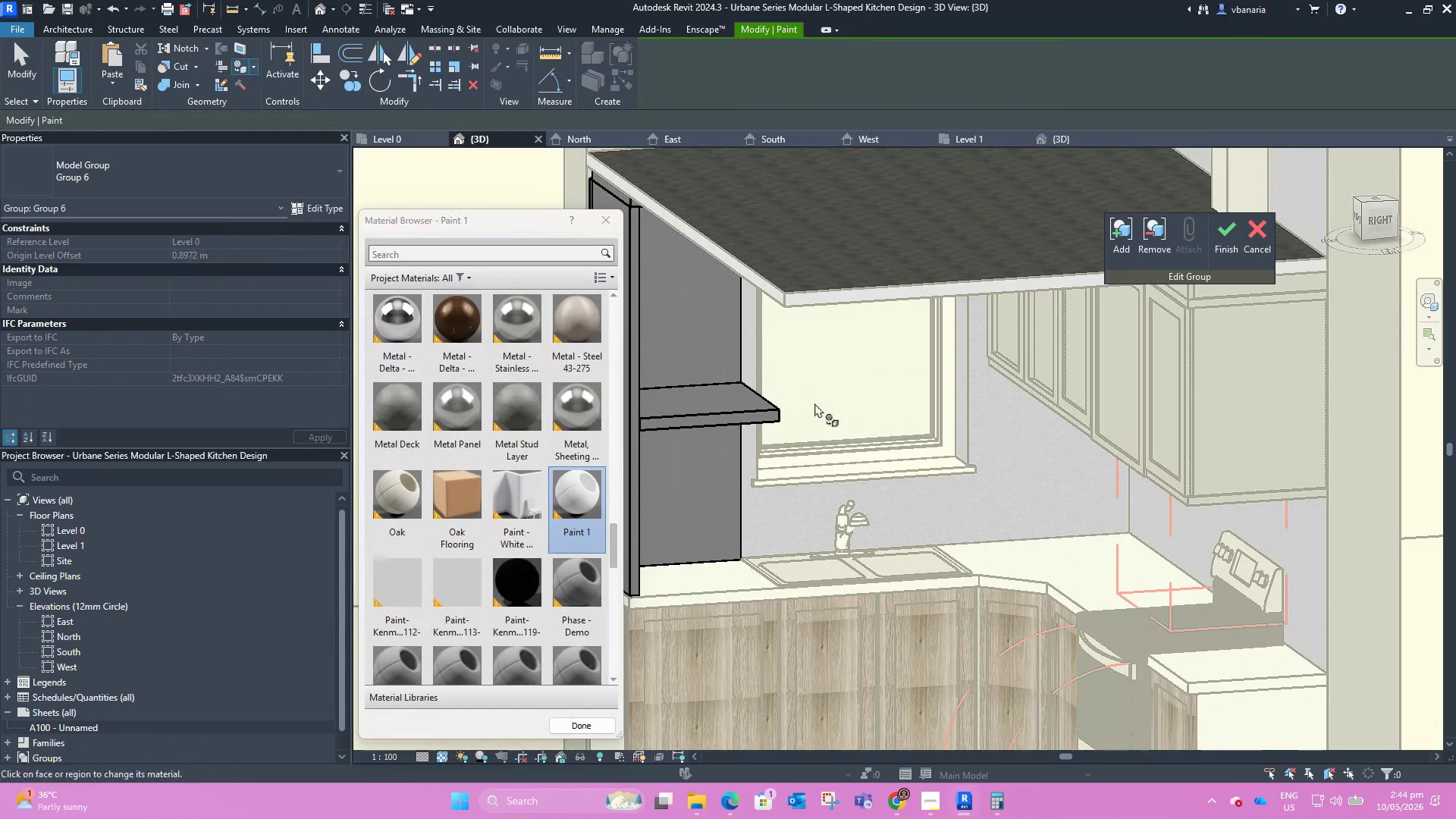 
scroll: coordinate [832, 416], scroll_direction: down, amount: 3.0
 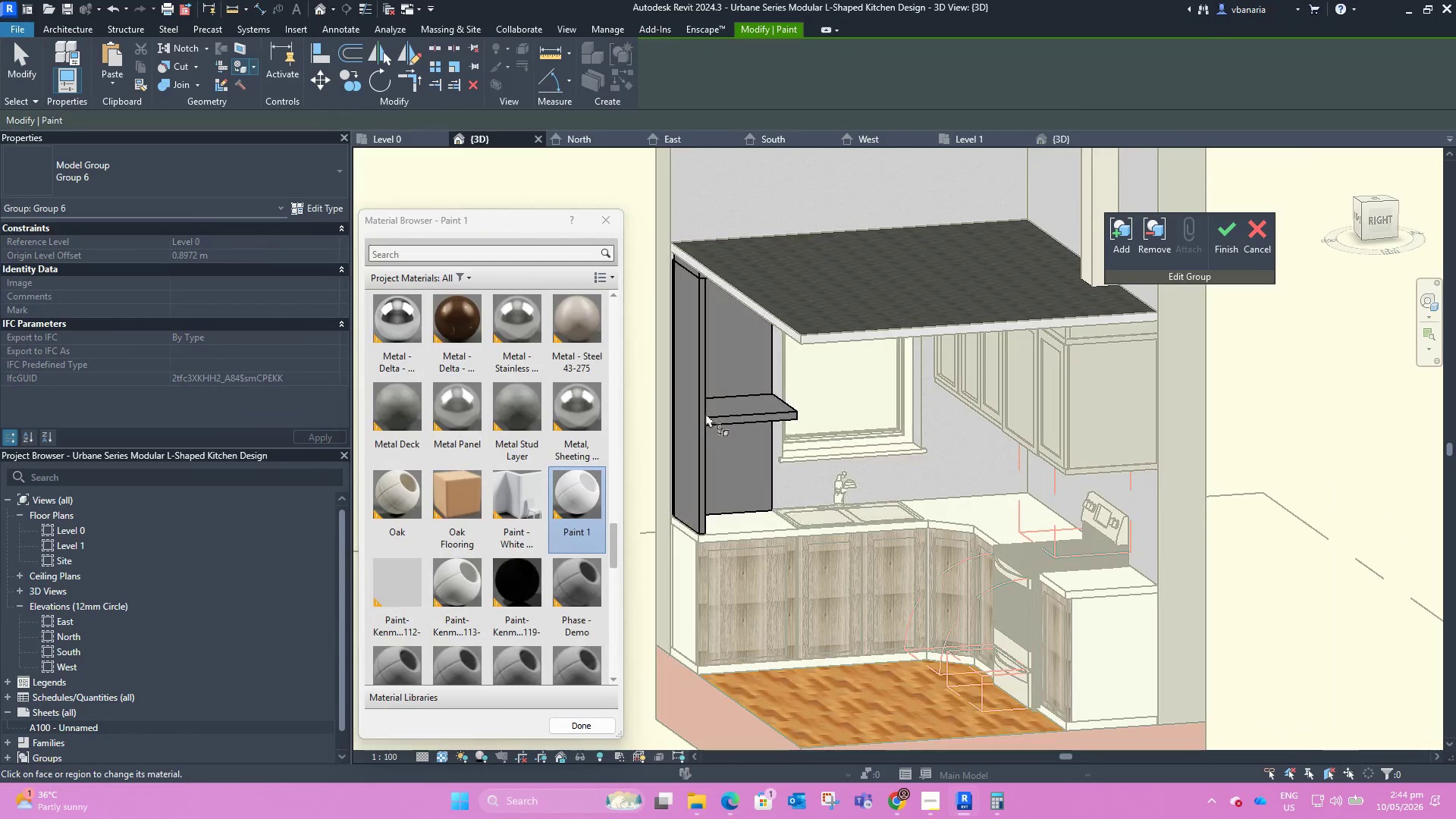 
scroll: coordinate [695, 403], scroll_direction: up, amount: 3.0
 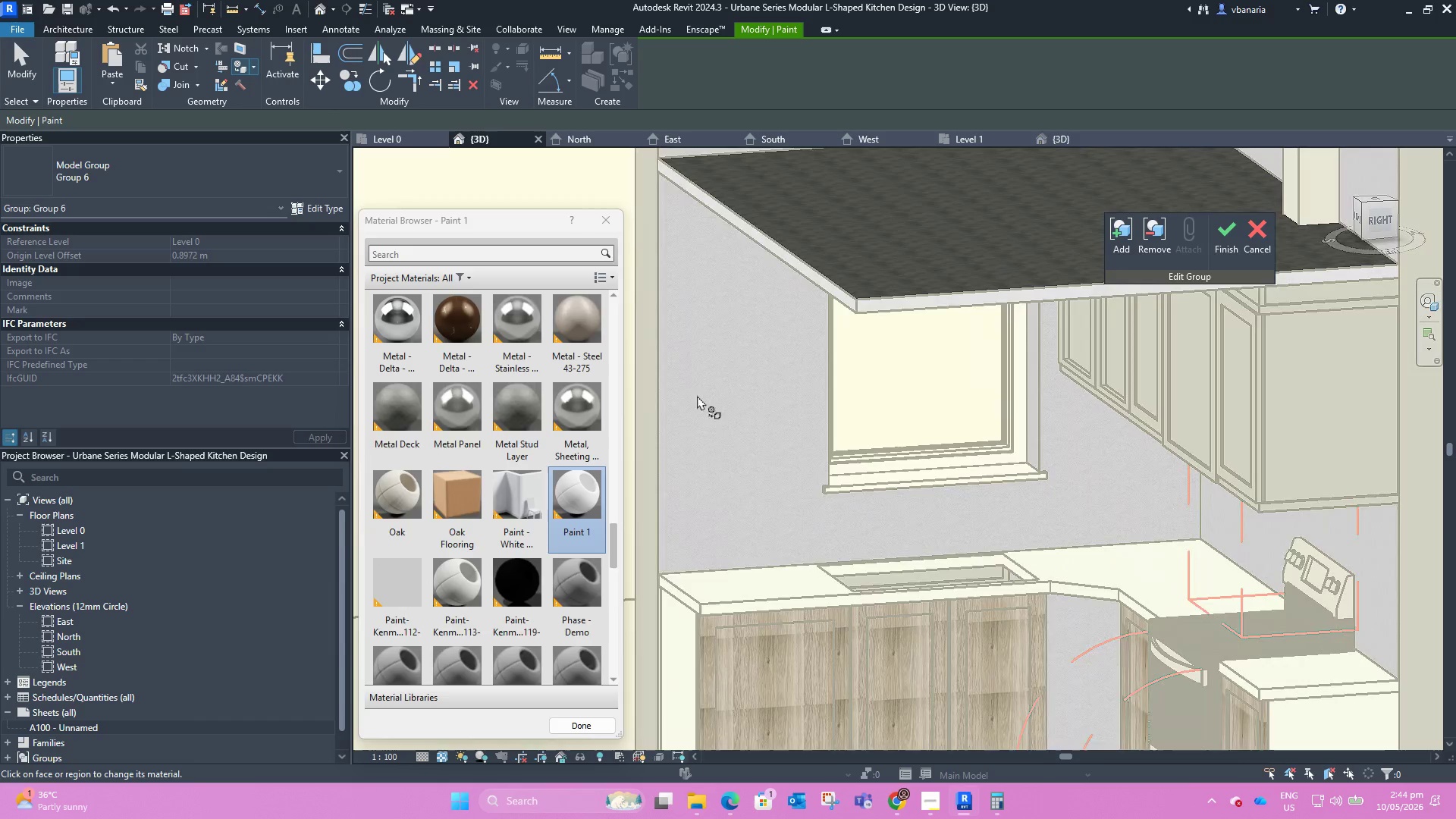 
key(Escape)
 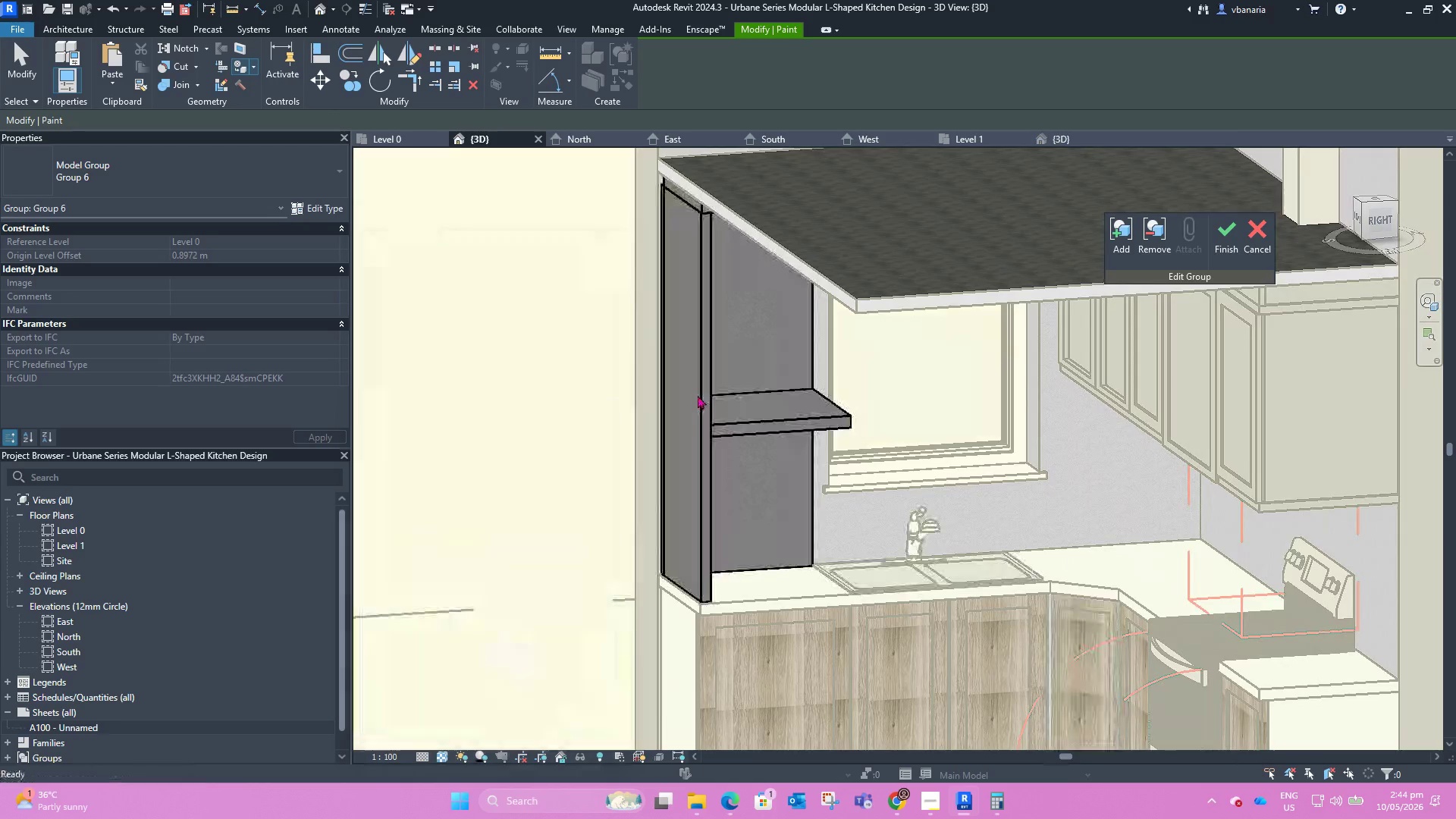 
key(Escape)
 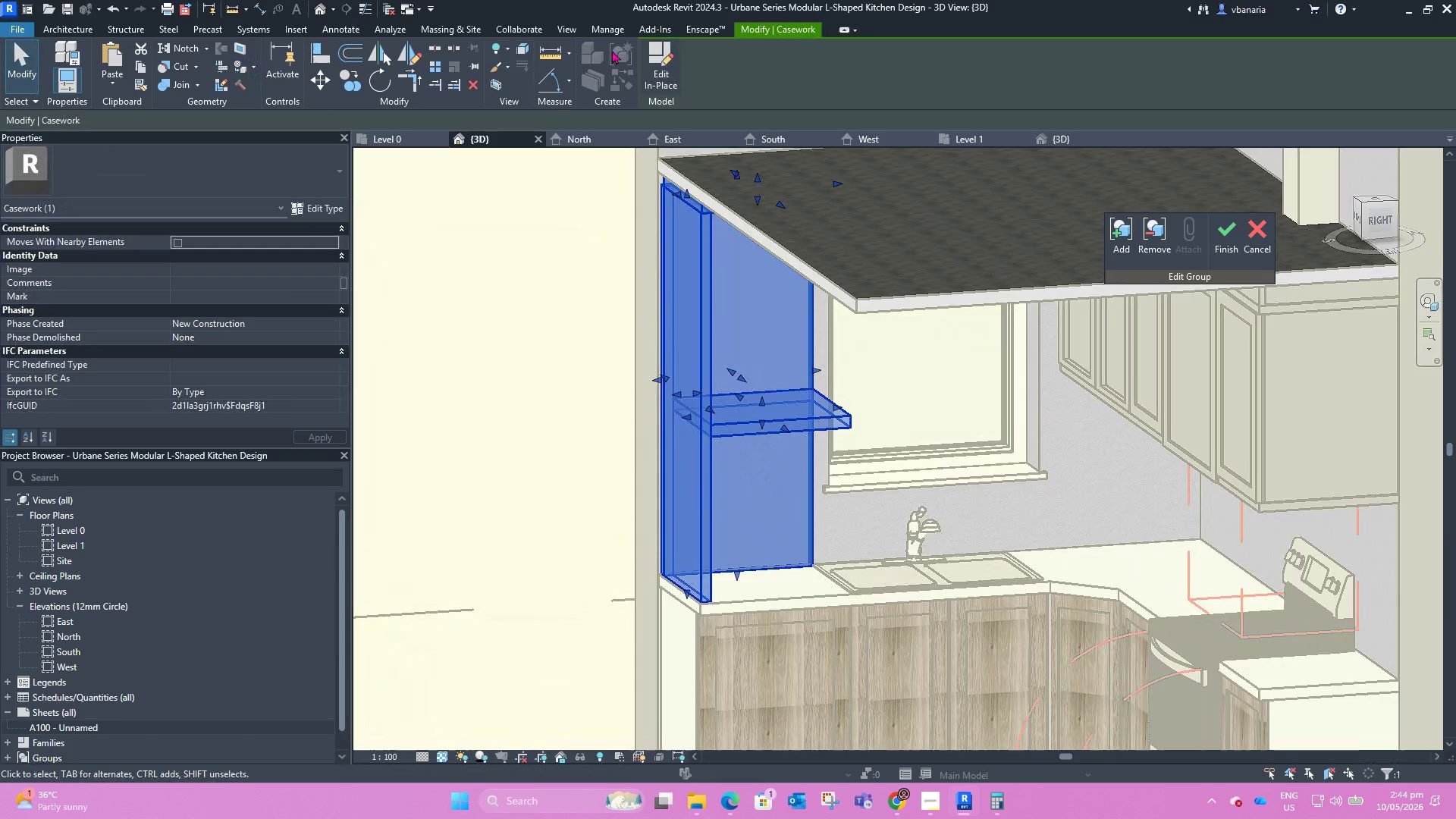 
left_click([645, 65])
 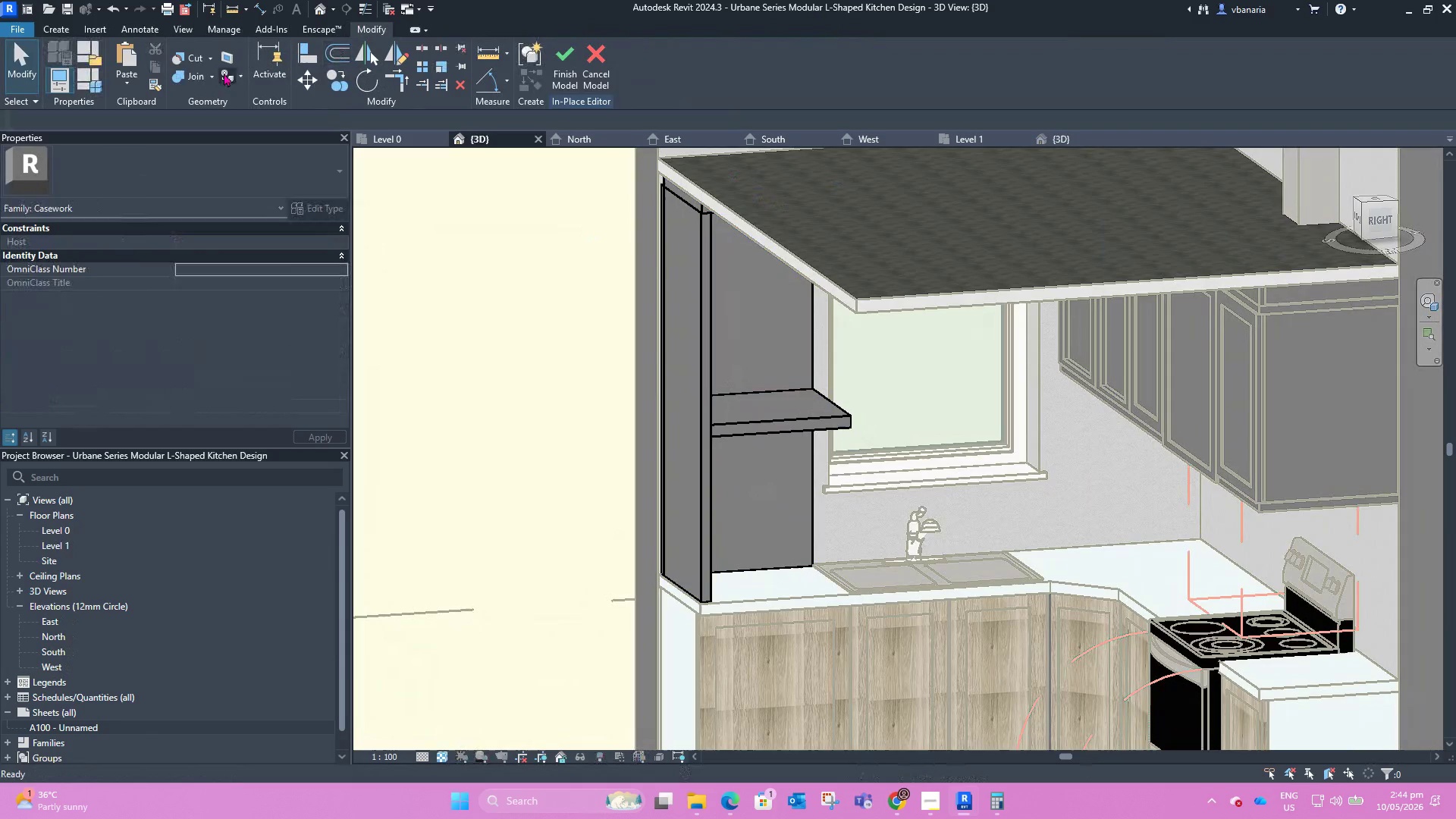 
left_click([225, 77])
 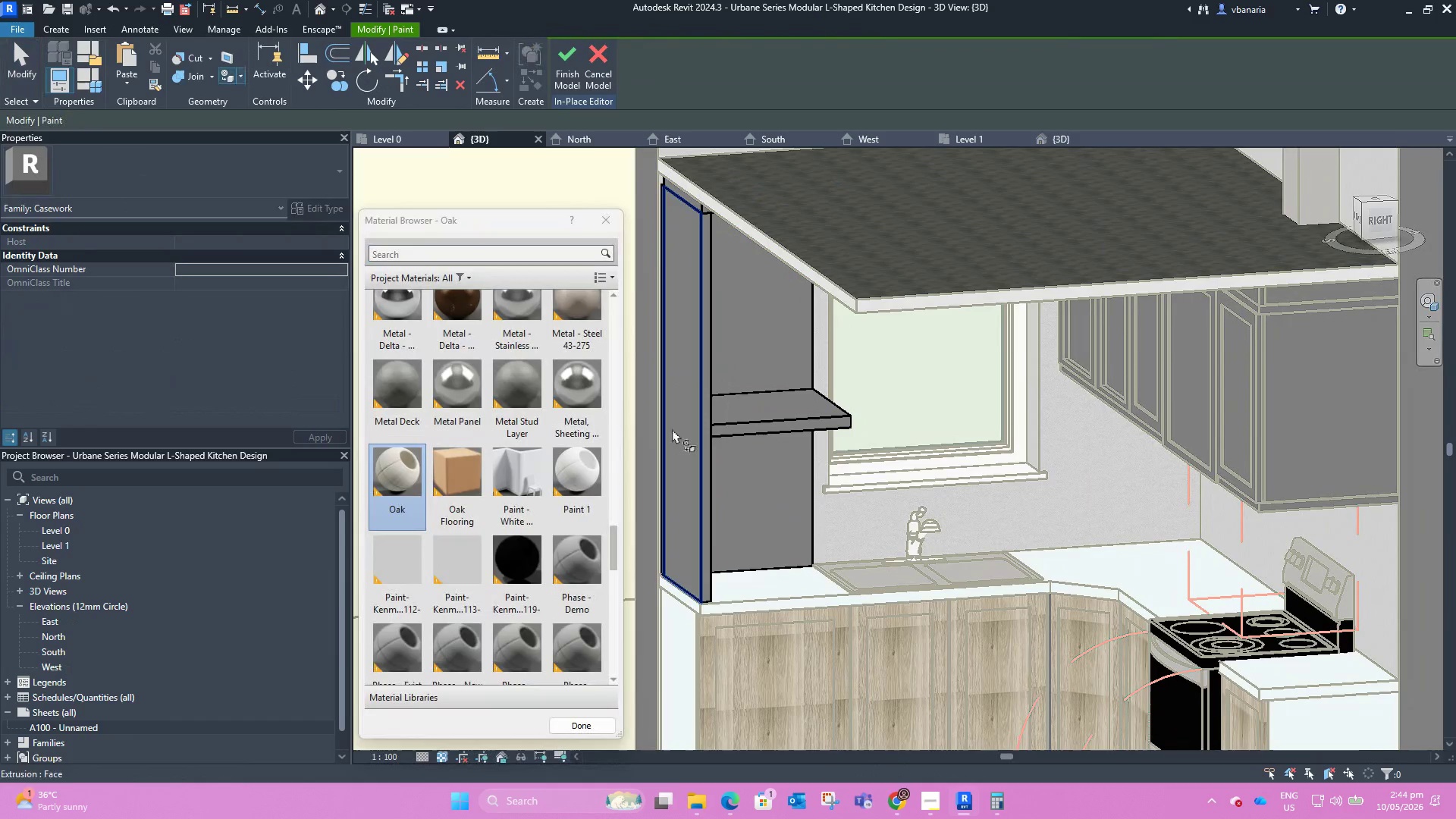 
left_click([580, 466])
 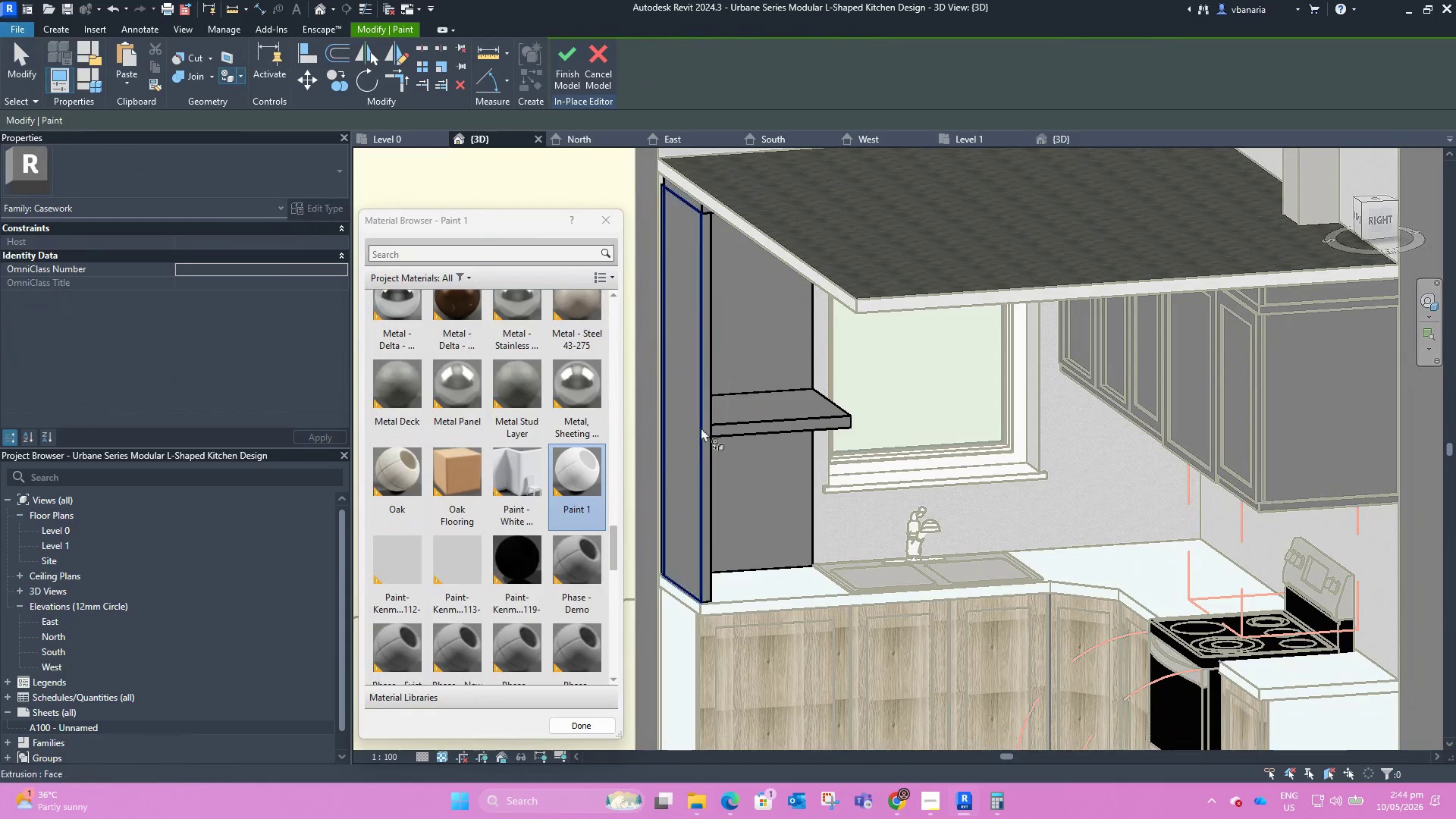 
left_click([704, 429])
 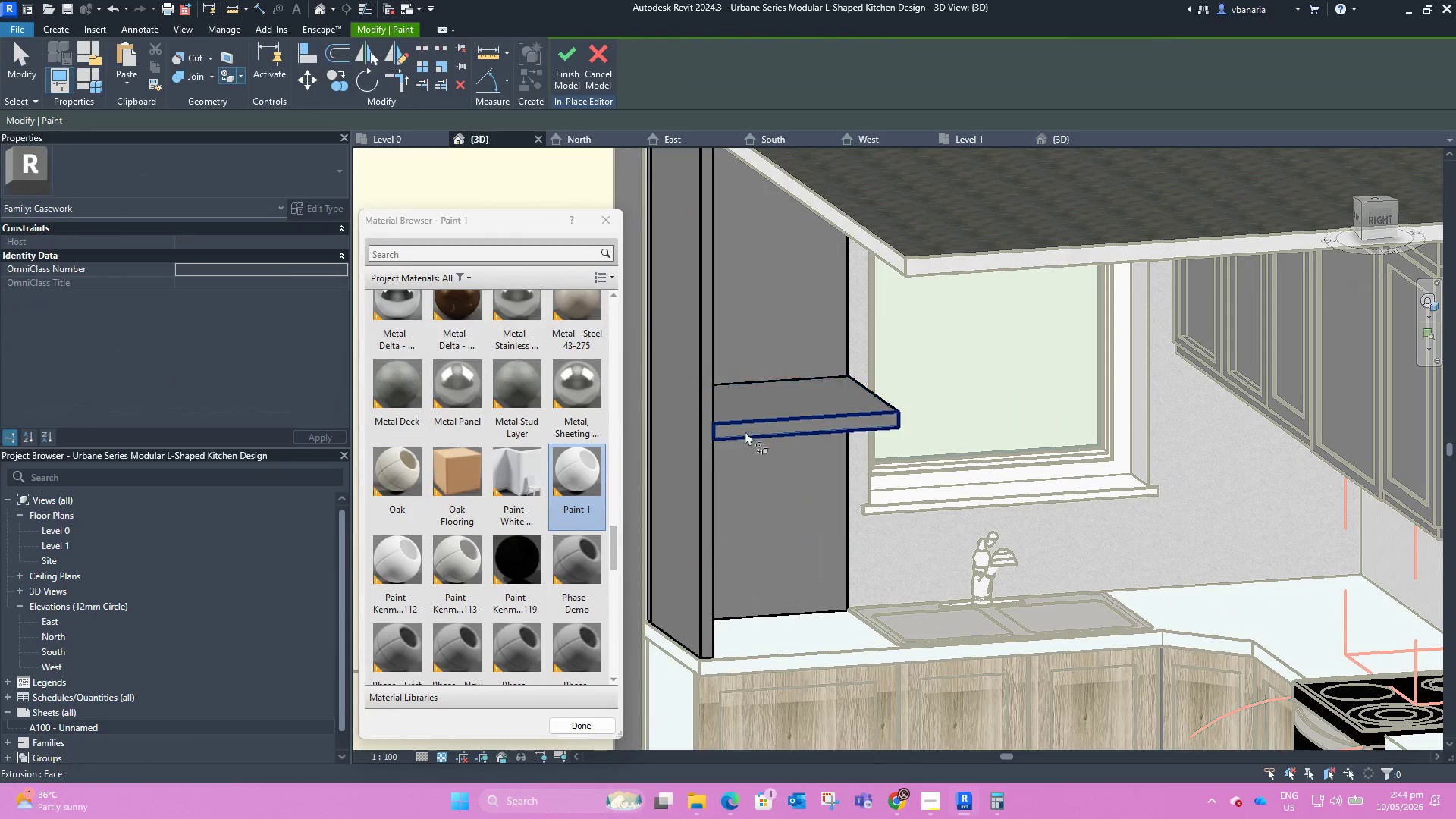 
scroll: coordinate [704, 428], scroll_direction: up, amount: 2.0
 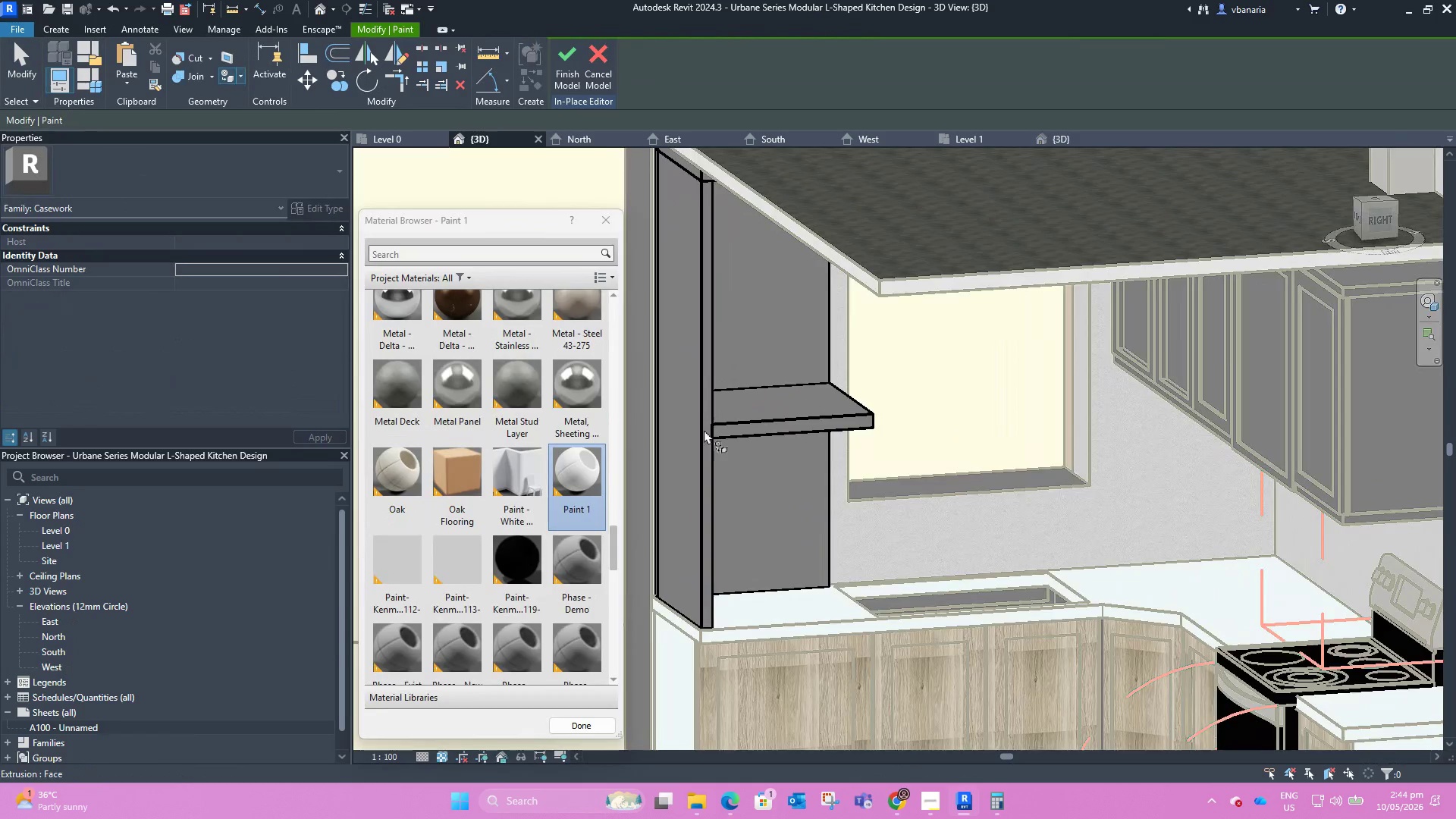 
left_click([584, 483])
 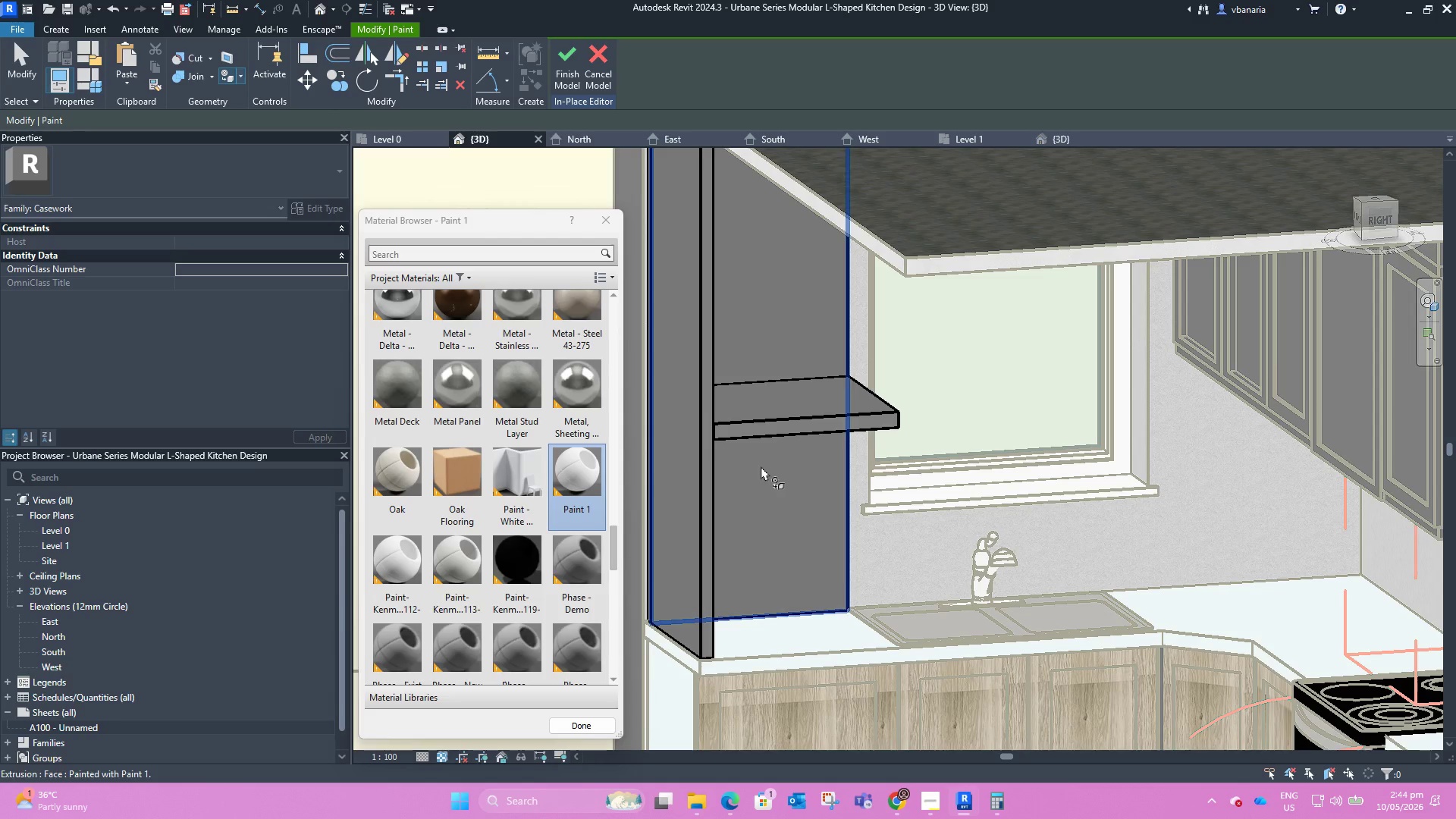 
scroll: coordinate [913, 441], scroll_direction: down, amount: 4.0
 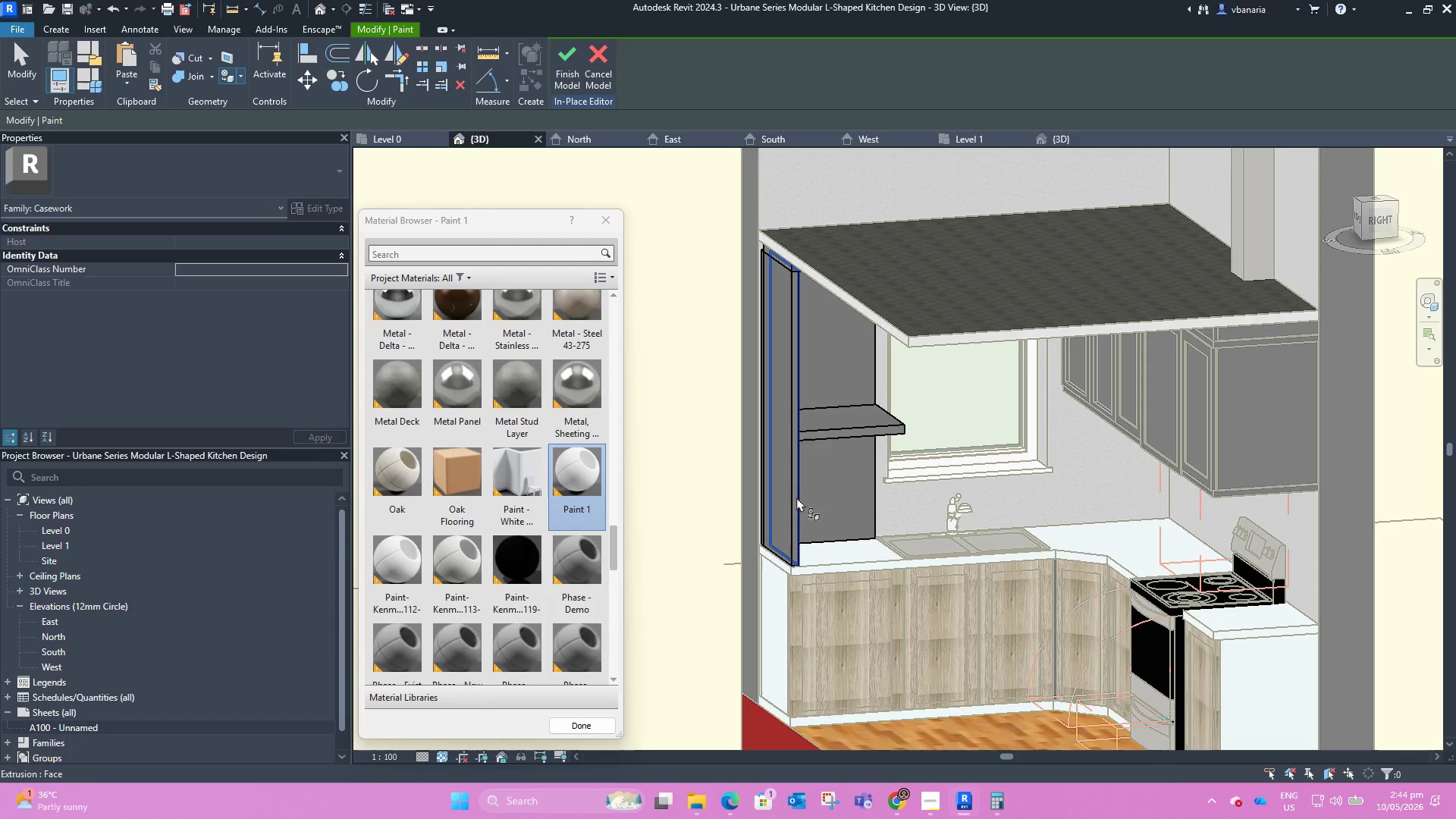 
scroll: coordinate [792, 551], scroll_direction: up, amount: 8.0
 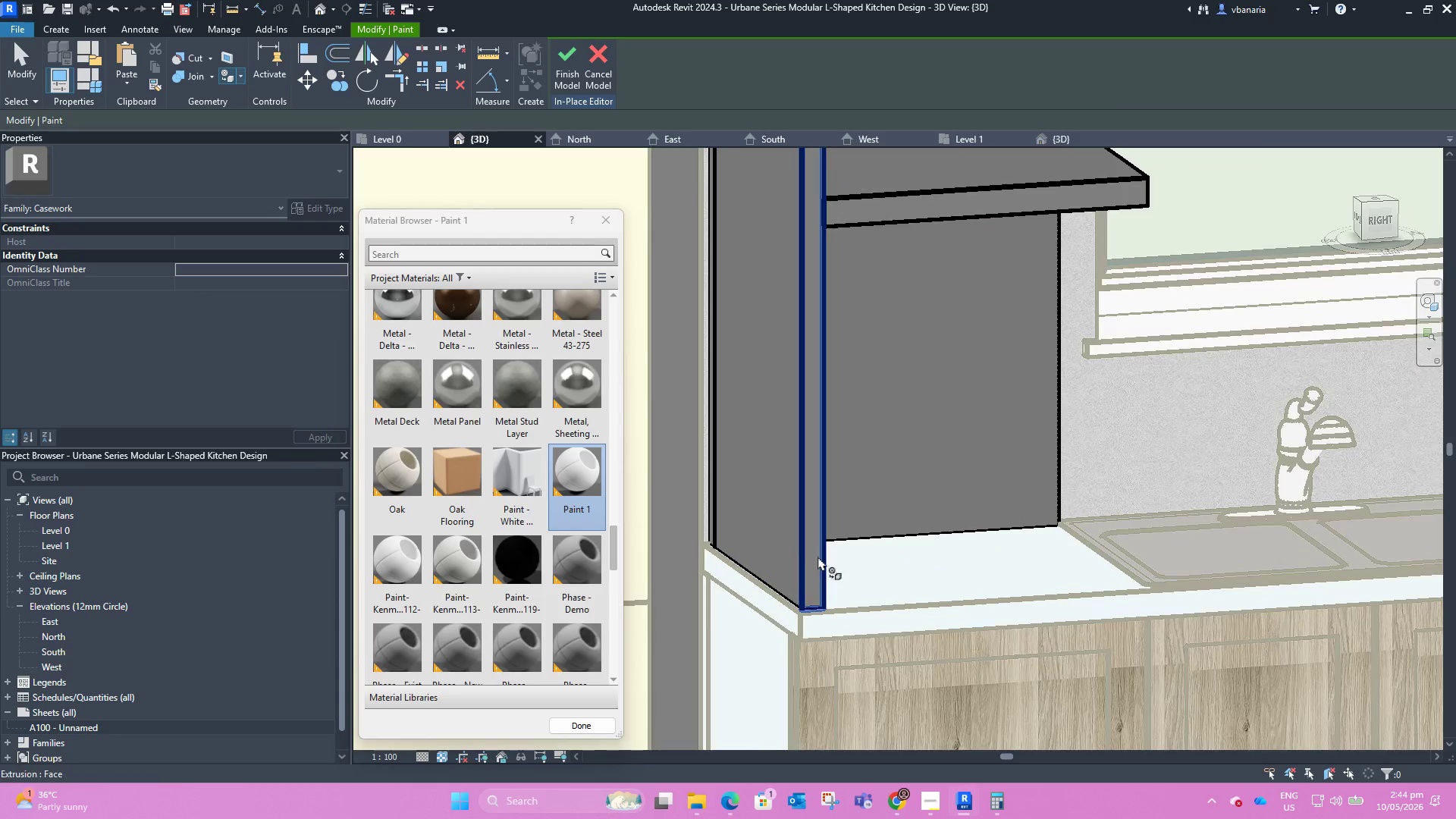 
left_click([818, 556])
 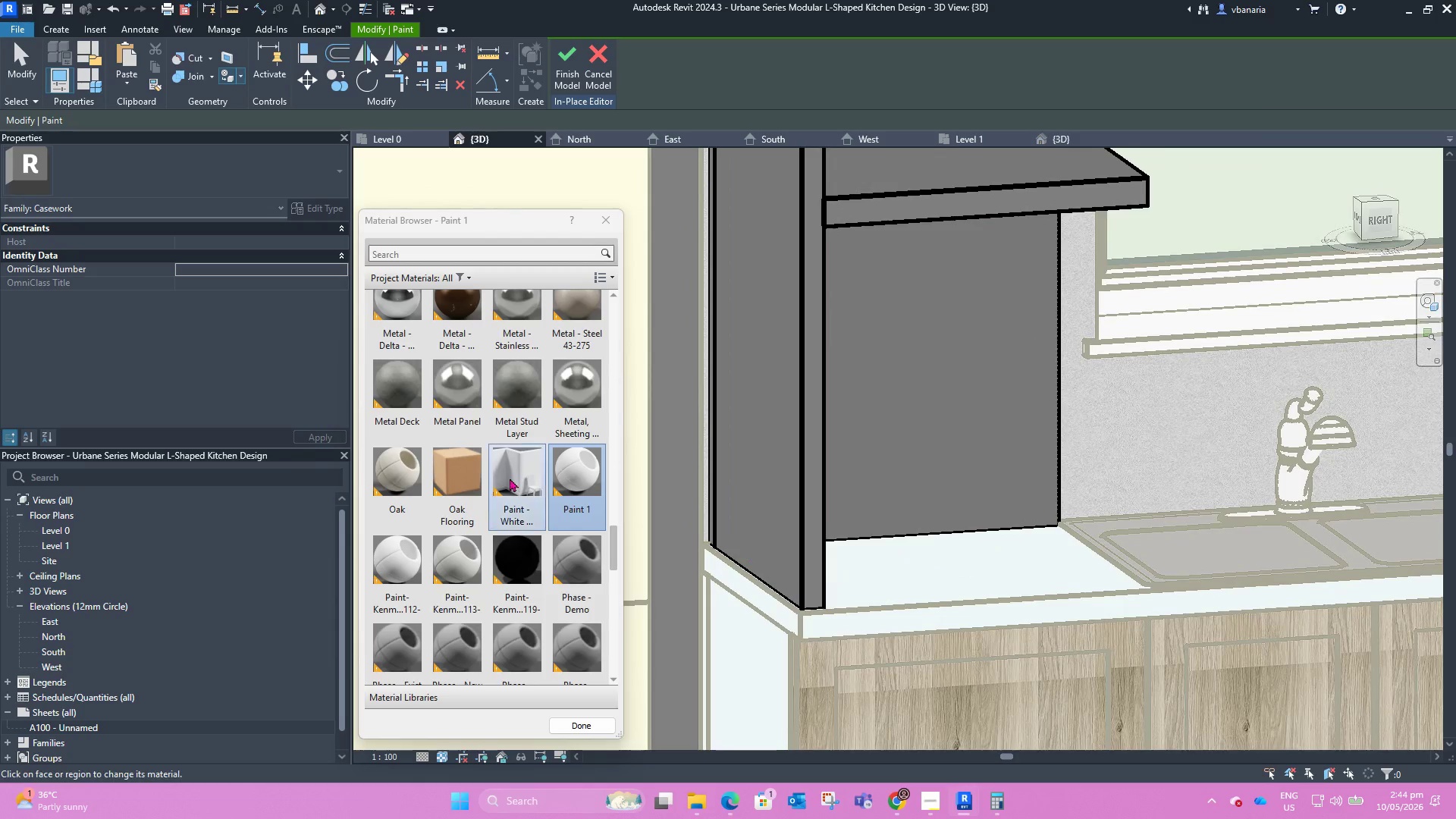 
left_click([510, 478])
 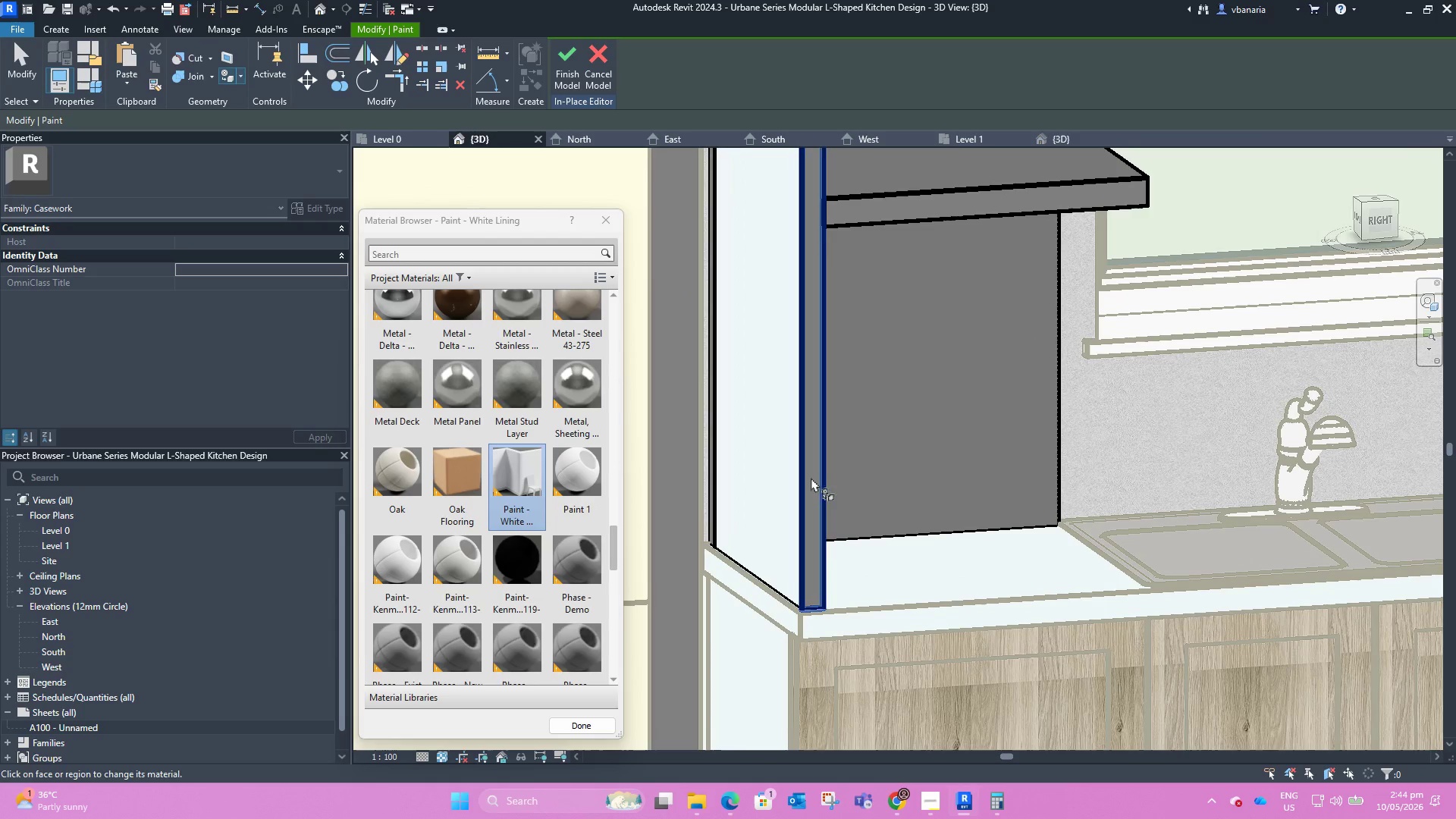 
double_click([827, 463])
 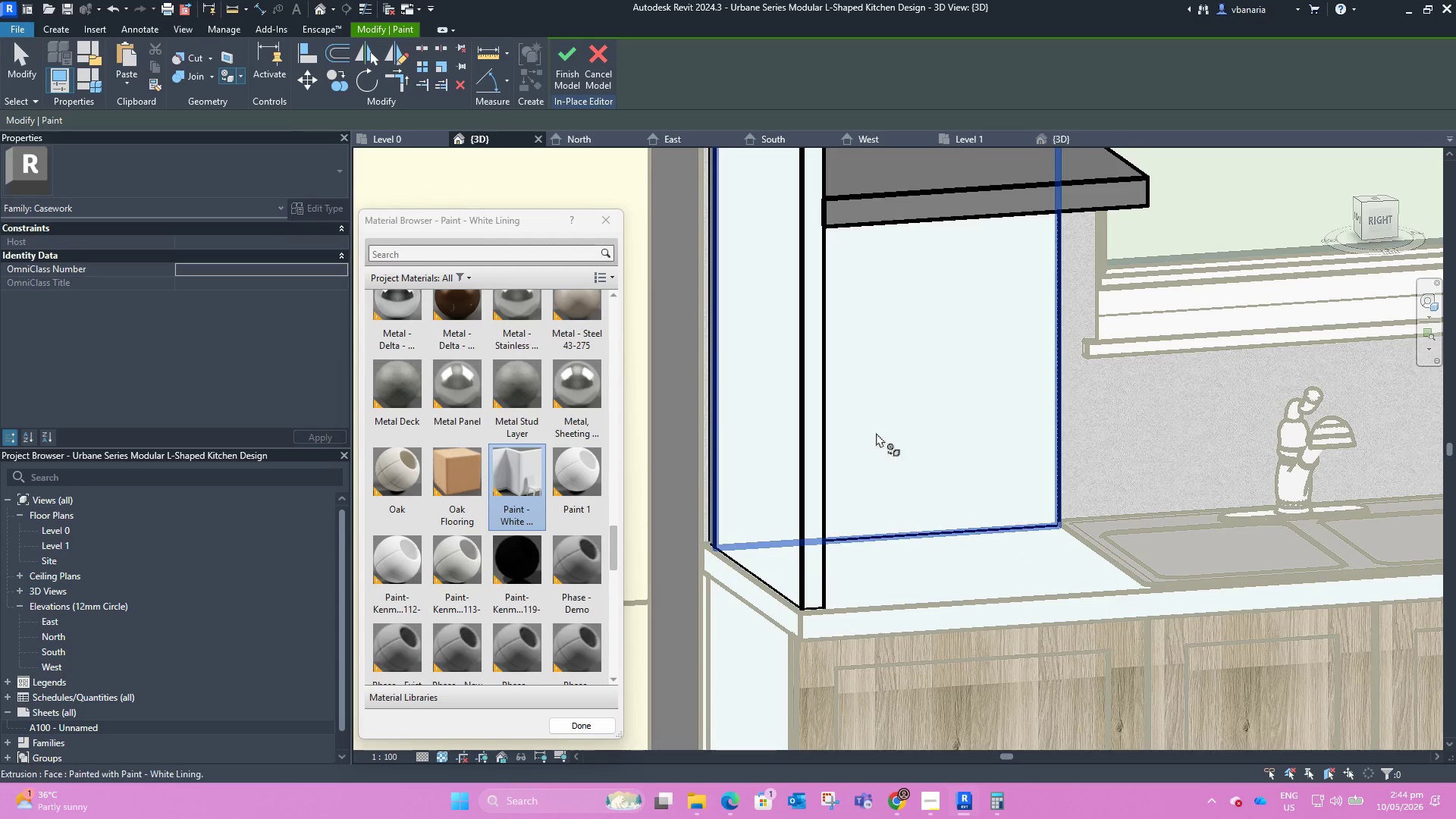 
scroll: coordinate [886, 435], scroll_direction: down, amount: 5.0
 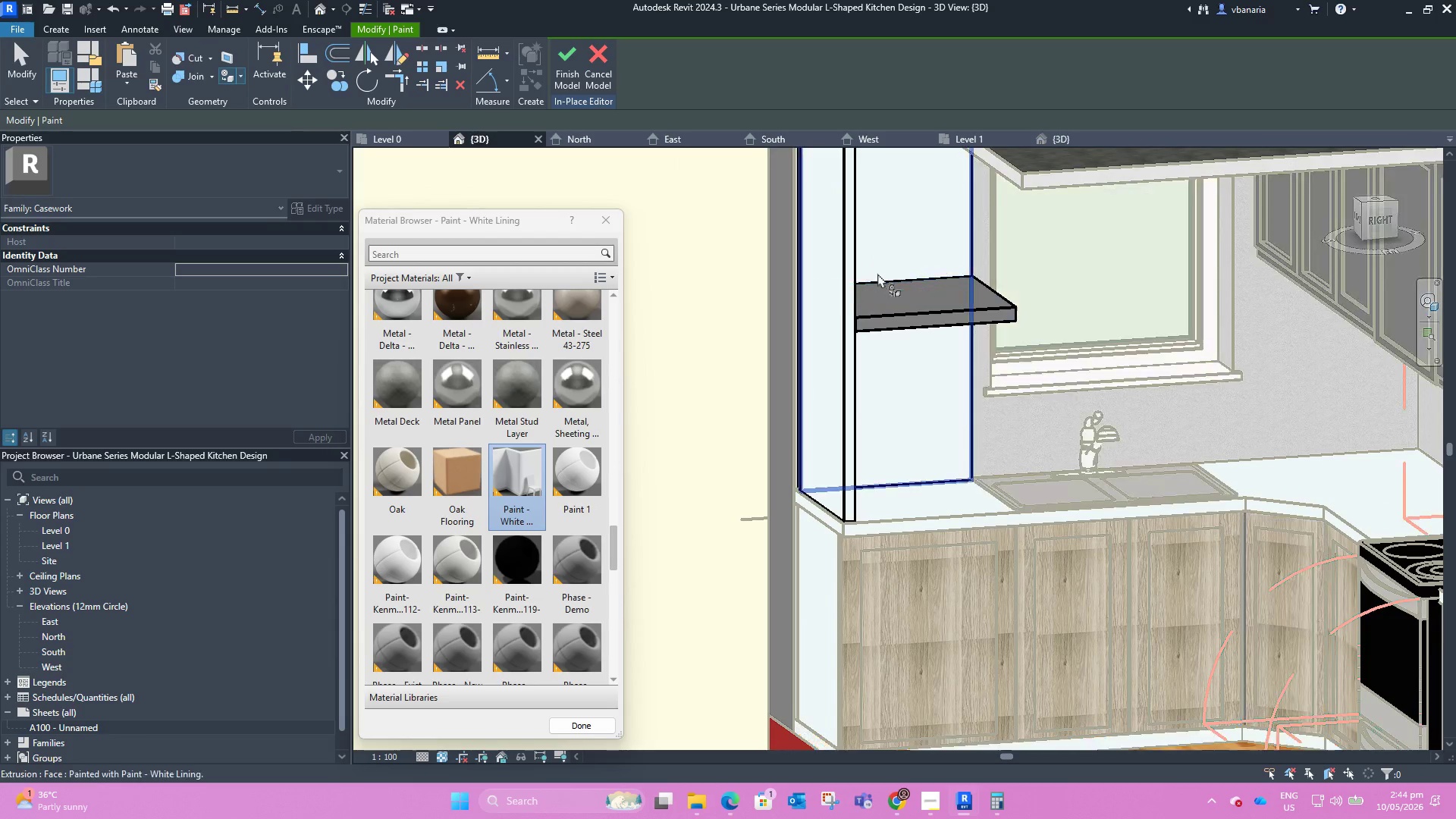 
scroll: coordinate [879, 275], scroll_direction: up, amount: 4.0
 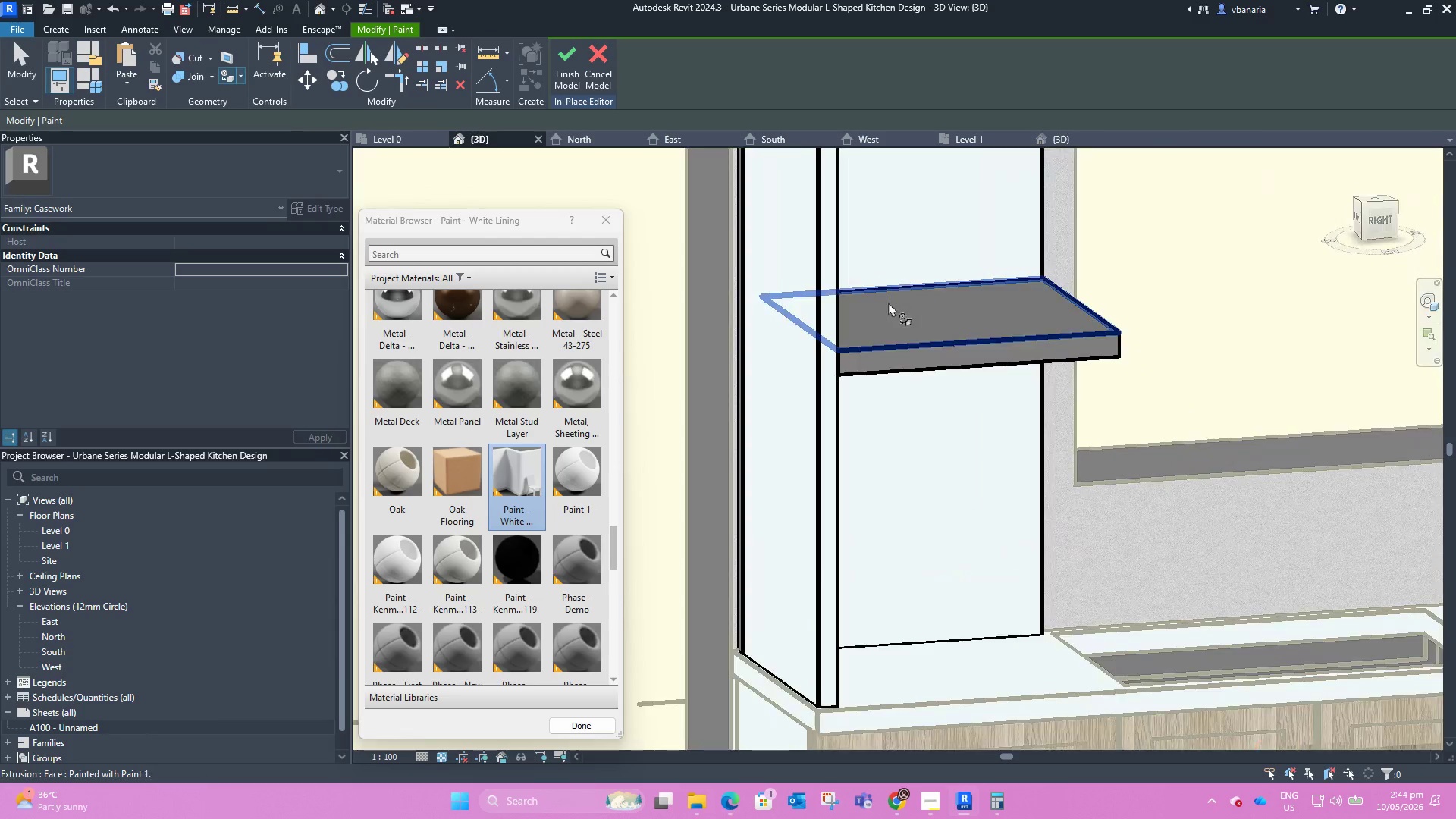 
left_click([888, 302])
 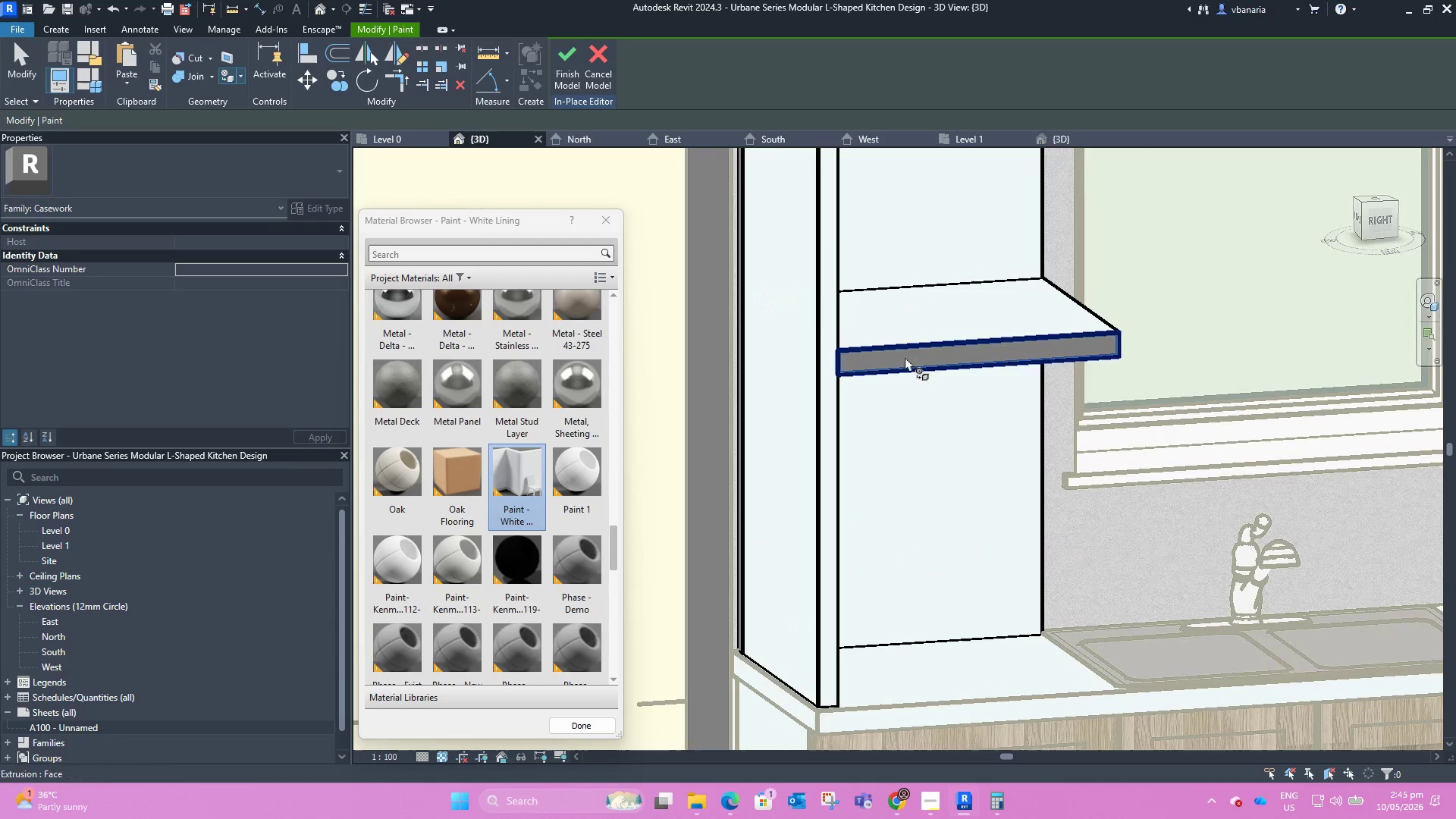 
left_click([905, 356])
 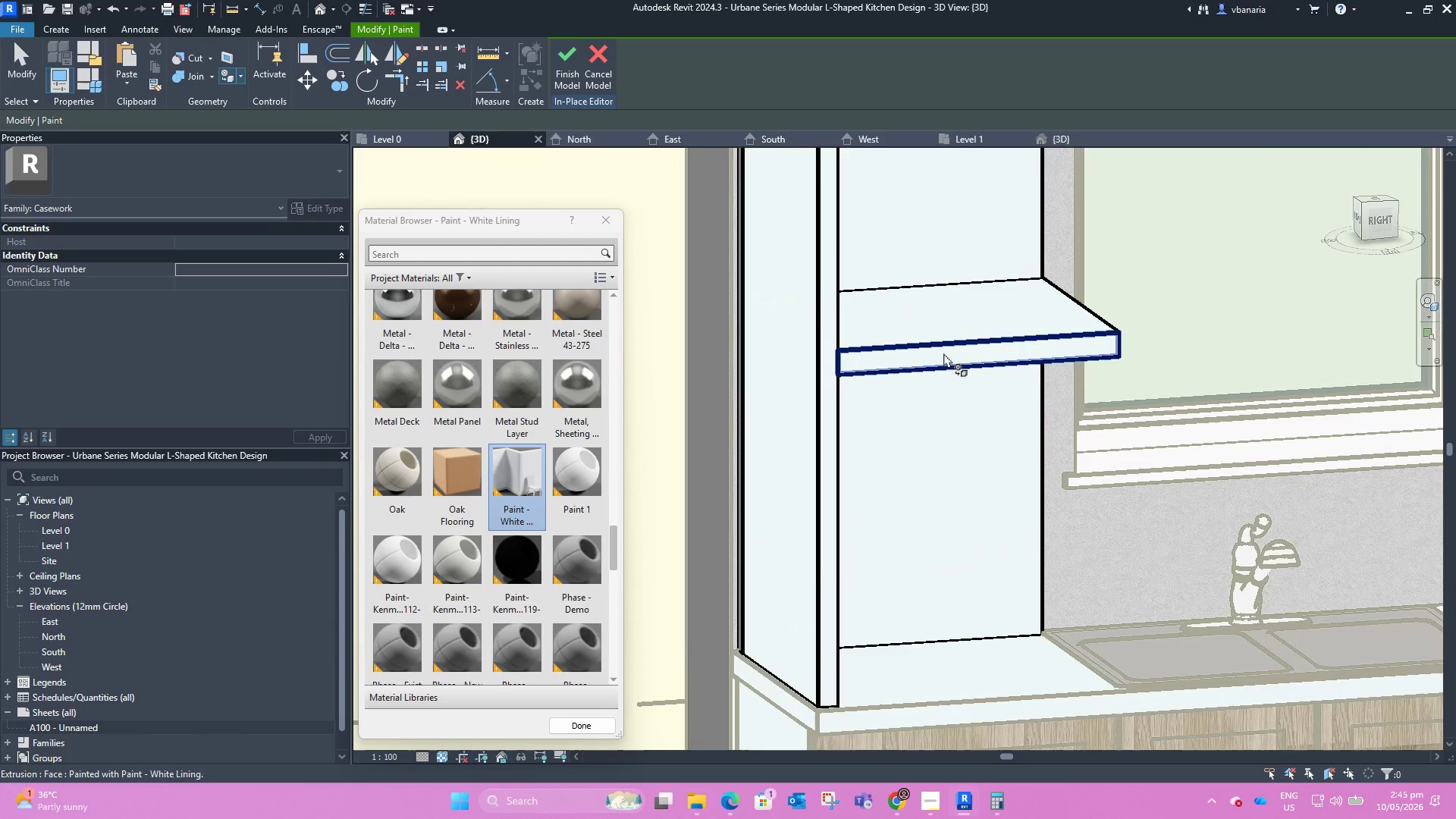 
scroll: coordinate [955, 358], scroll_direction: down, amount: 13.0
 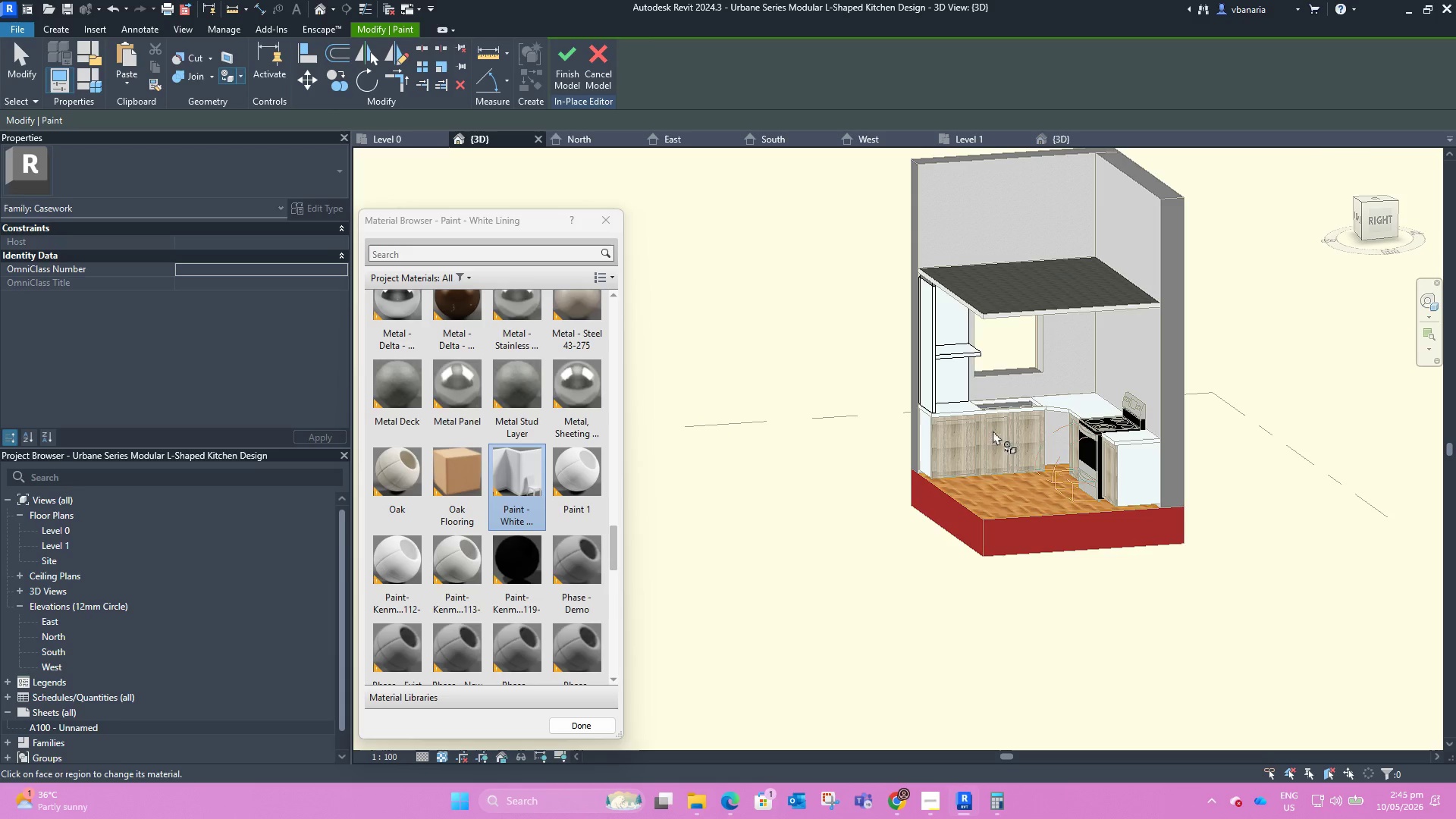 
hold_key(key=ShiftLeft, duration=1.3)
 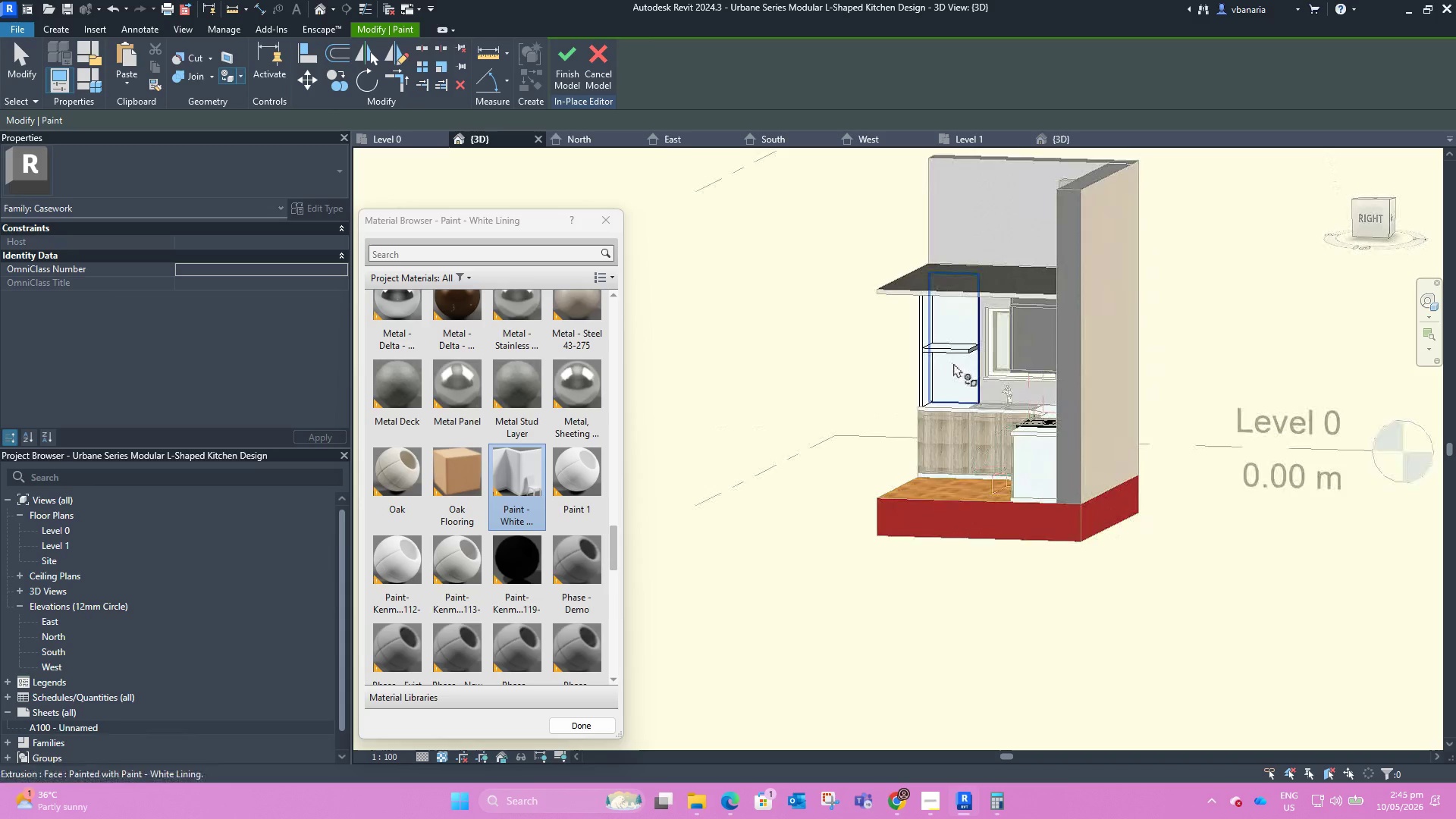 
scroll: coordinate [1128, 202], scroll_direction: up, amount: 27.0
 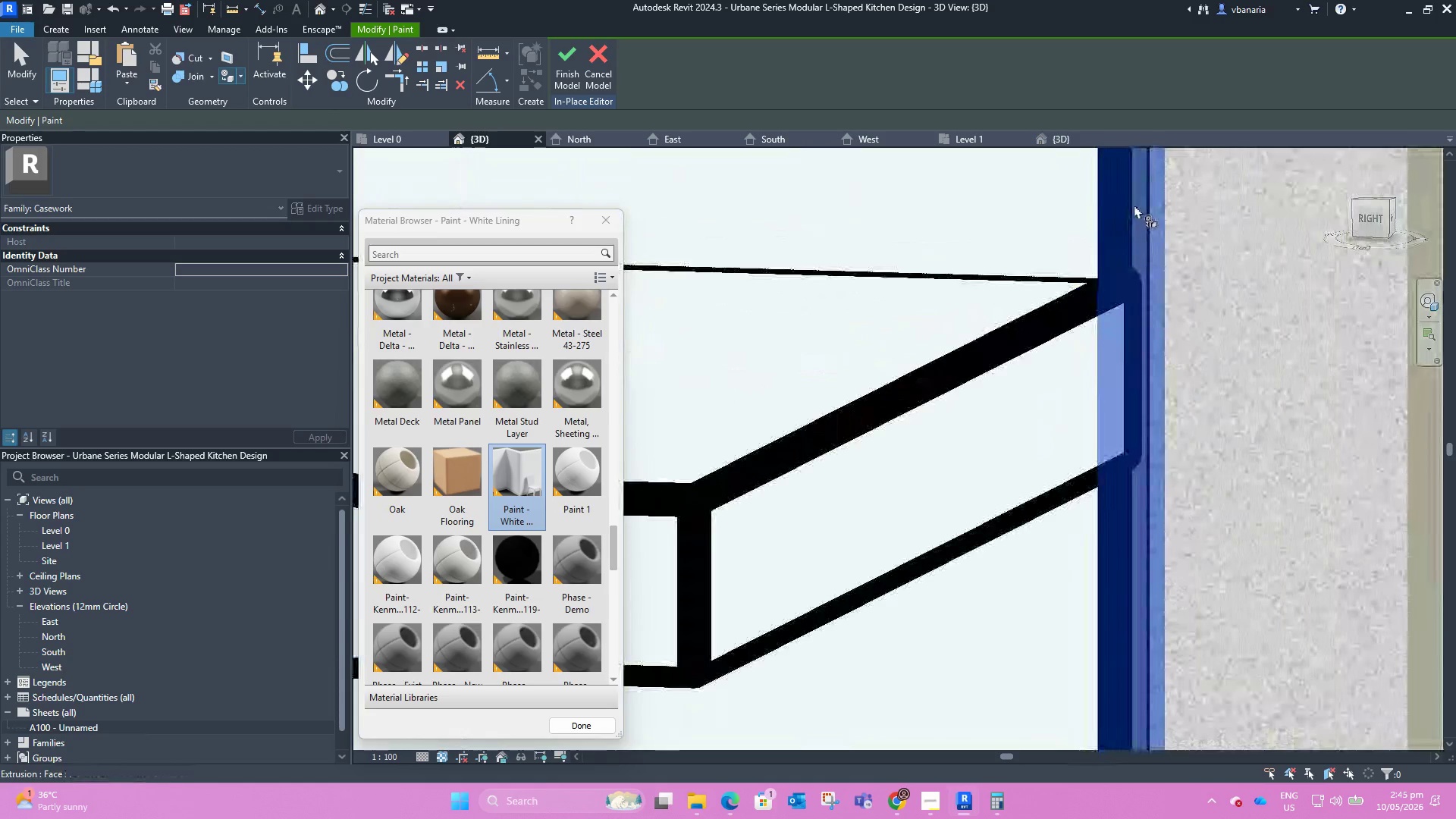 
left_click([1134, 204])
 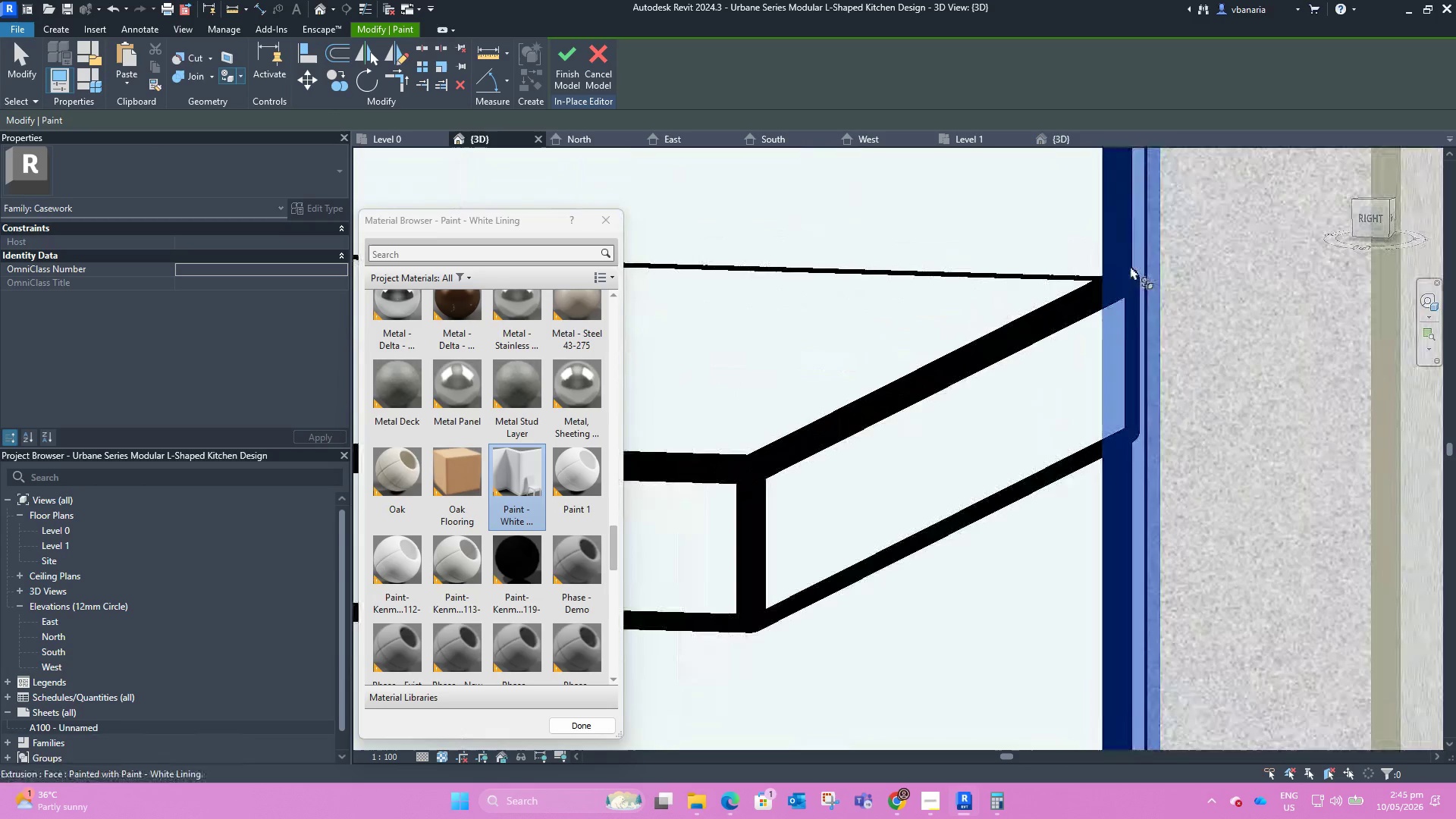 
scroll: coordinate [987, 475], scroll_direction: down, amount: 18.0
 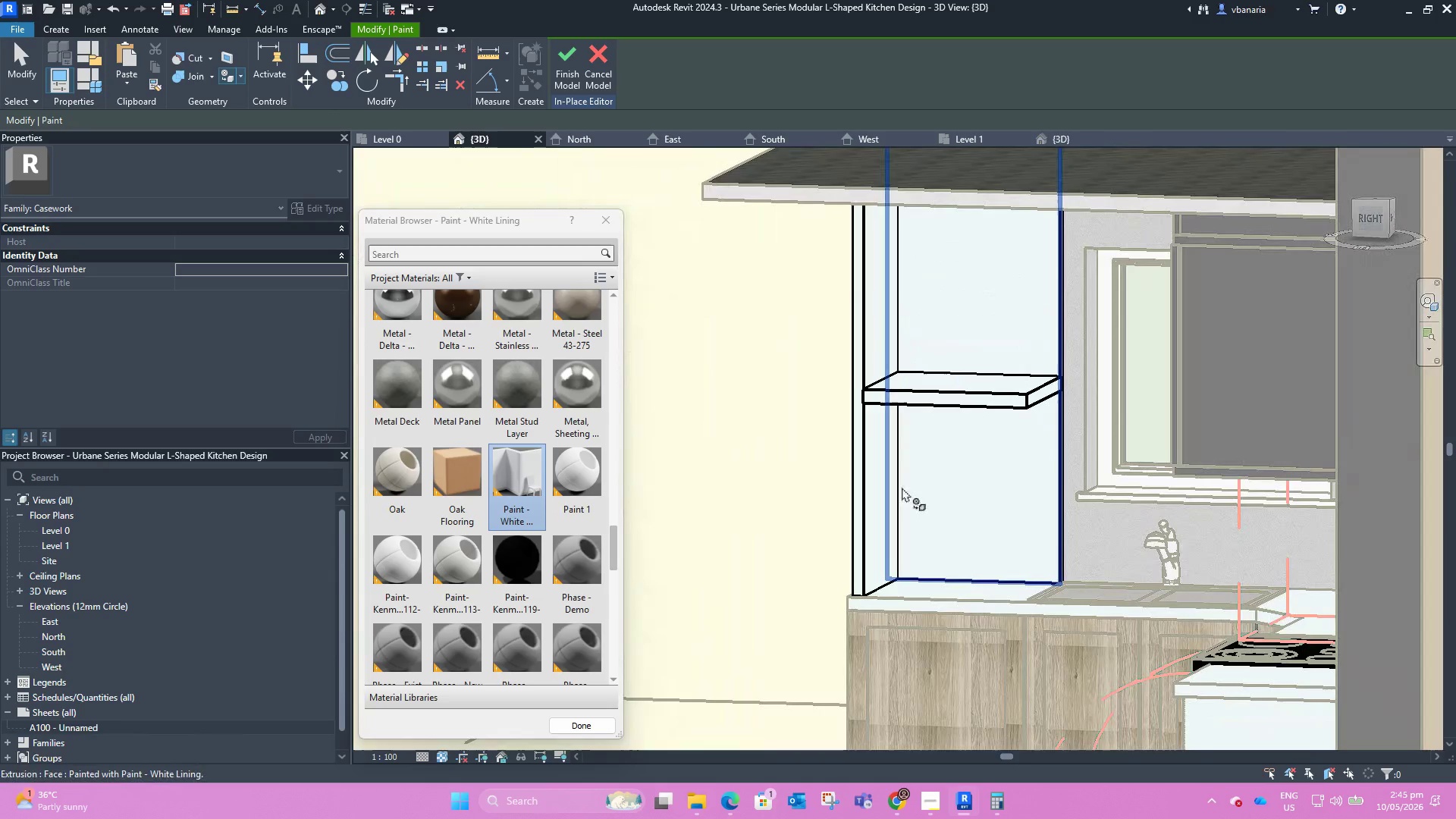 
hold_key(key=ShiftLeft, duration=1.19)
 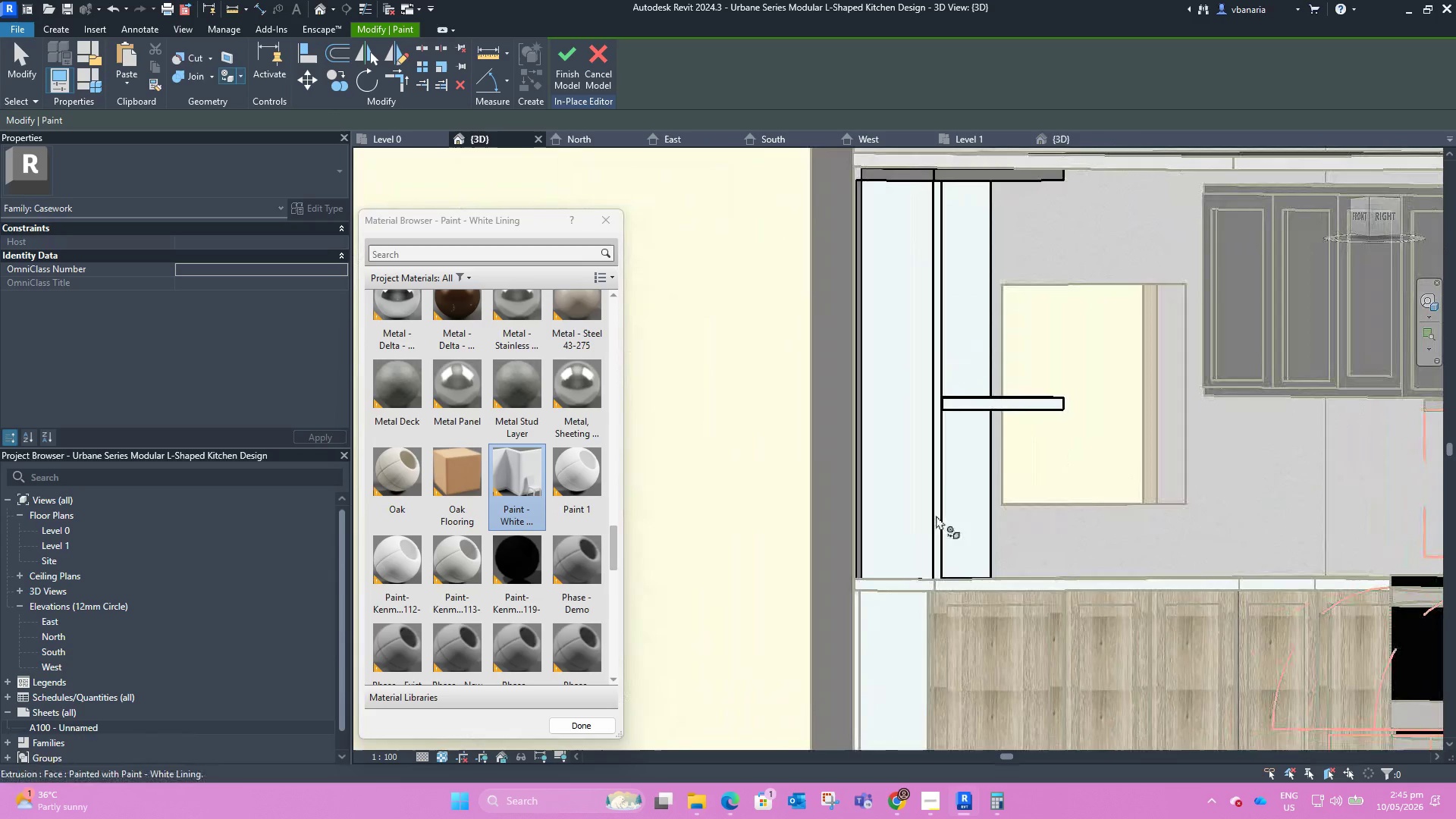 
scroll: coordinate [937, 518], scroll_direction: down, amount: 4.0
 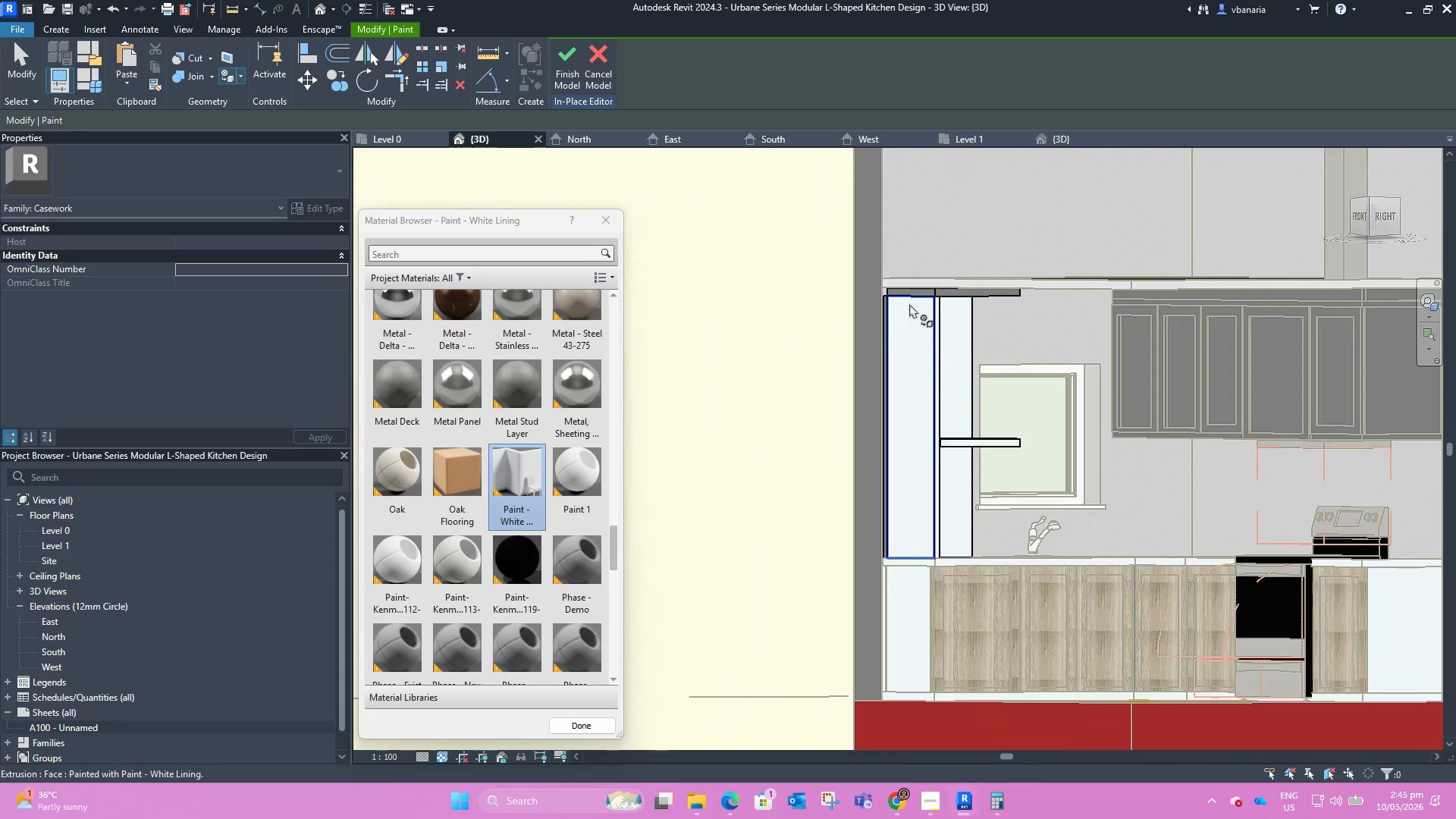 
scroll: coordinate [888, 292], scroll_direction: up, amount: 13.0
 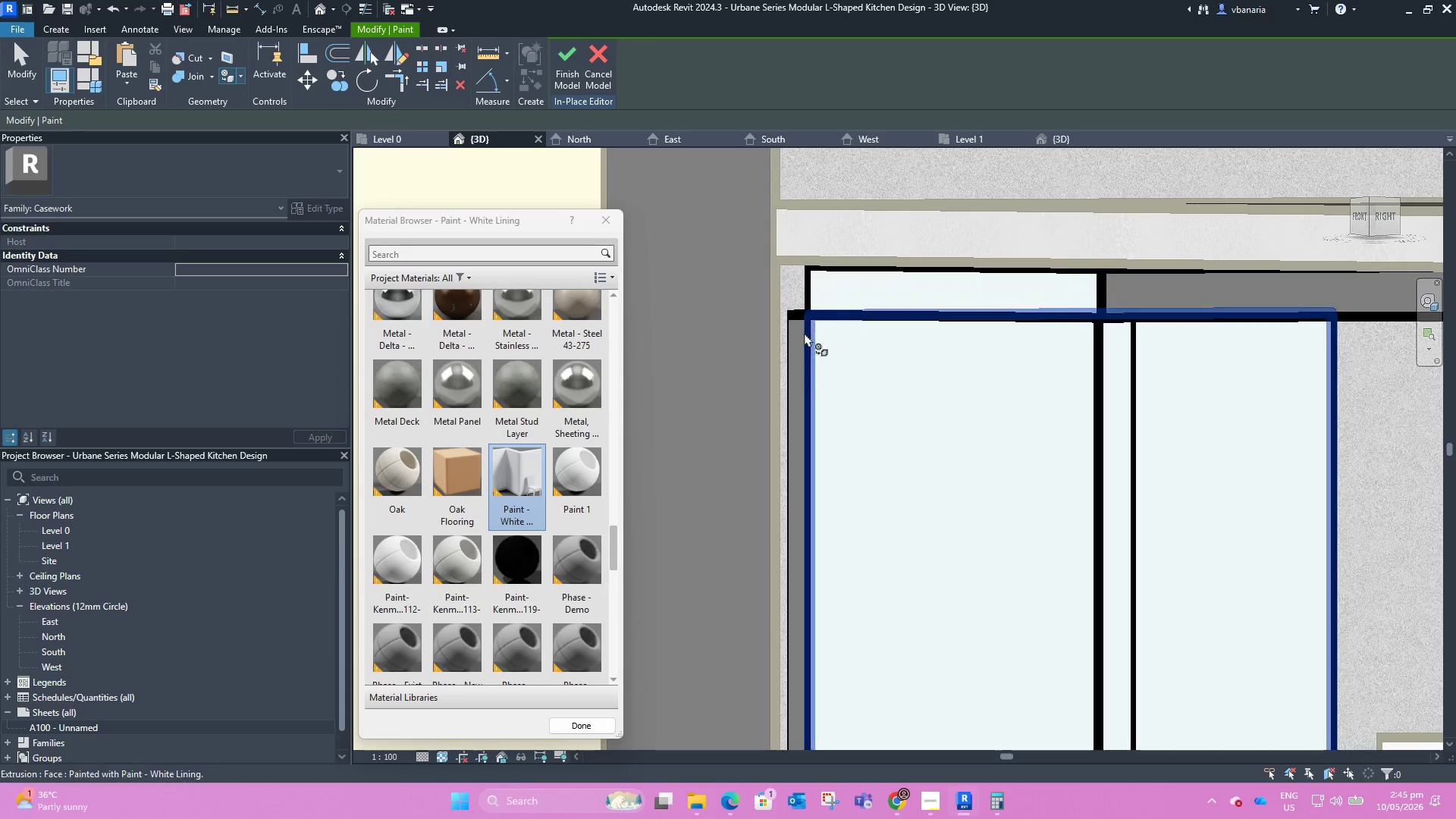 
left_click([802, 332])
 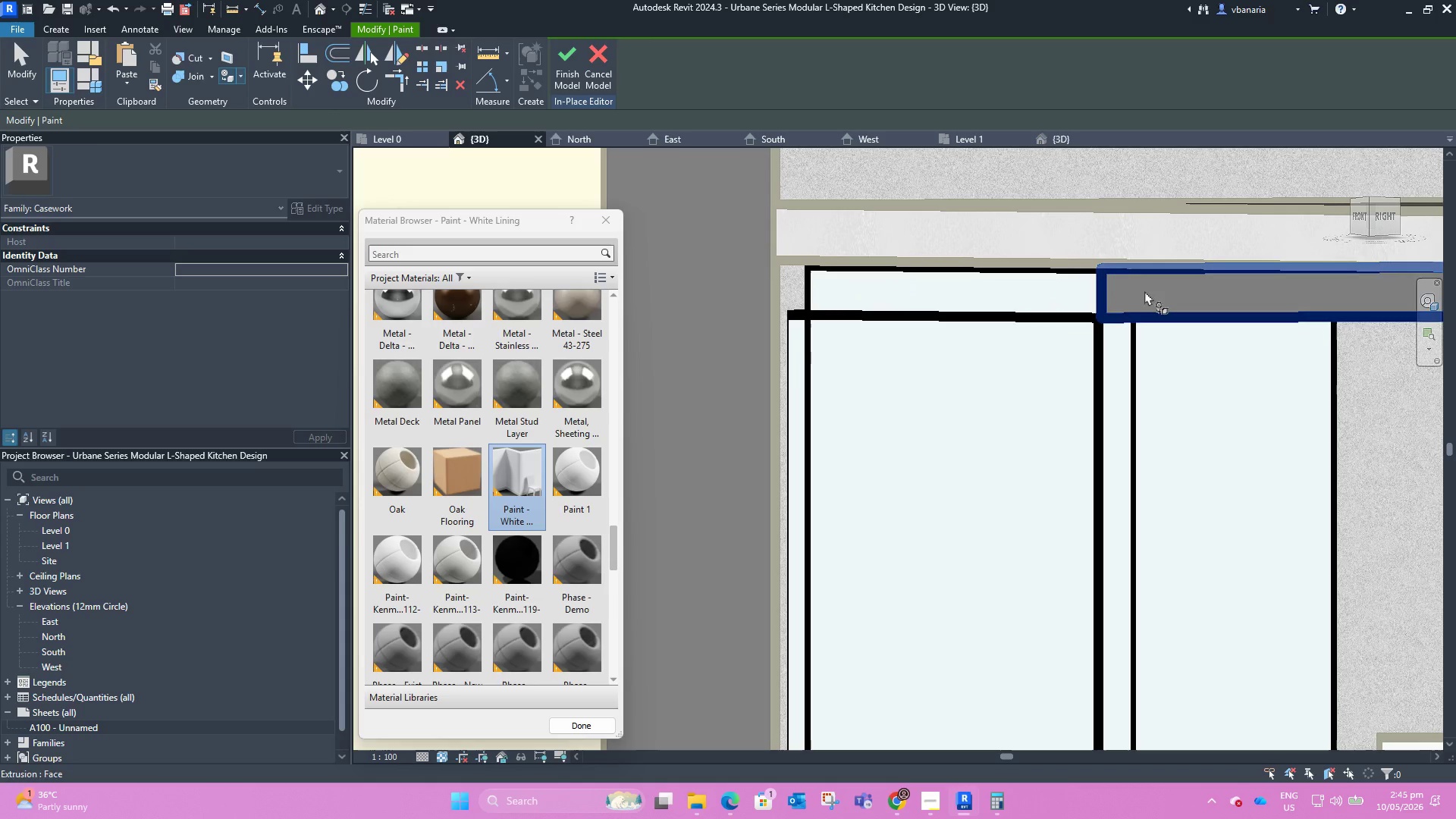 
left_click([1145, 290])
 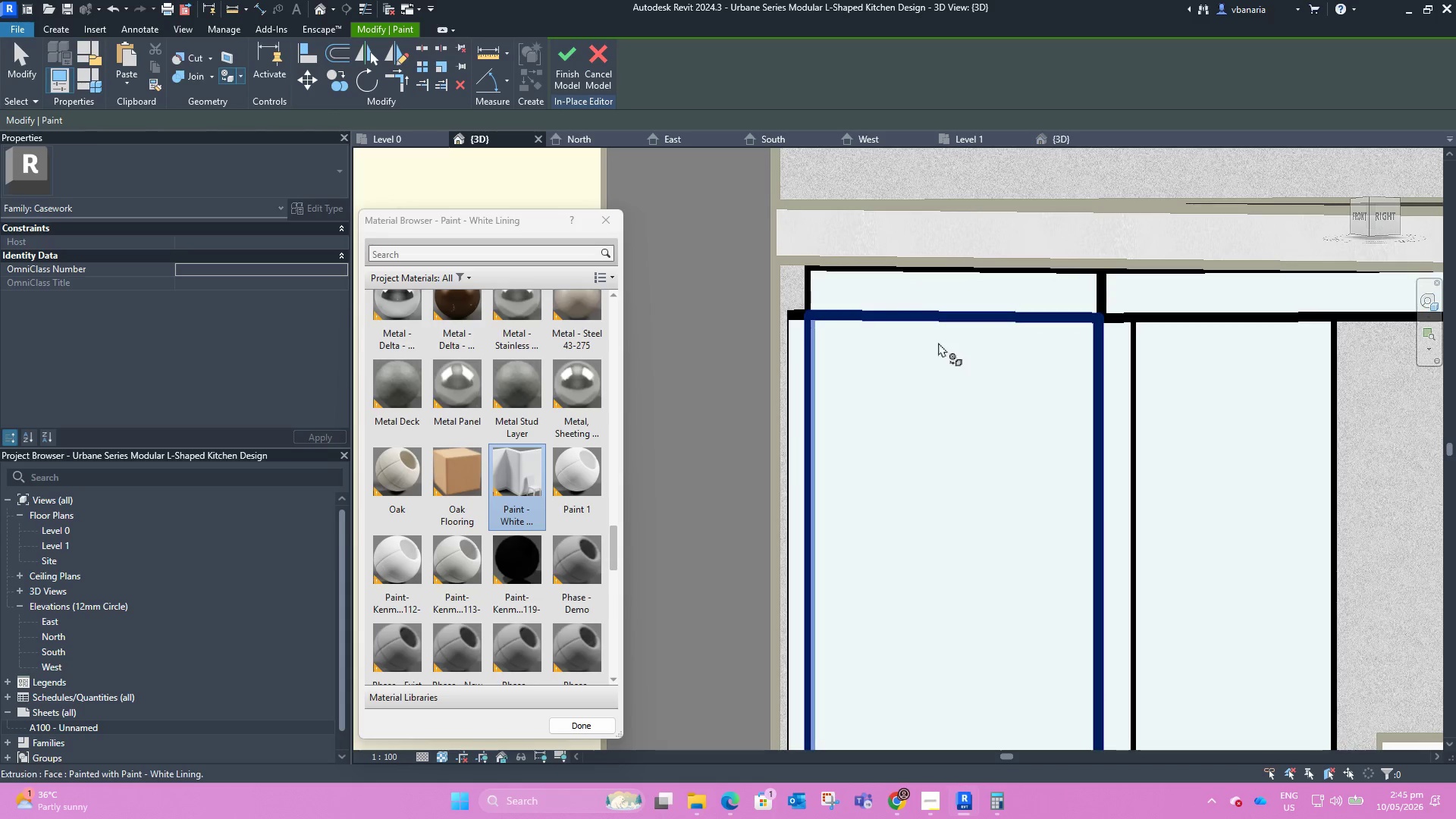 
hold_key(key=ShiftLeft, duration=1.73)
 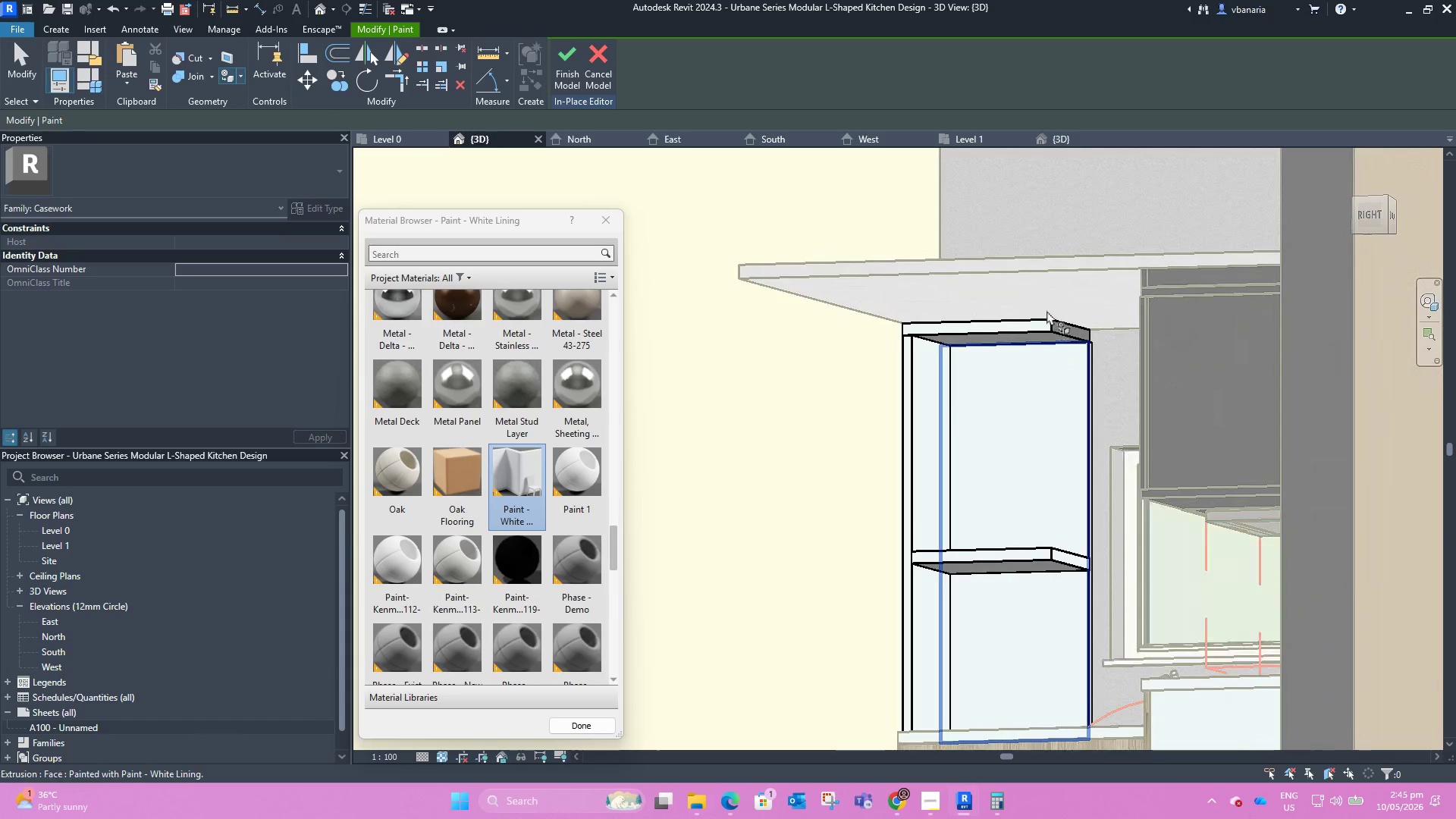 
scroll: coordinate [941, 344], scroll_direction: down, amount: 10.0
 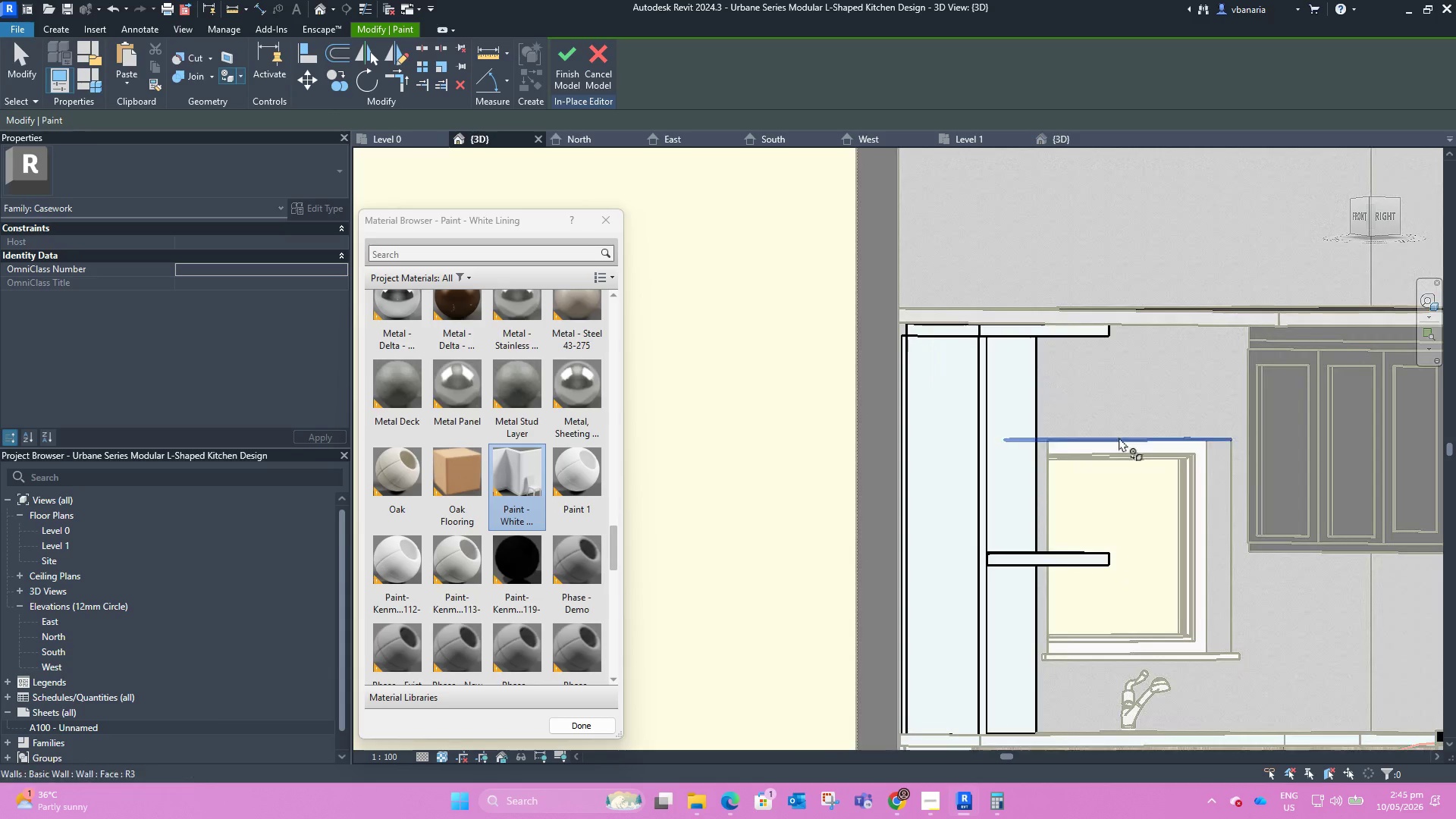 
scroll: coordinate [1062, 323], scroll_direction: up, amount: 9.0
 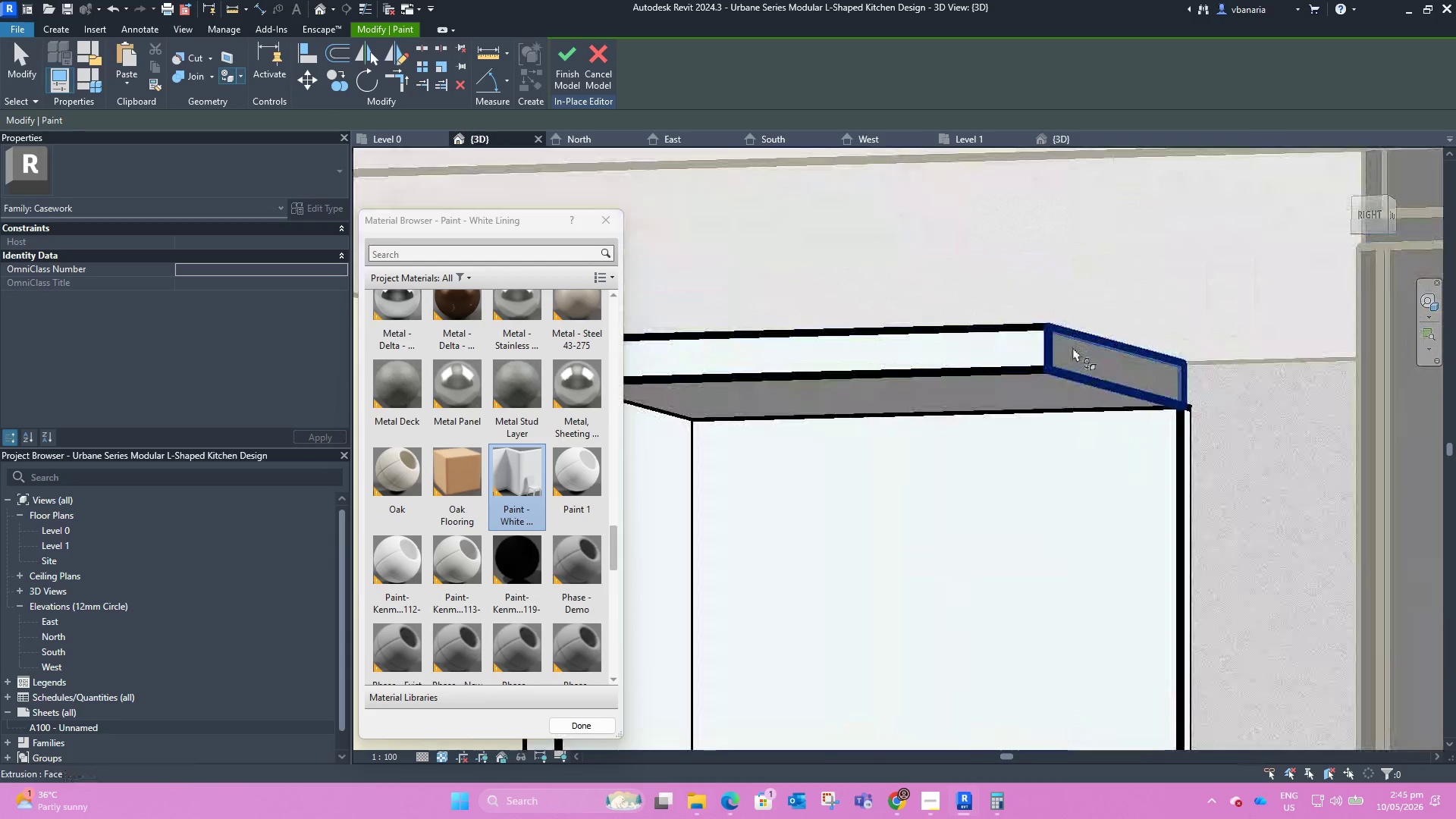 
left_click([1073, 347])
 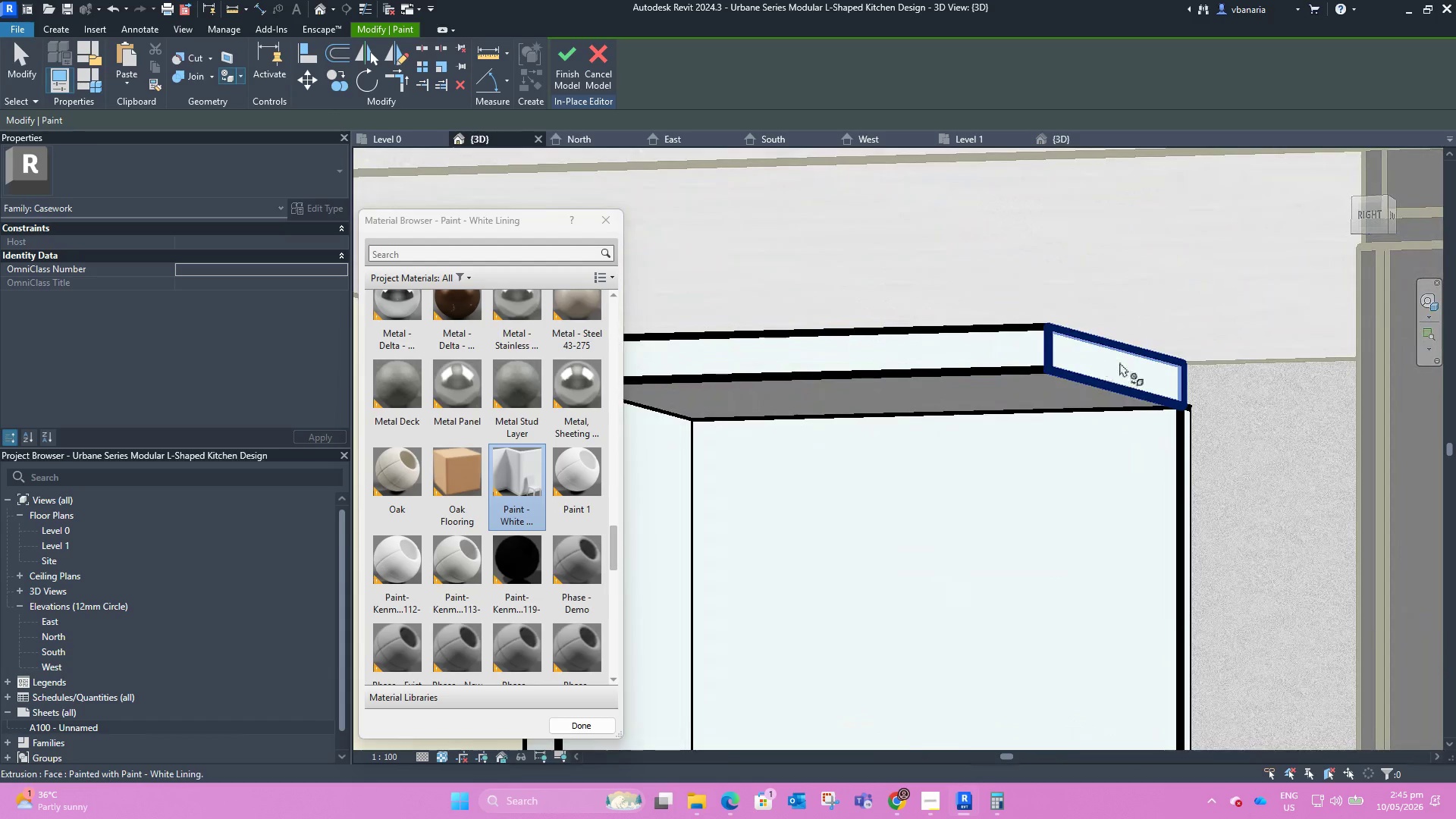 
scroll: coordinate [1119, 360], scroll_direction: down, amount: 15.0
 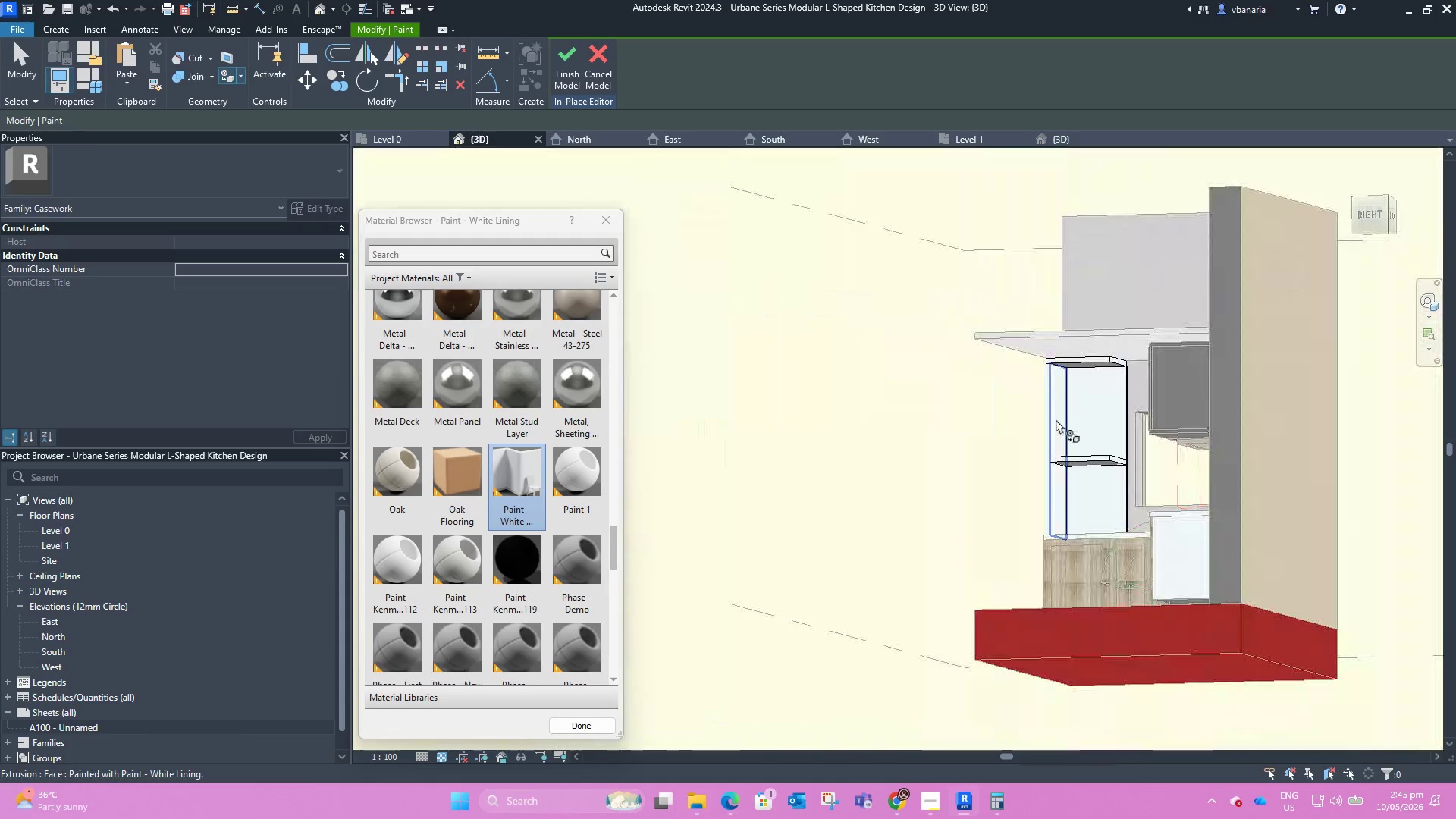 
hold_key(key=ShiftLeft, duration=2.41)
 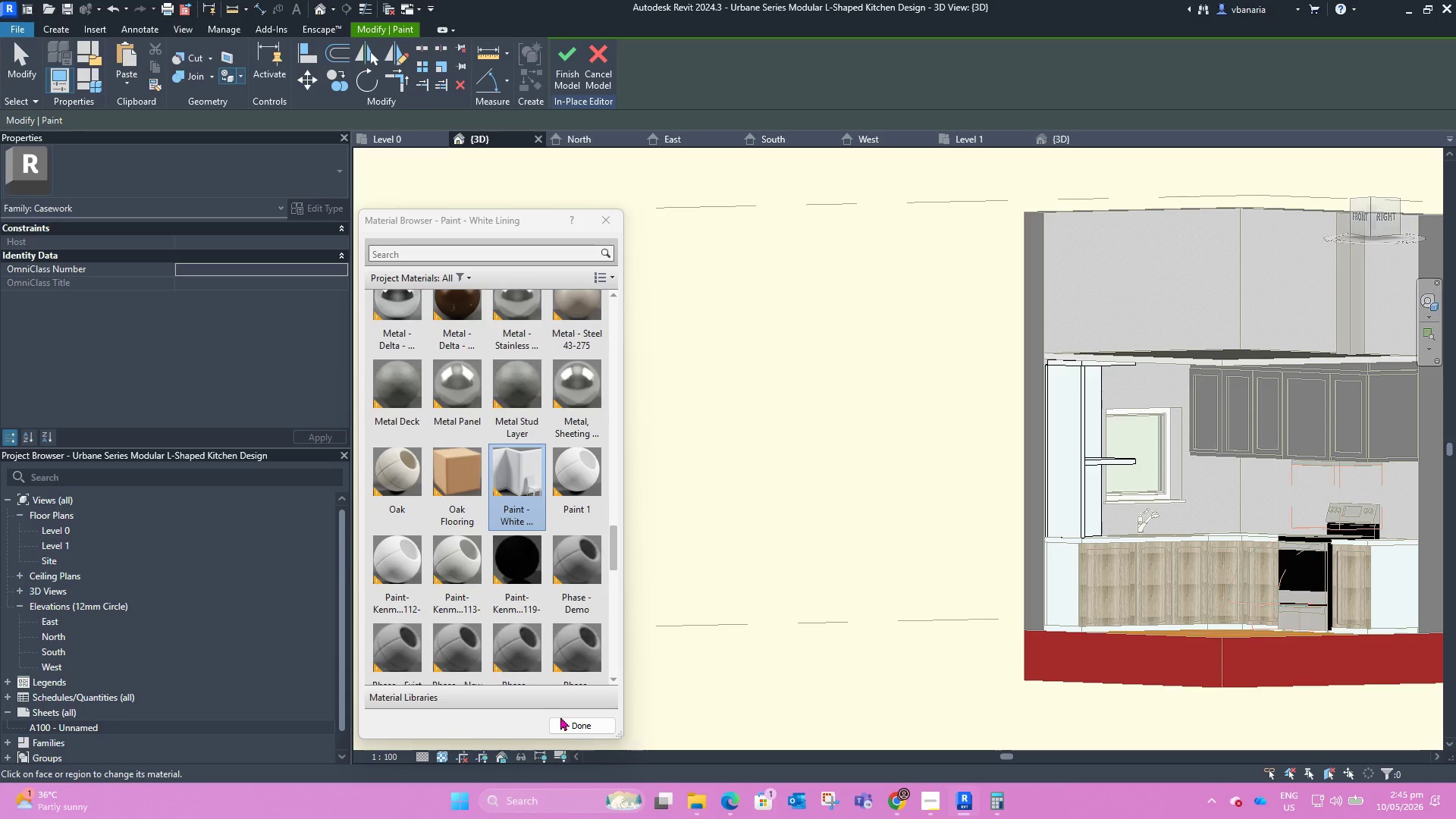 
left_click([563, 723])
 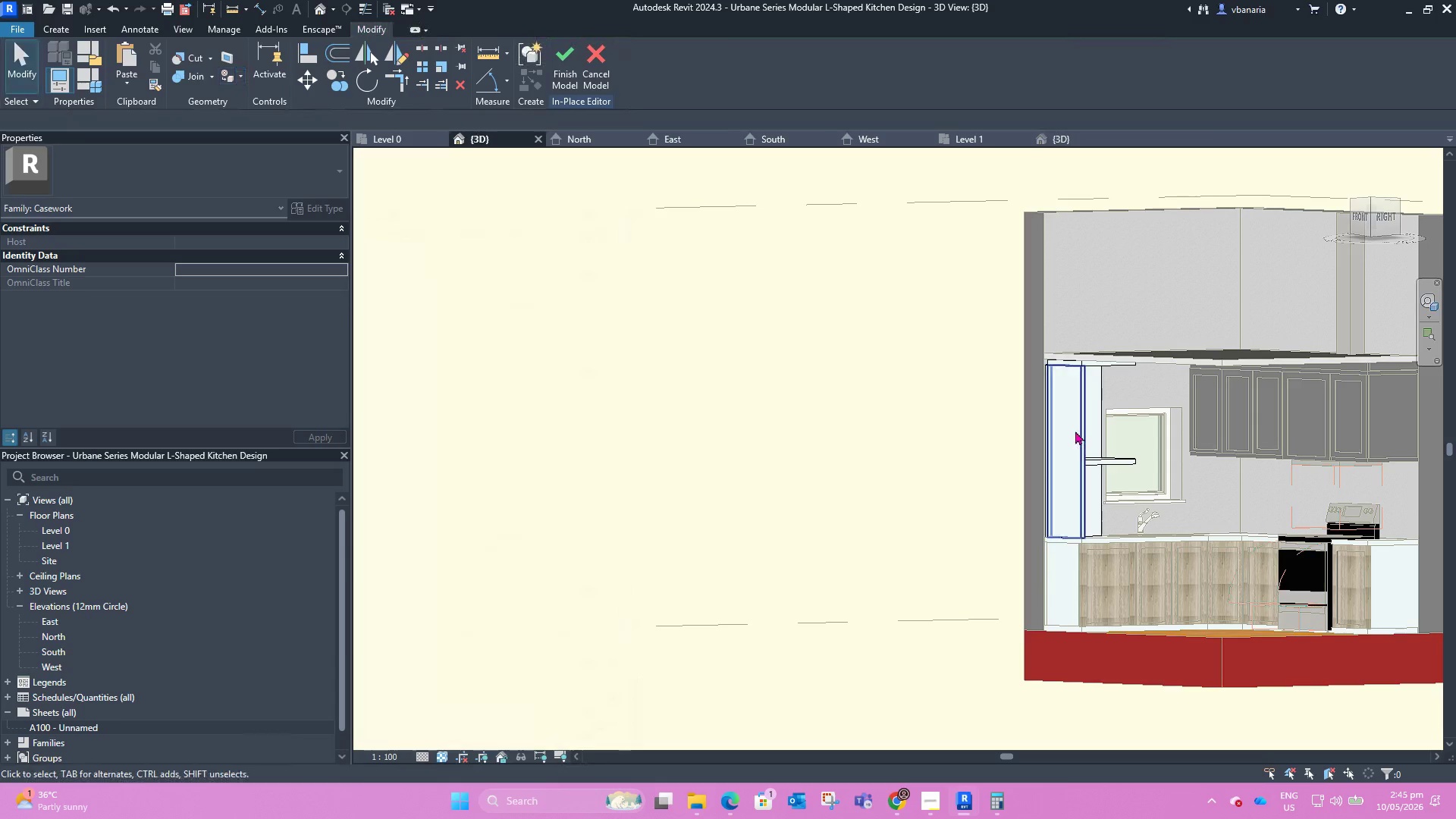 
scroll: coordinate [618, 479], scroll_direction: down, amount: 6.0
 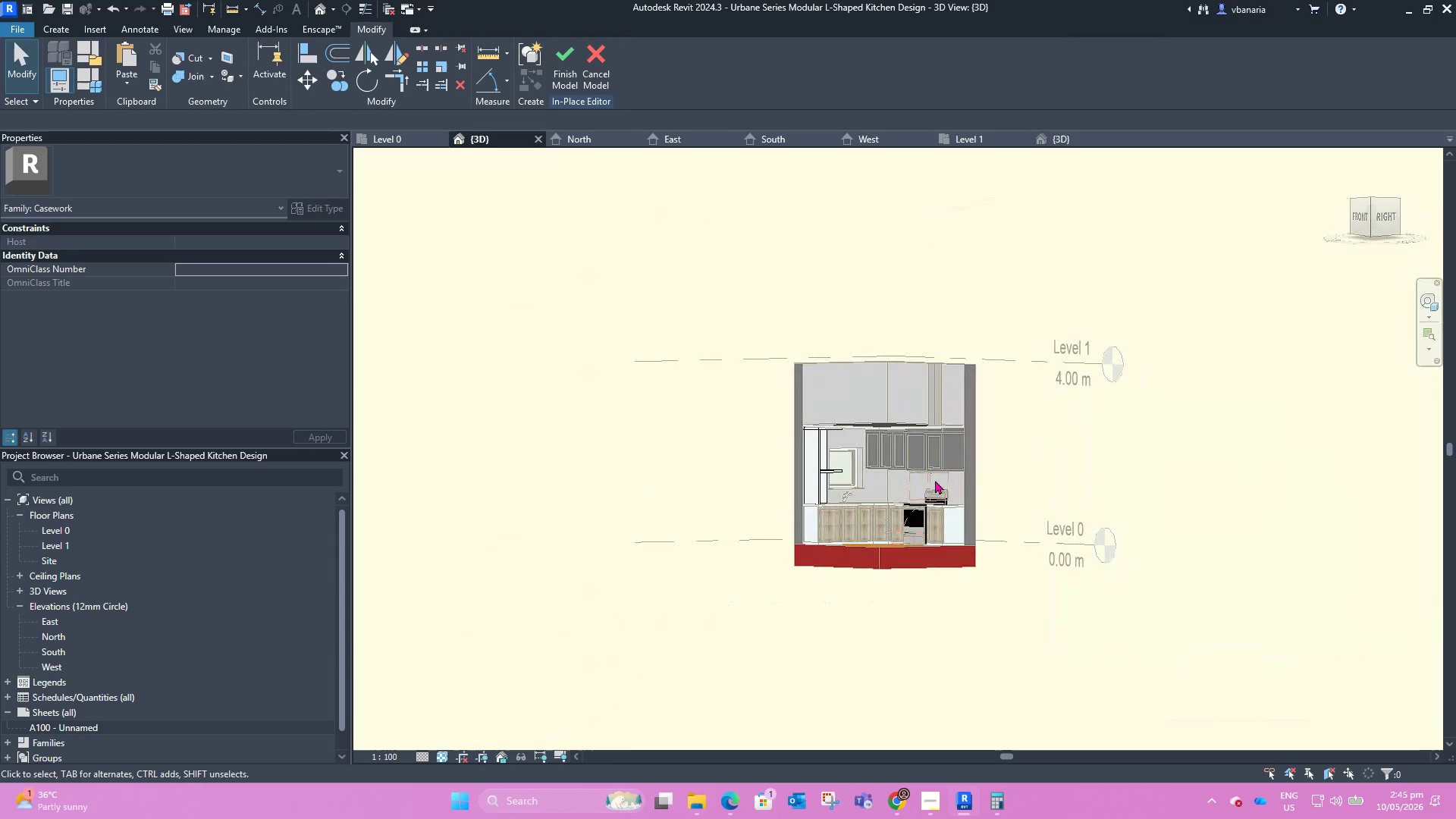 
hold_key(key=ShiftLeft, duration=0.86)
 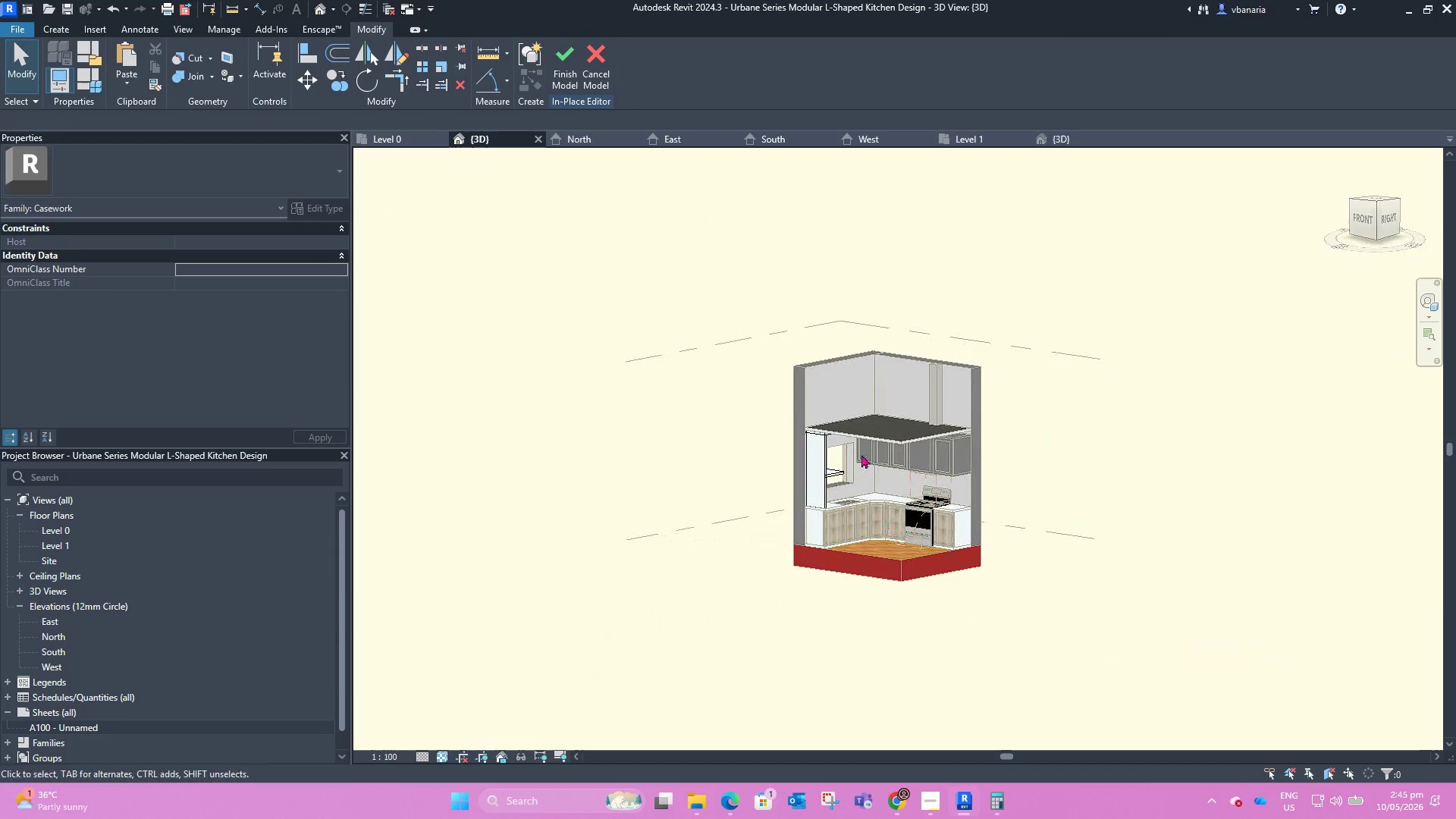 
left_click([534, 334])
 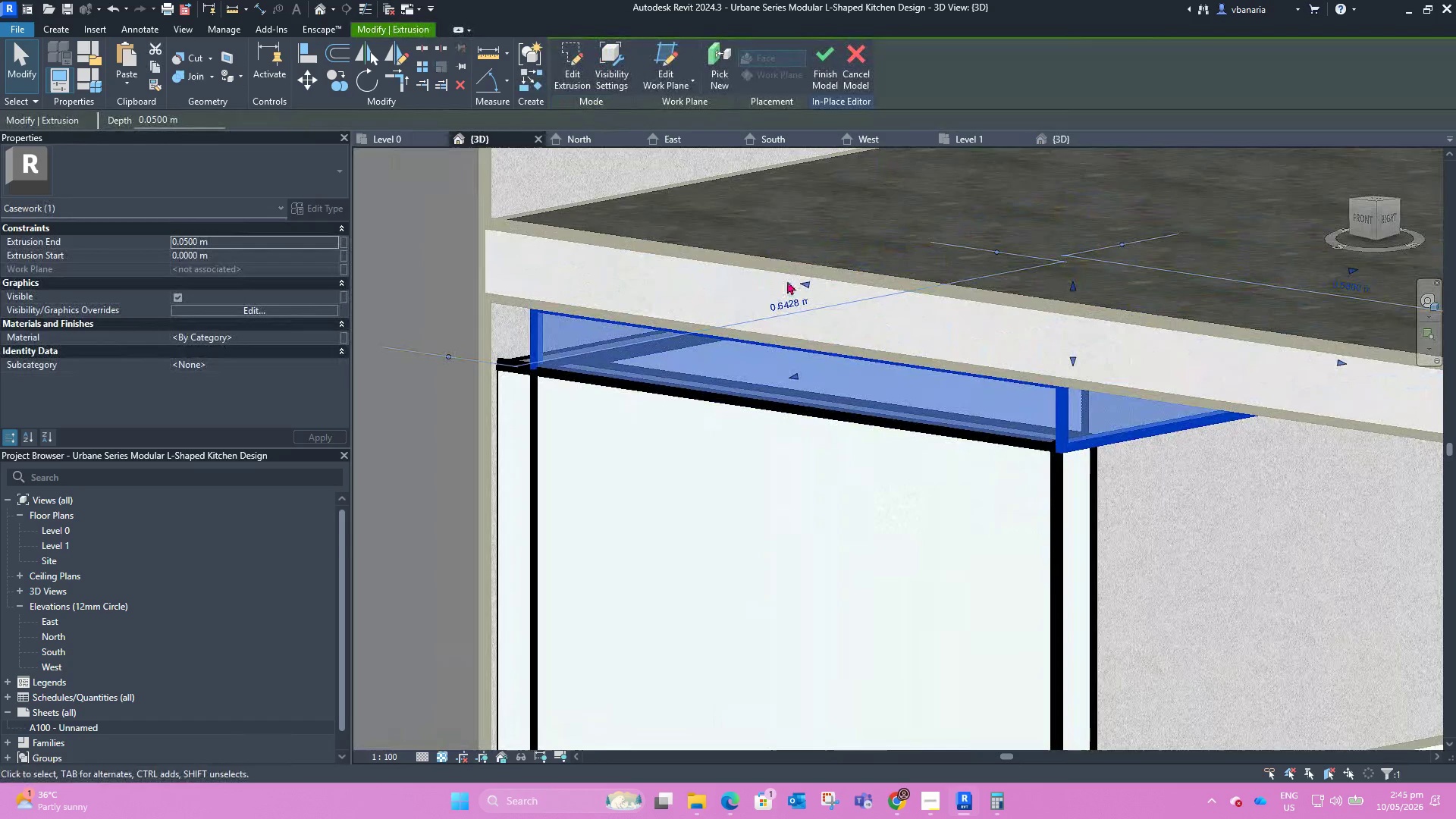 
scroll: coordinate [534, 334], scroll_direction: up, amount: 24.0
 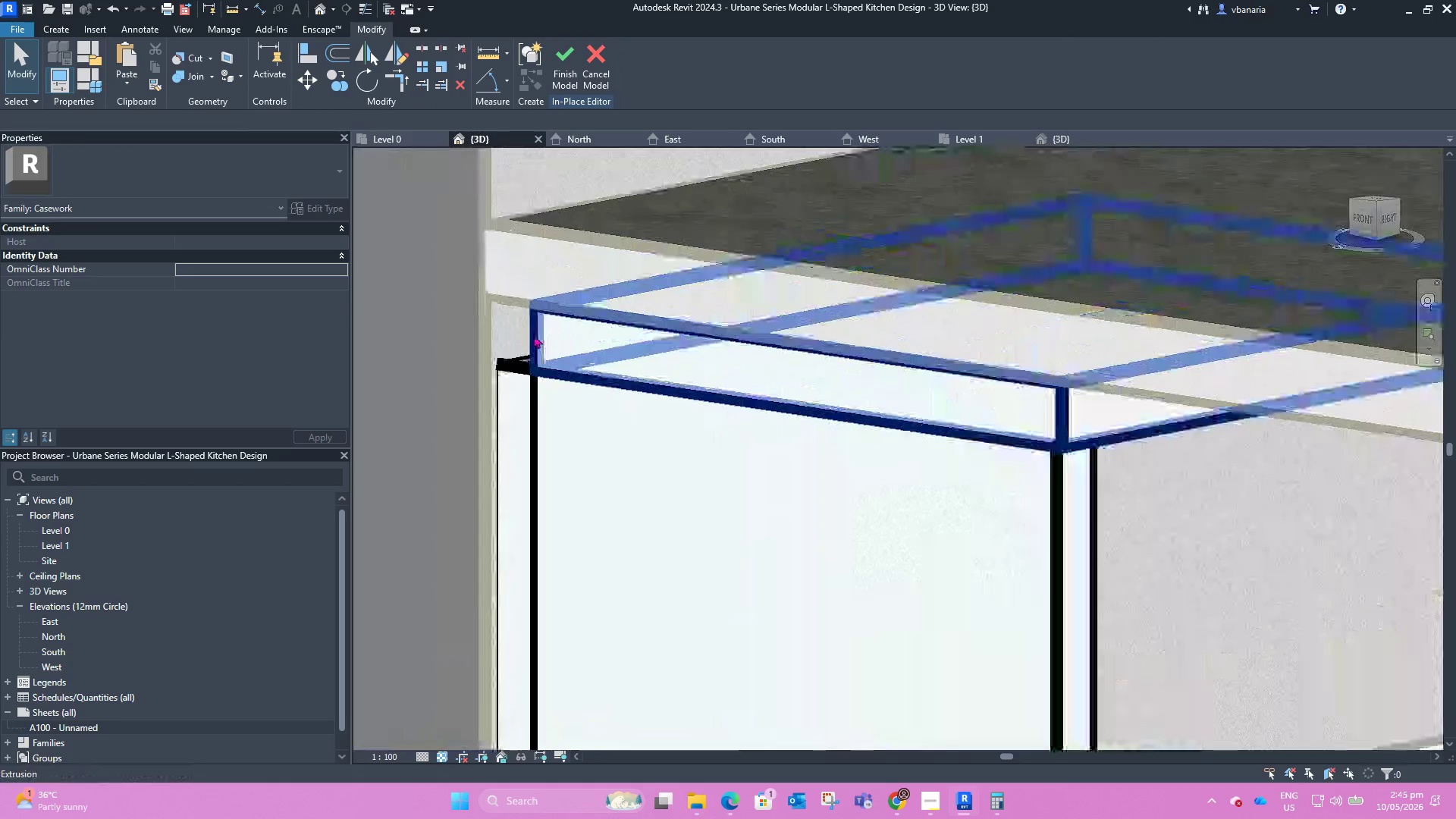 
left_click_drag(start_coordinate=[798, 283], to_coordinate=[773, 273])
 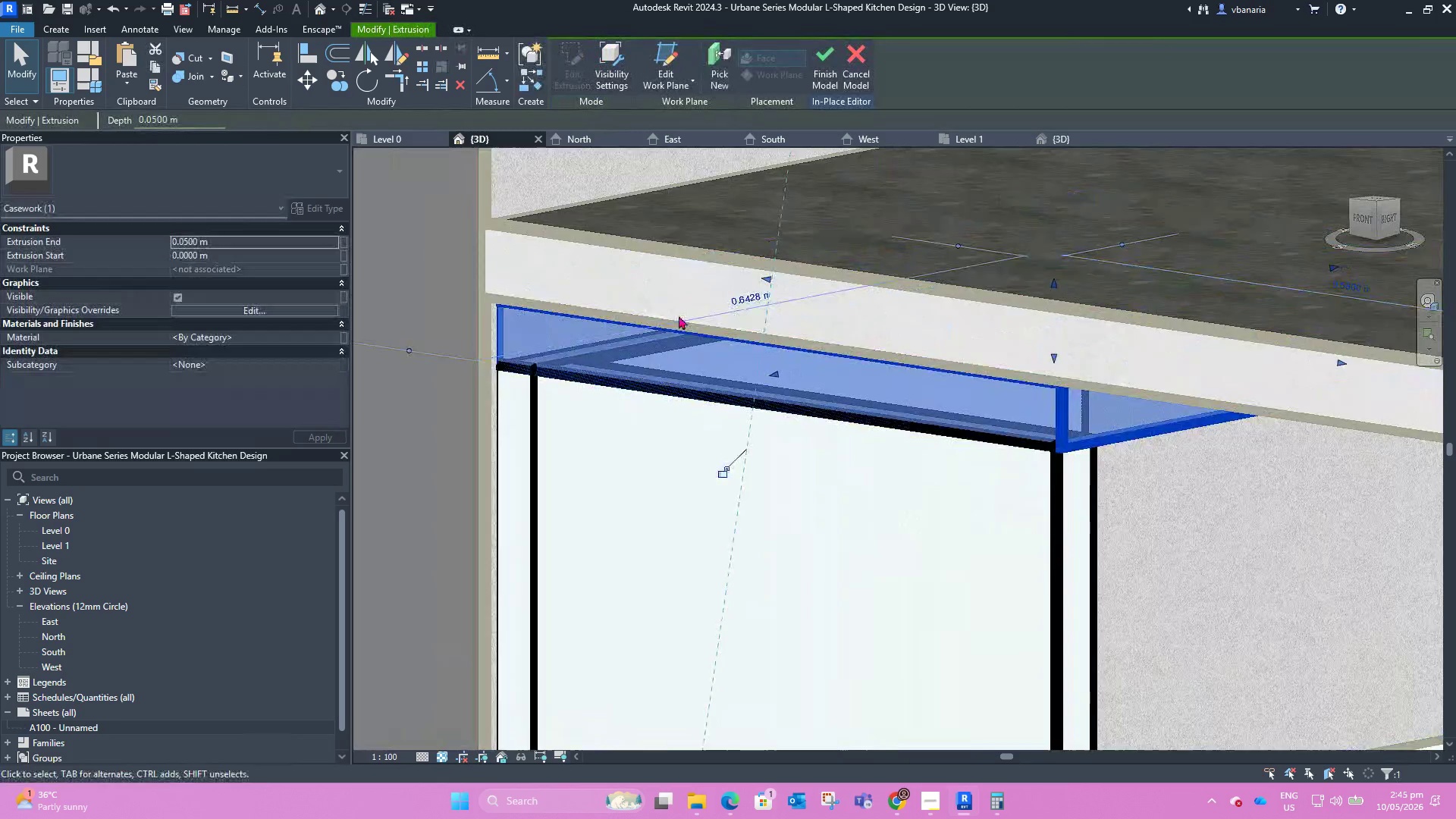 
left_click([897, 470])
 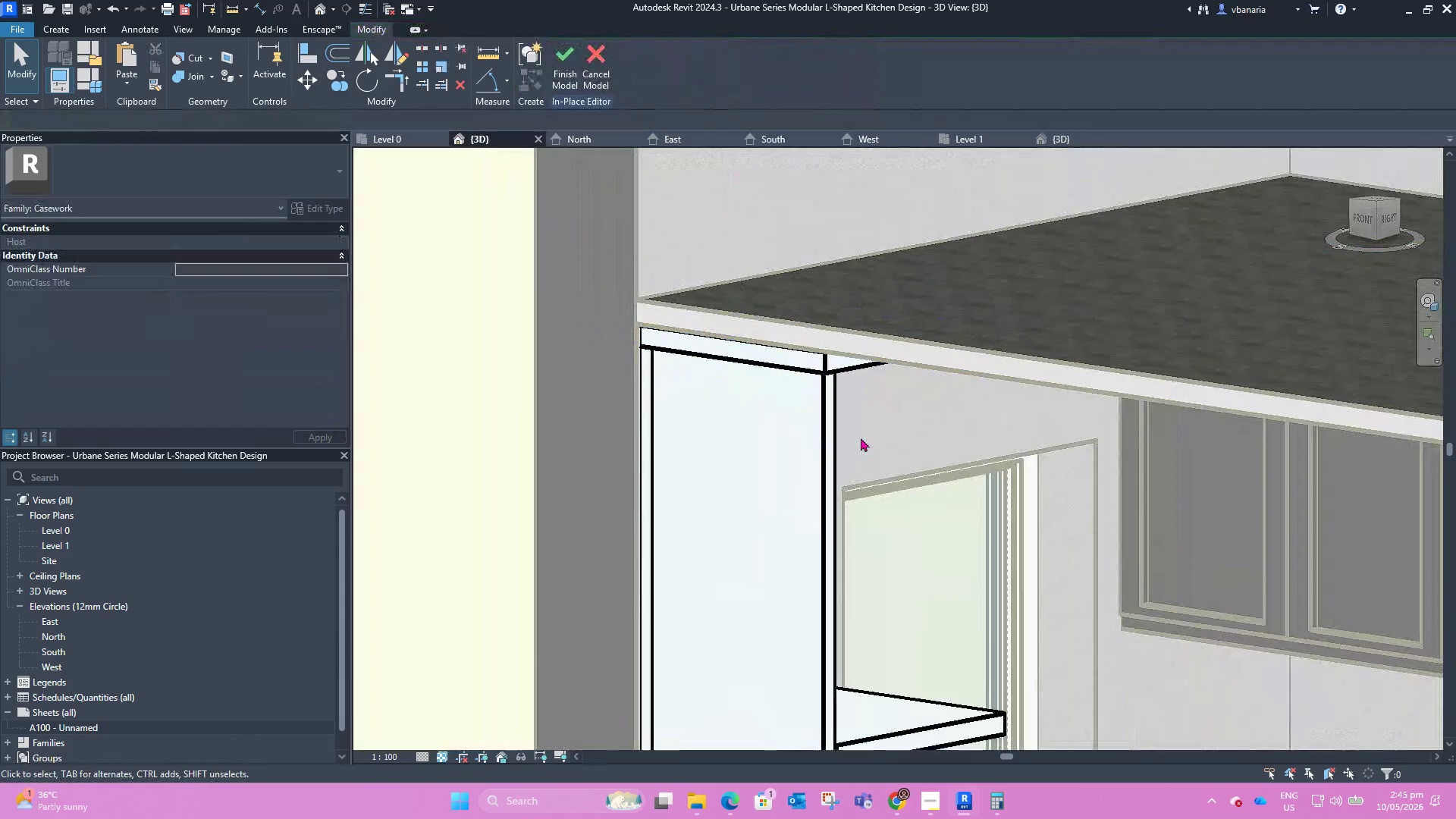 
scroll: coordinate [671, 312], scroll_direction: down, amount: 7.0
 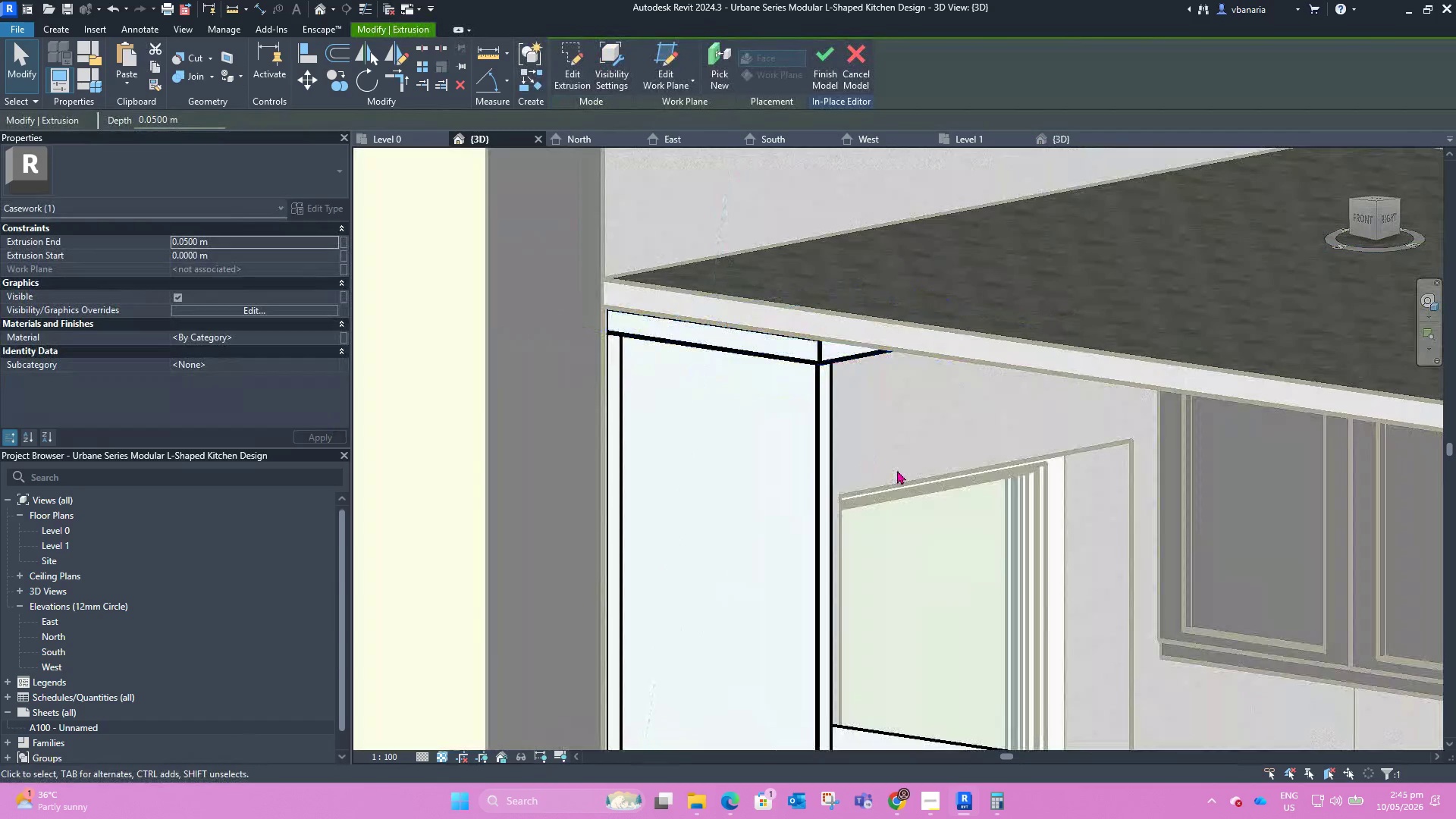 
hold_key(key=ShiftLeft, duration=1.33)
 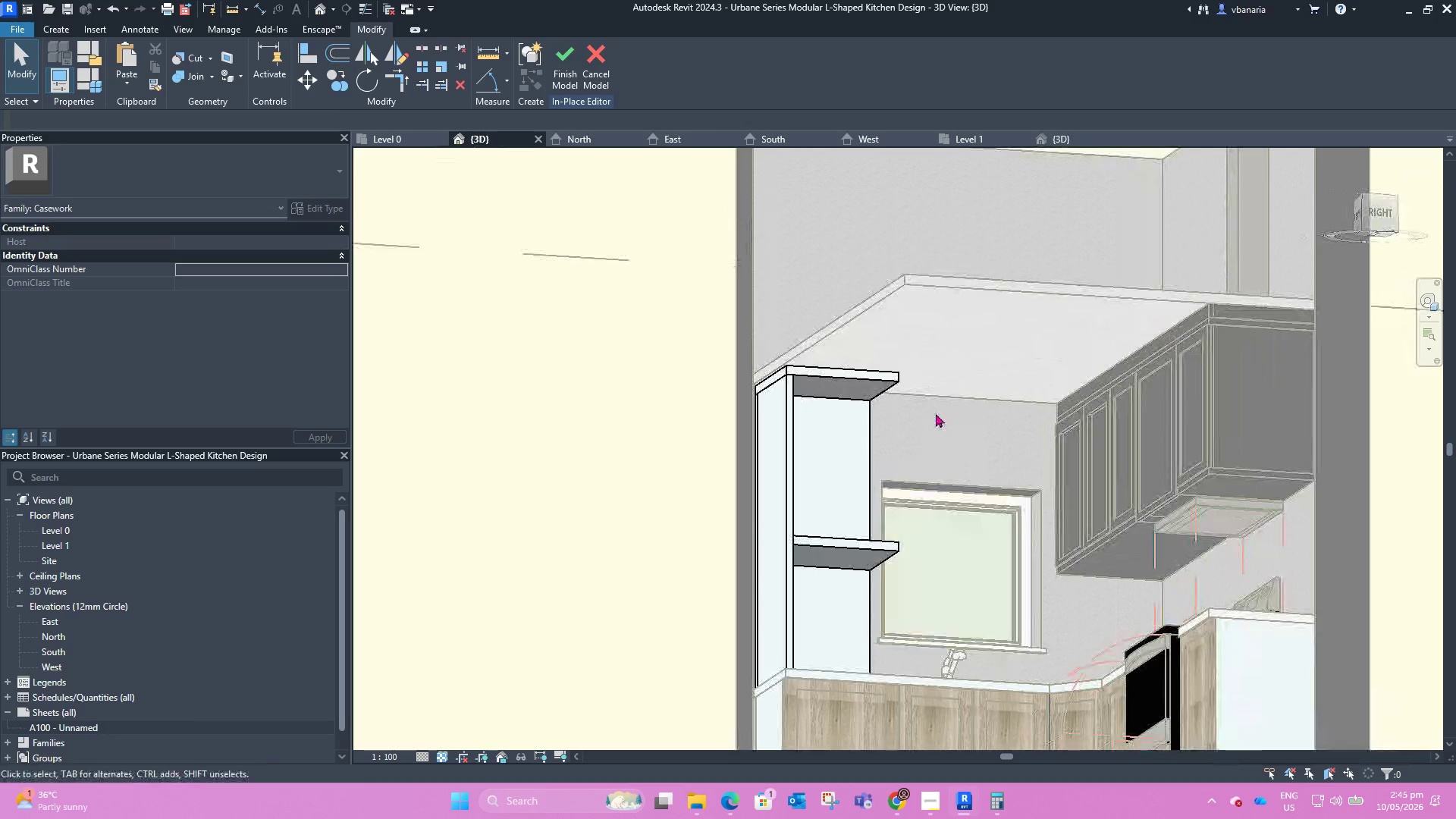 
scroll: coordinate [860, 438], scroll_direction: down, amount: 7.0
 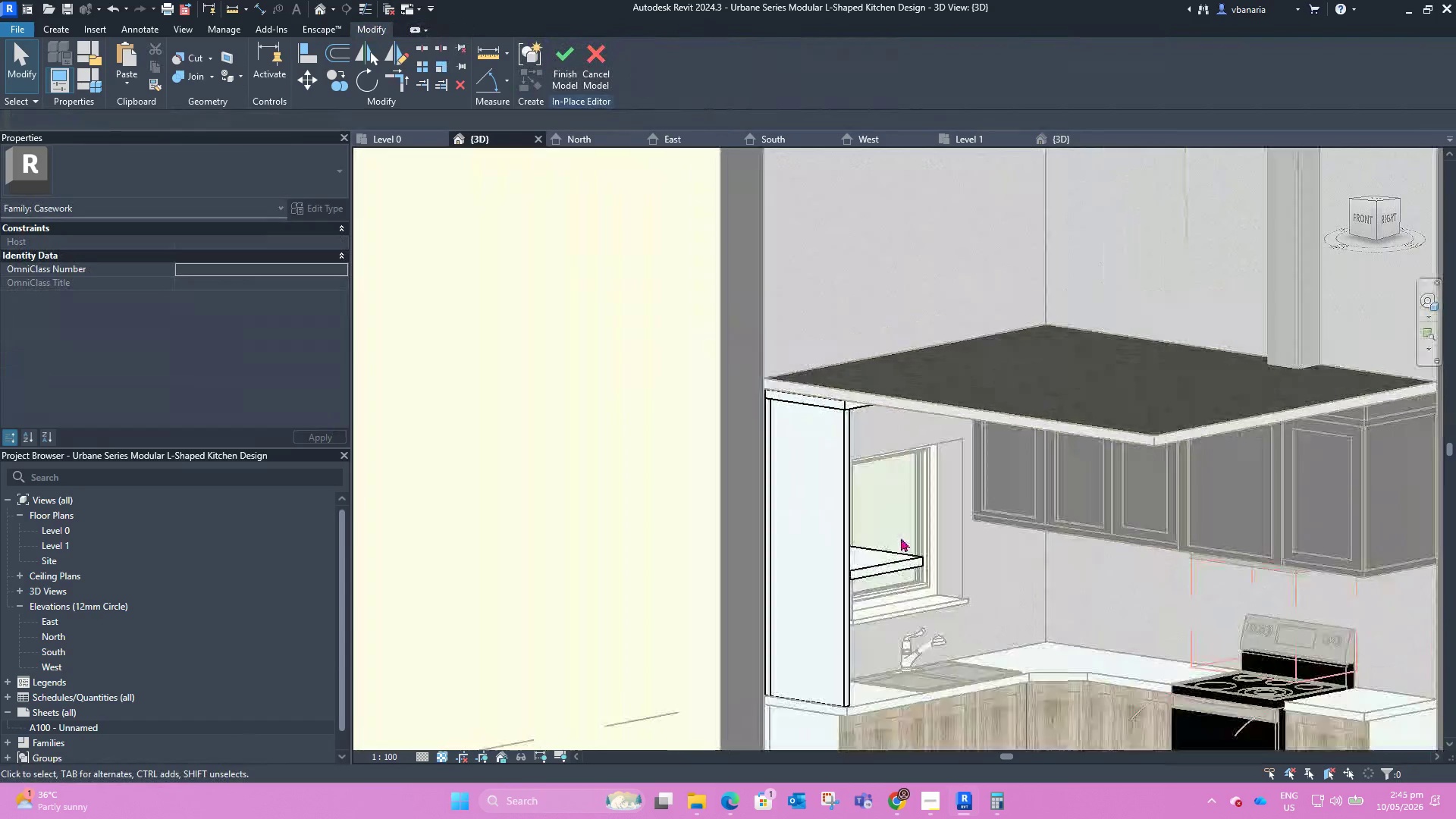 
left_click([936, 413])
 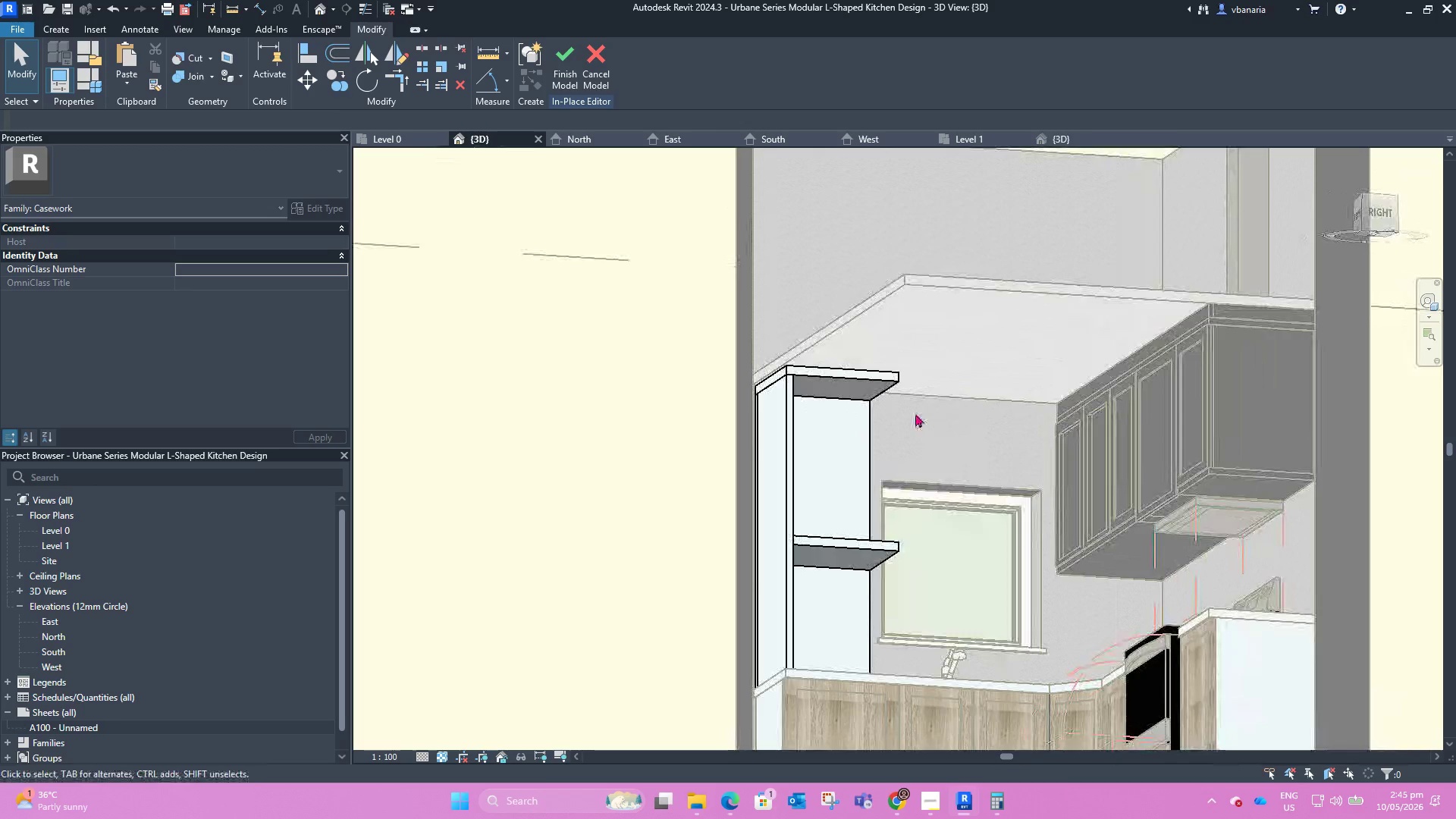 
scroll: coordinate [806, 428], scroll_direction: down, amount: 7.0
 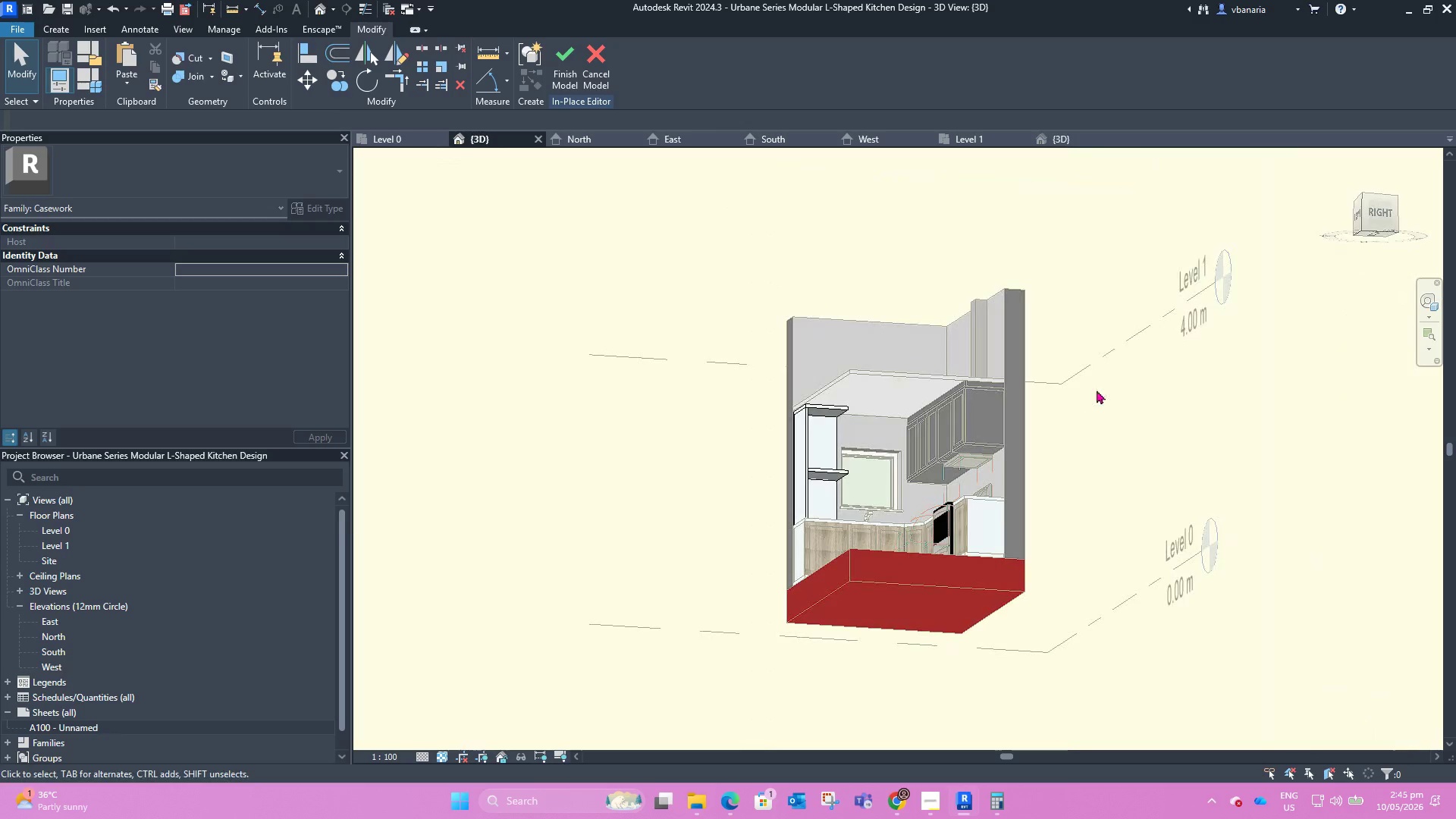 
hold_key(key=ShiftLeft, duration=1.81)
 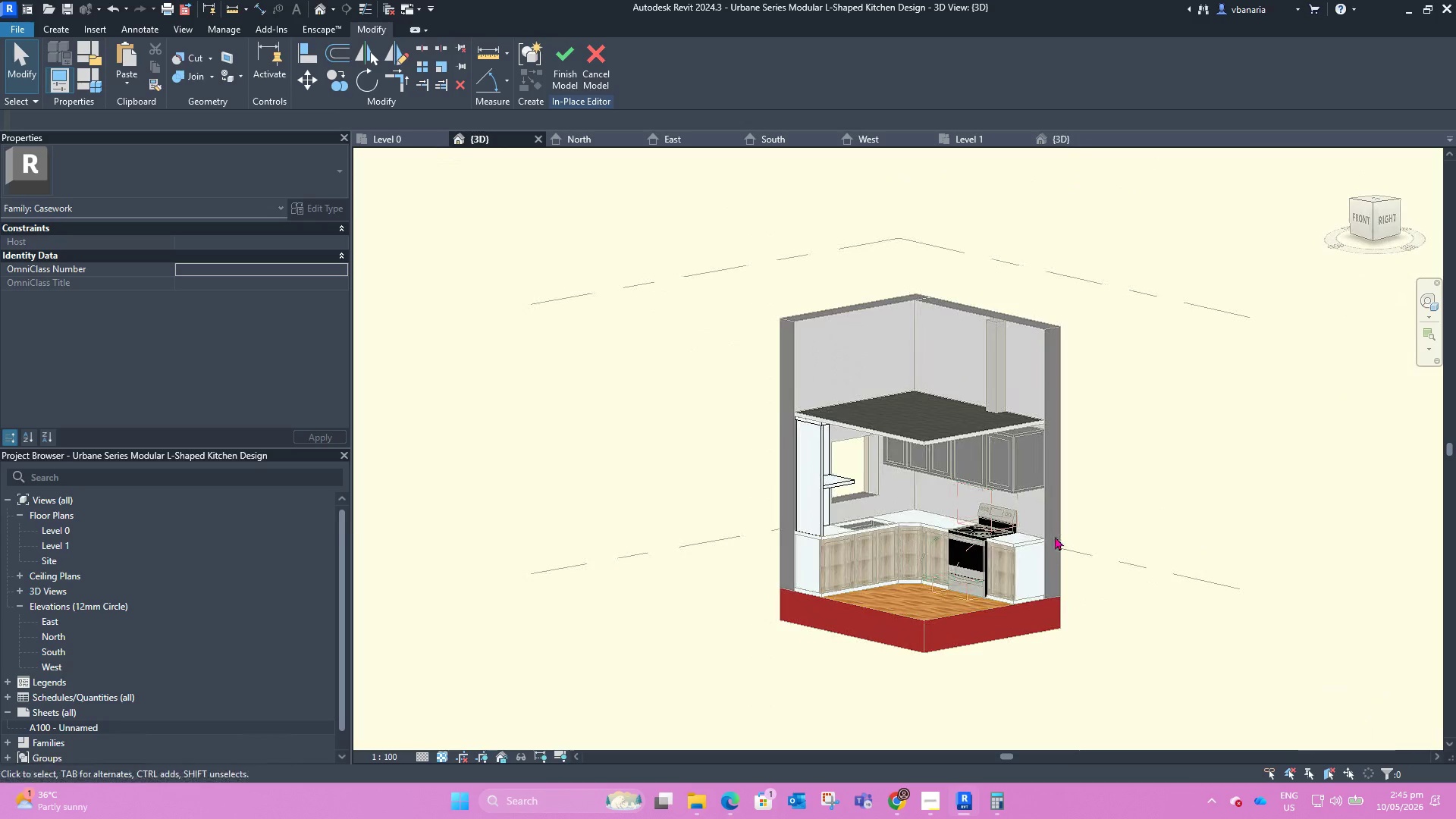 
scroll: coordinate [784, 494], scroll_direction: up, amount: 6.0
 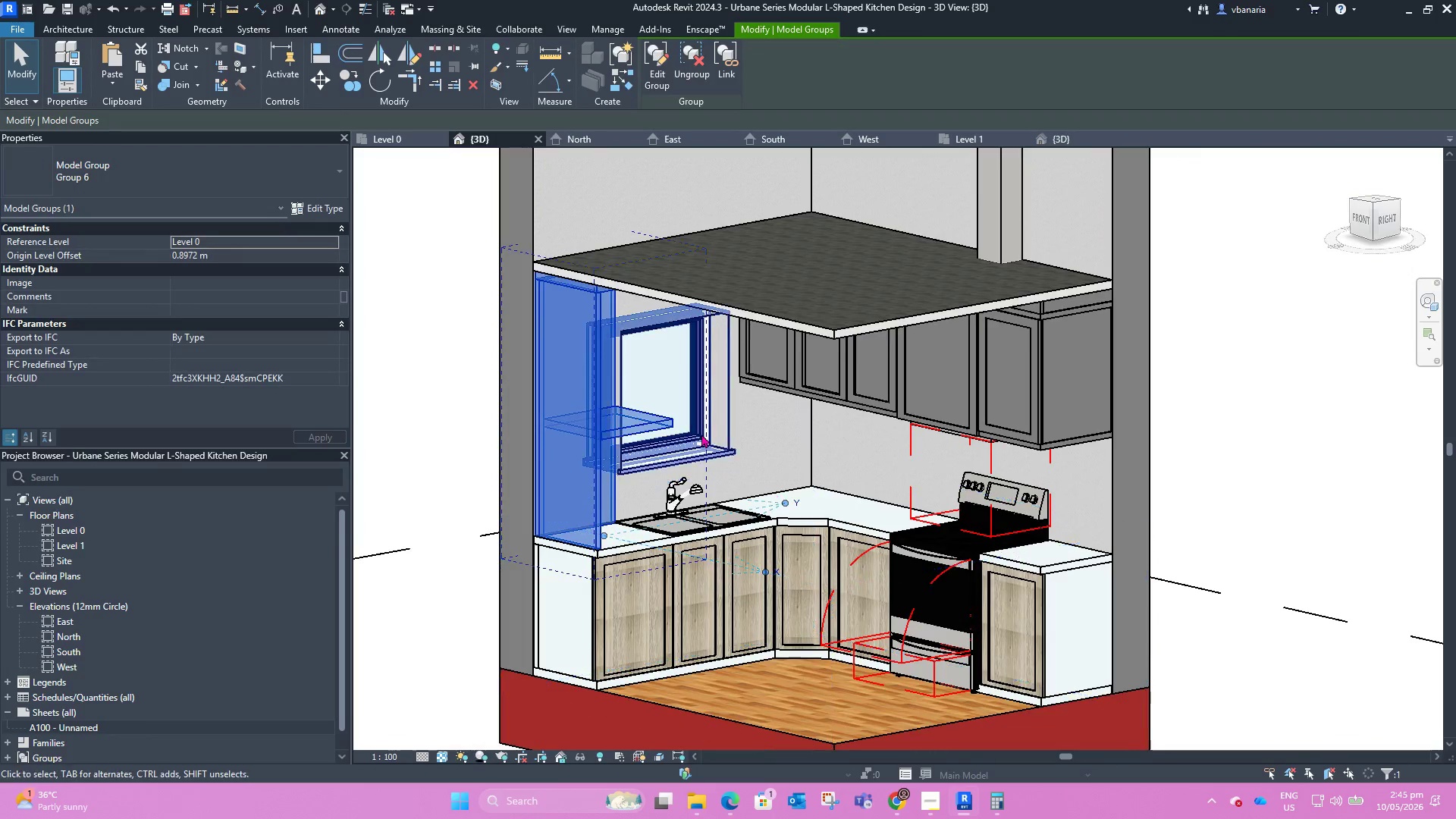 
wait(6.4)
 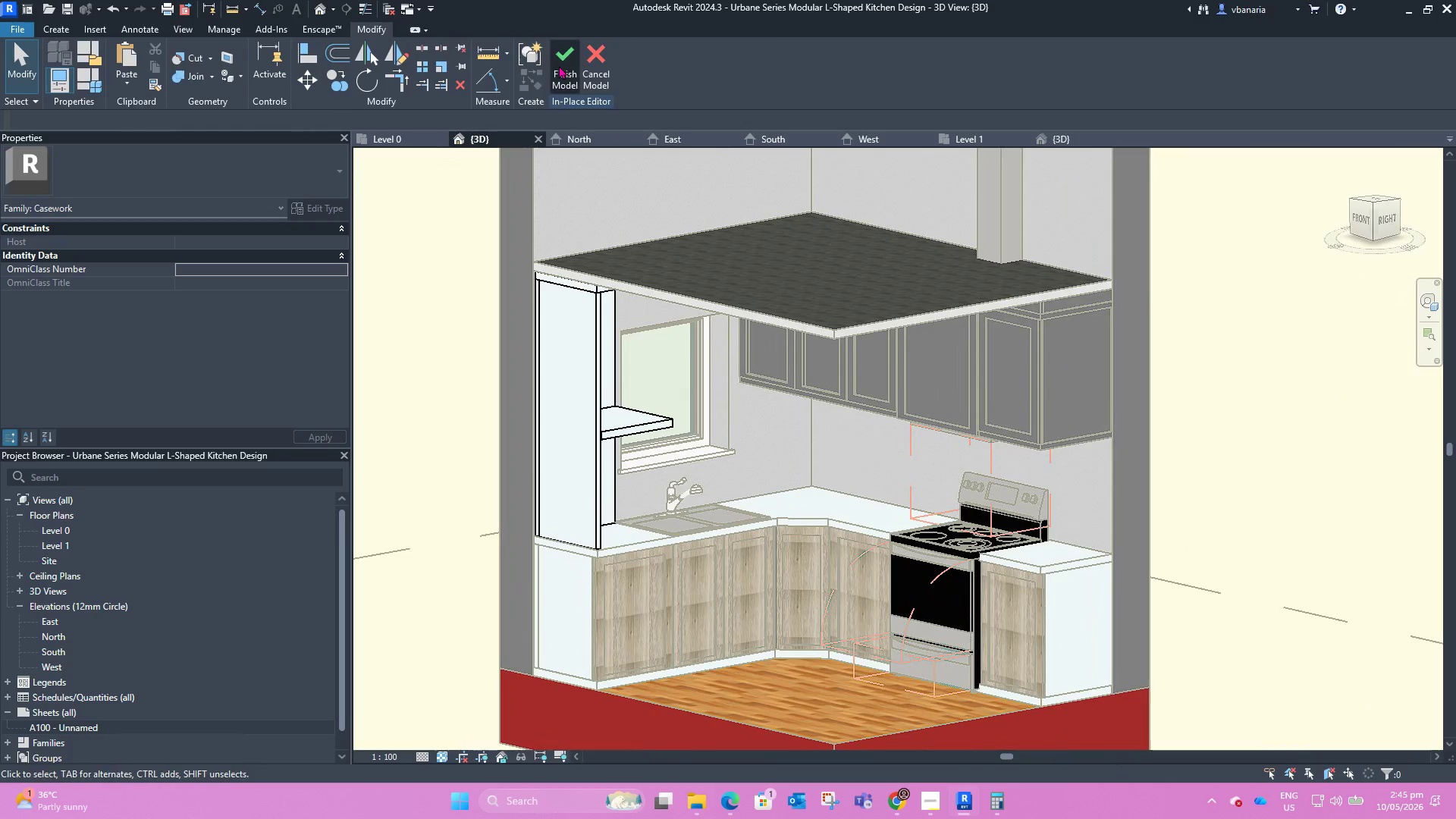 
left_click([1313, 463])
 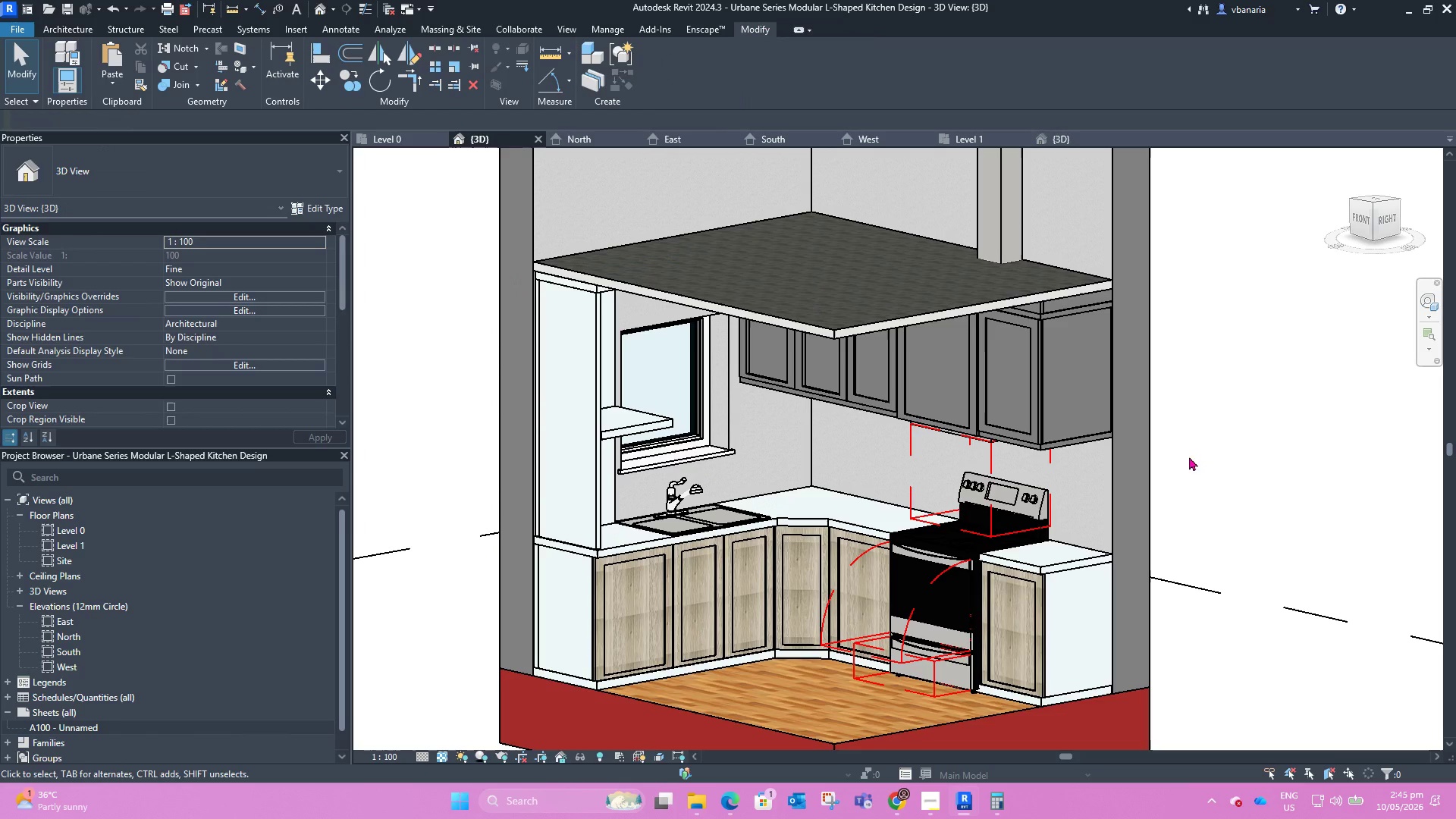 
hold_key(key=ShiftLeft, duration=1.2)
 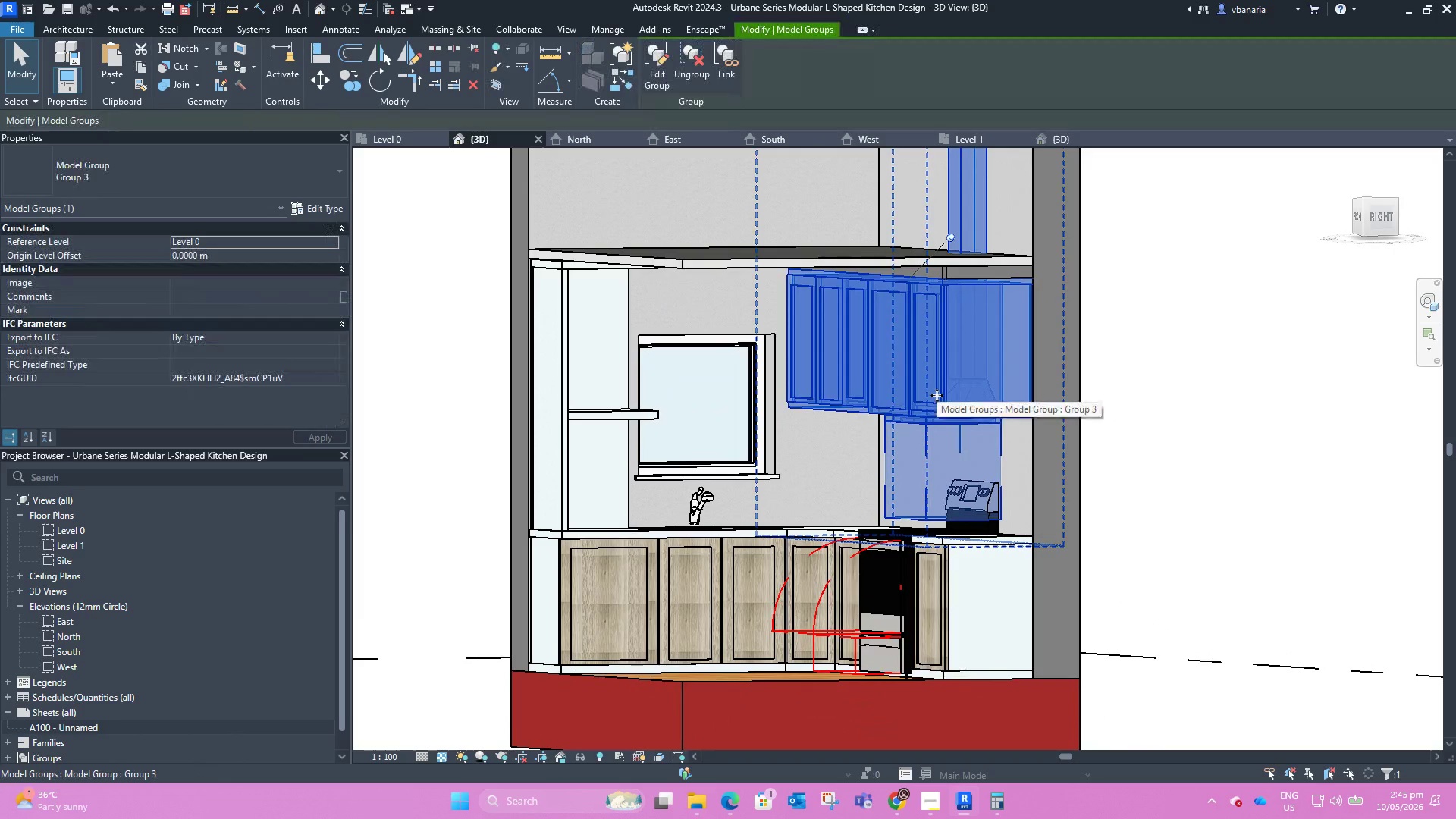 
left_click([659, 77])
 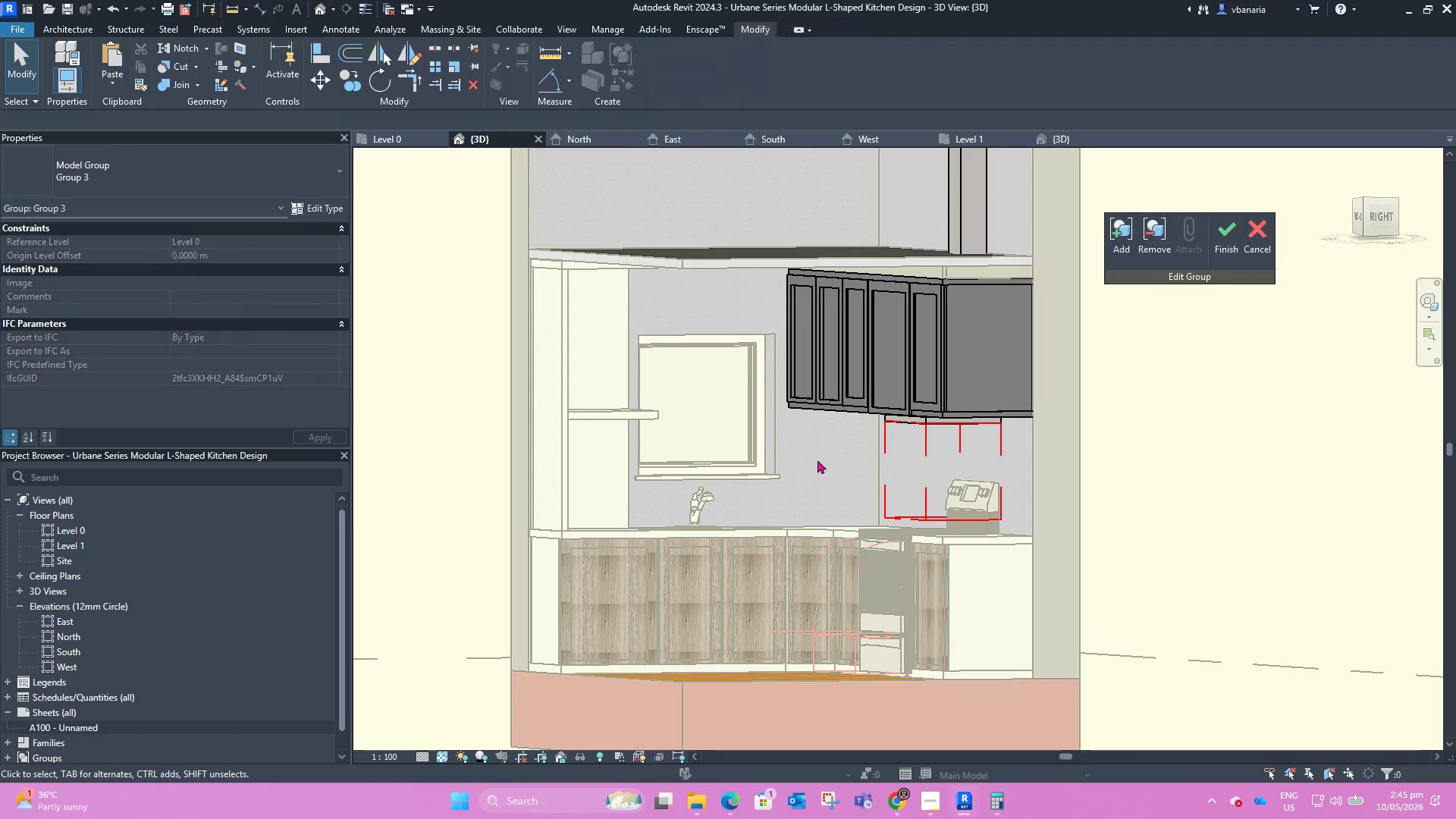 
hold_key(key=ShiftLeft, duration=2.77)
 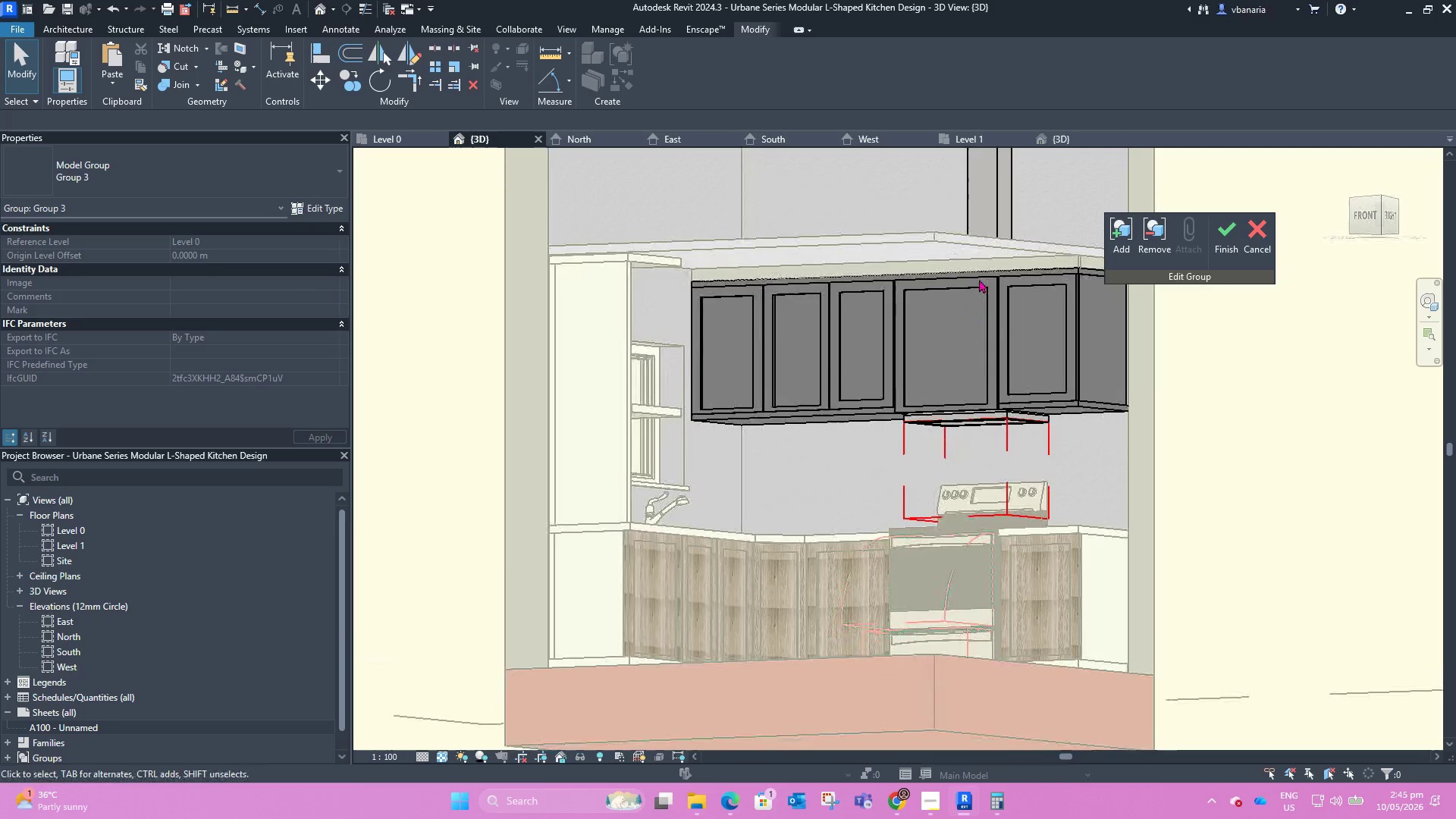 
scroll: coordinate [981, 272], scroll_direction: up, amount: 4.0
 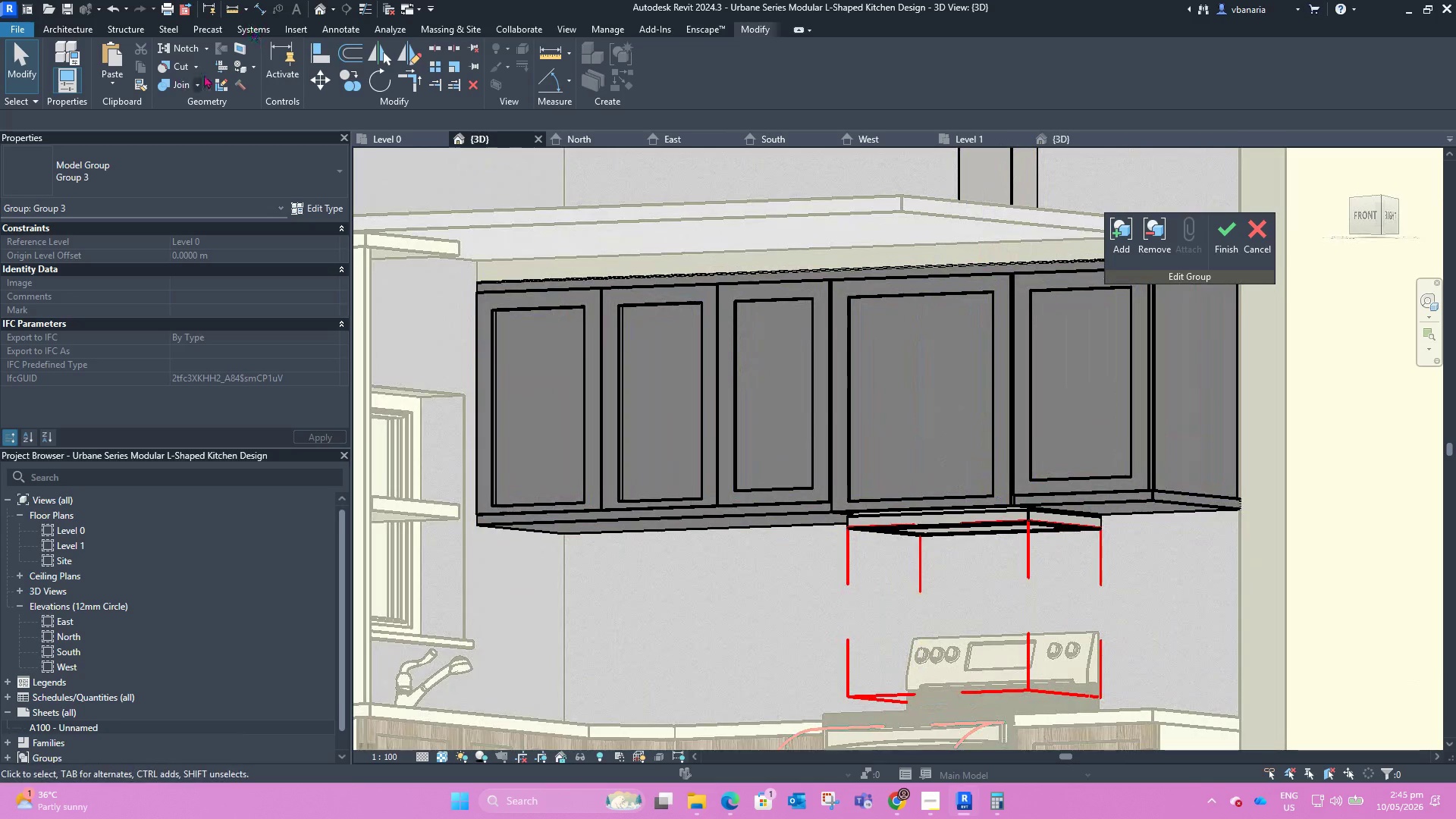 
left_click([240, 67])
 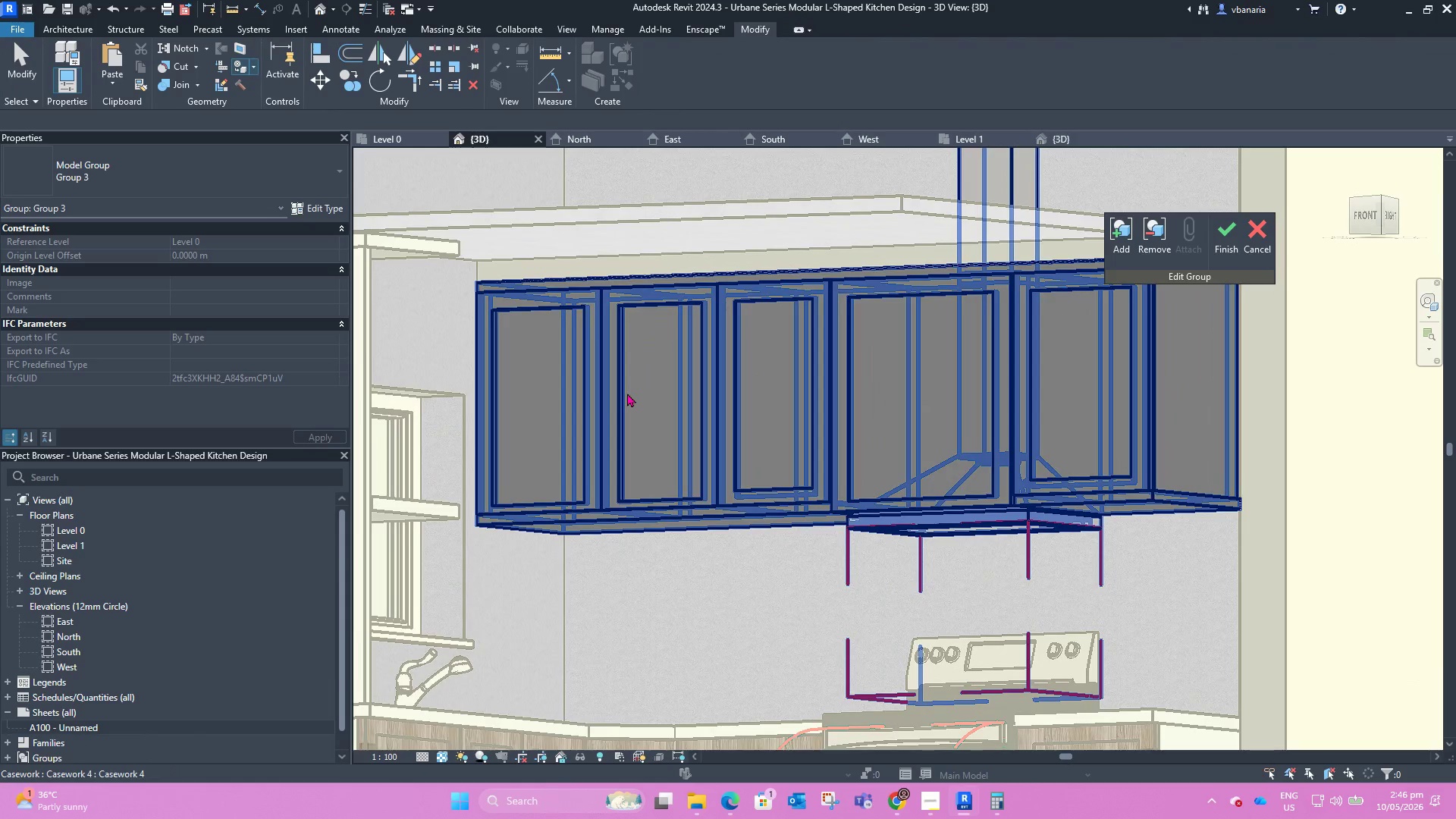 
wait(5.95)
 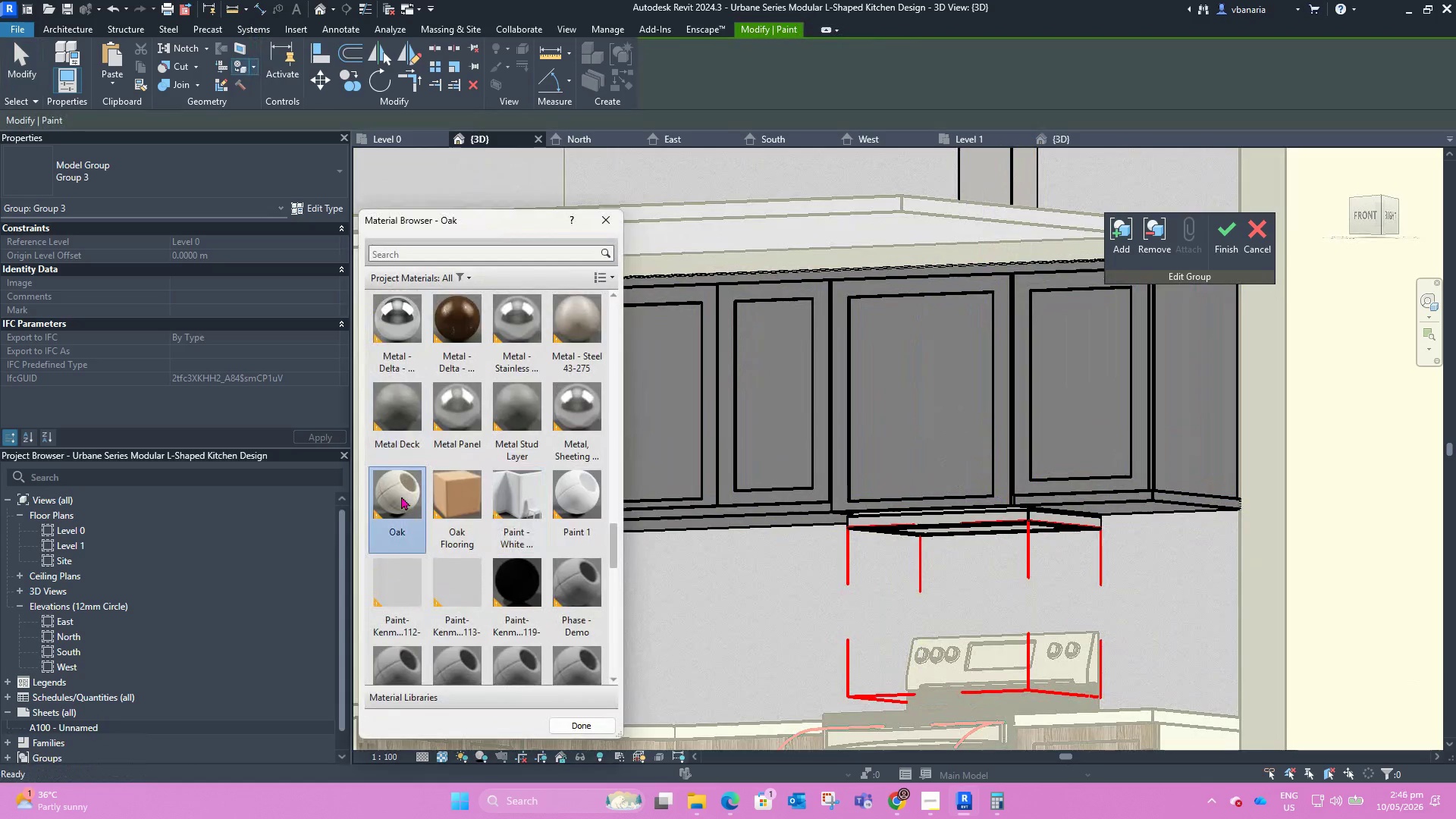 
left_click([668, 72])
 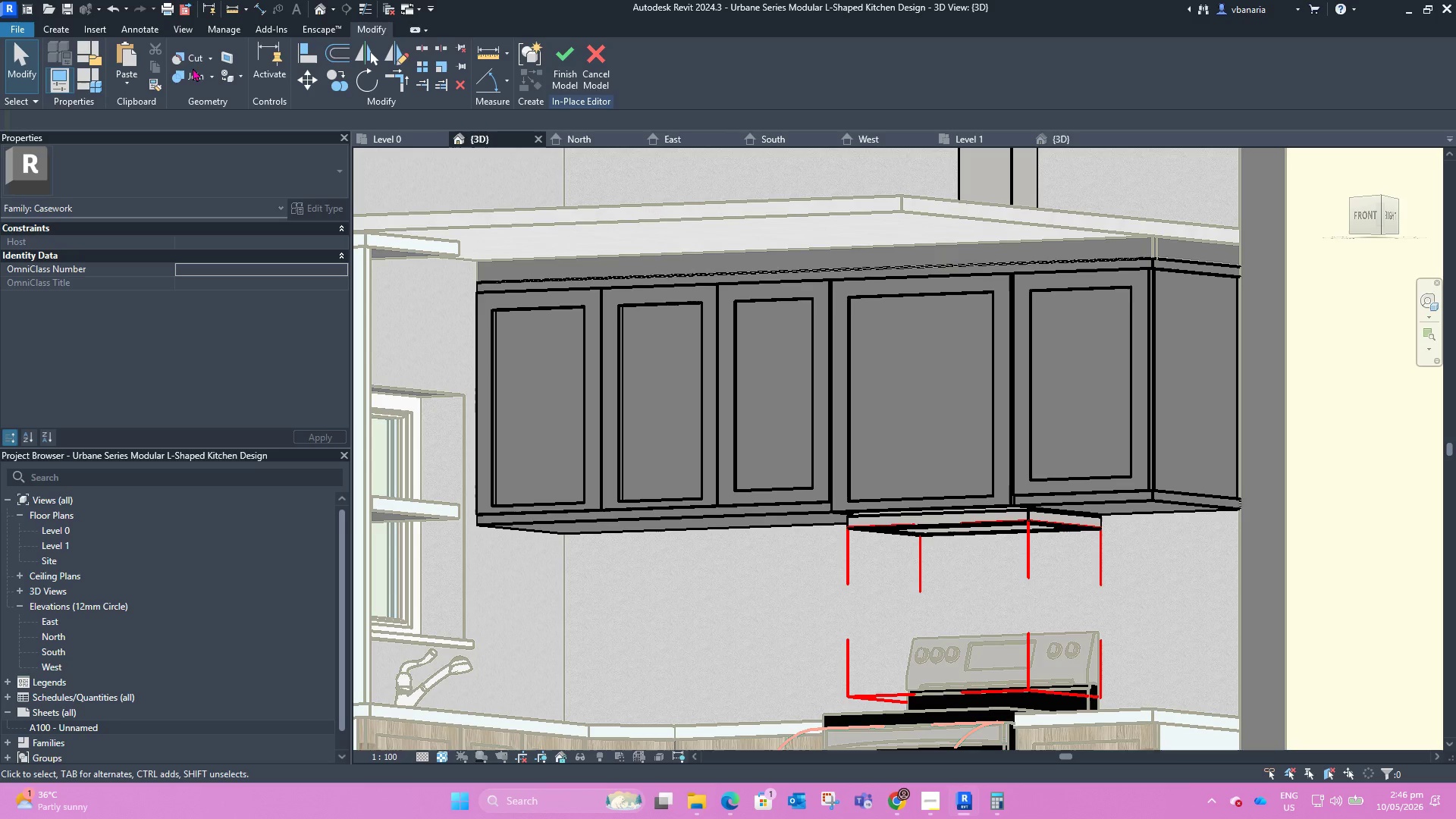 
left_click([229, 74])
 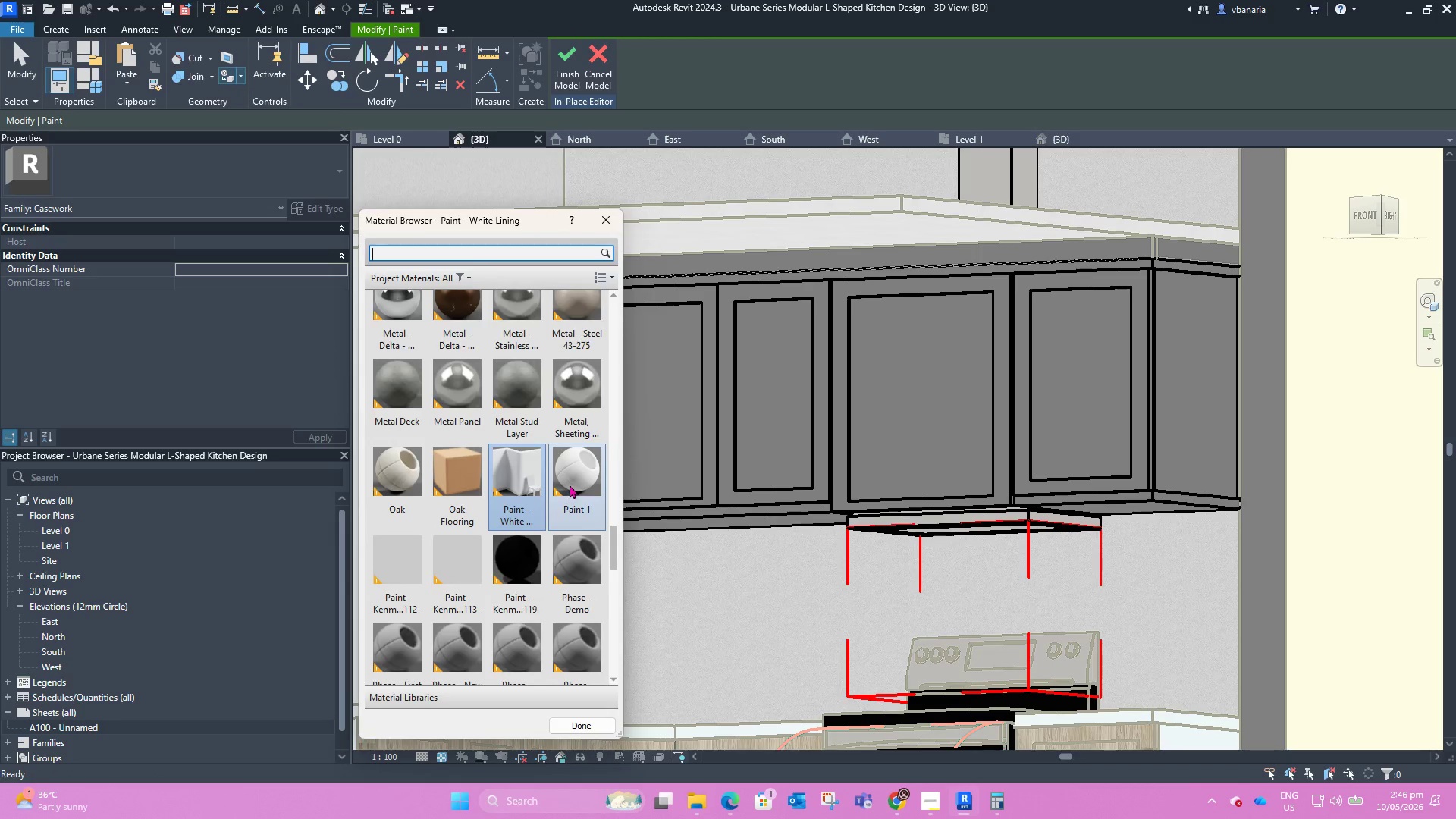 
left_click([513, 494])
 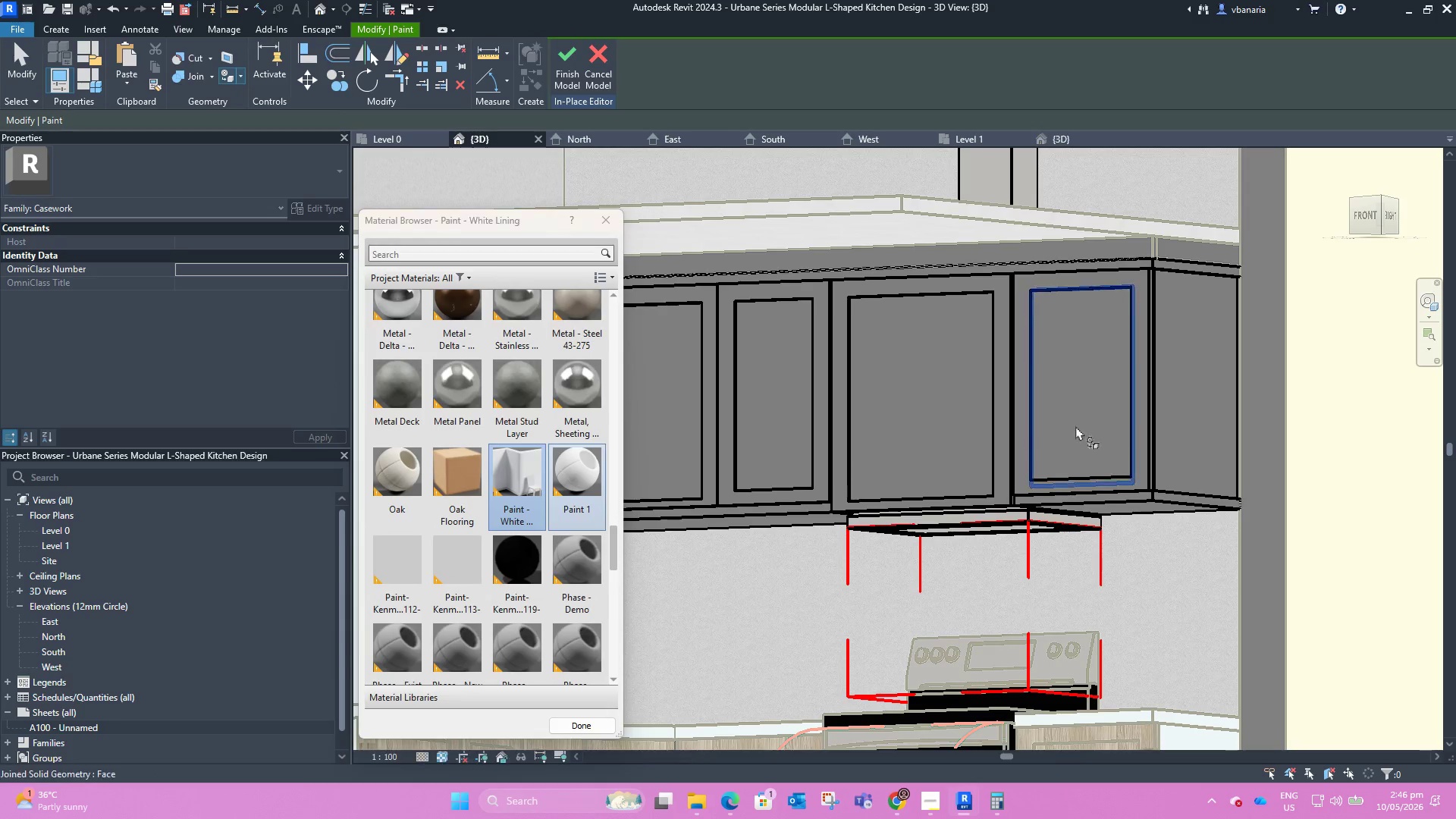 
scroll: coordinate [1129, 413], scroll_direction: down, amount: 5.0
 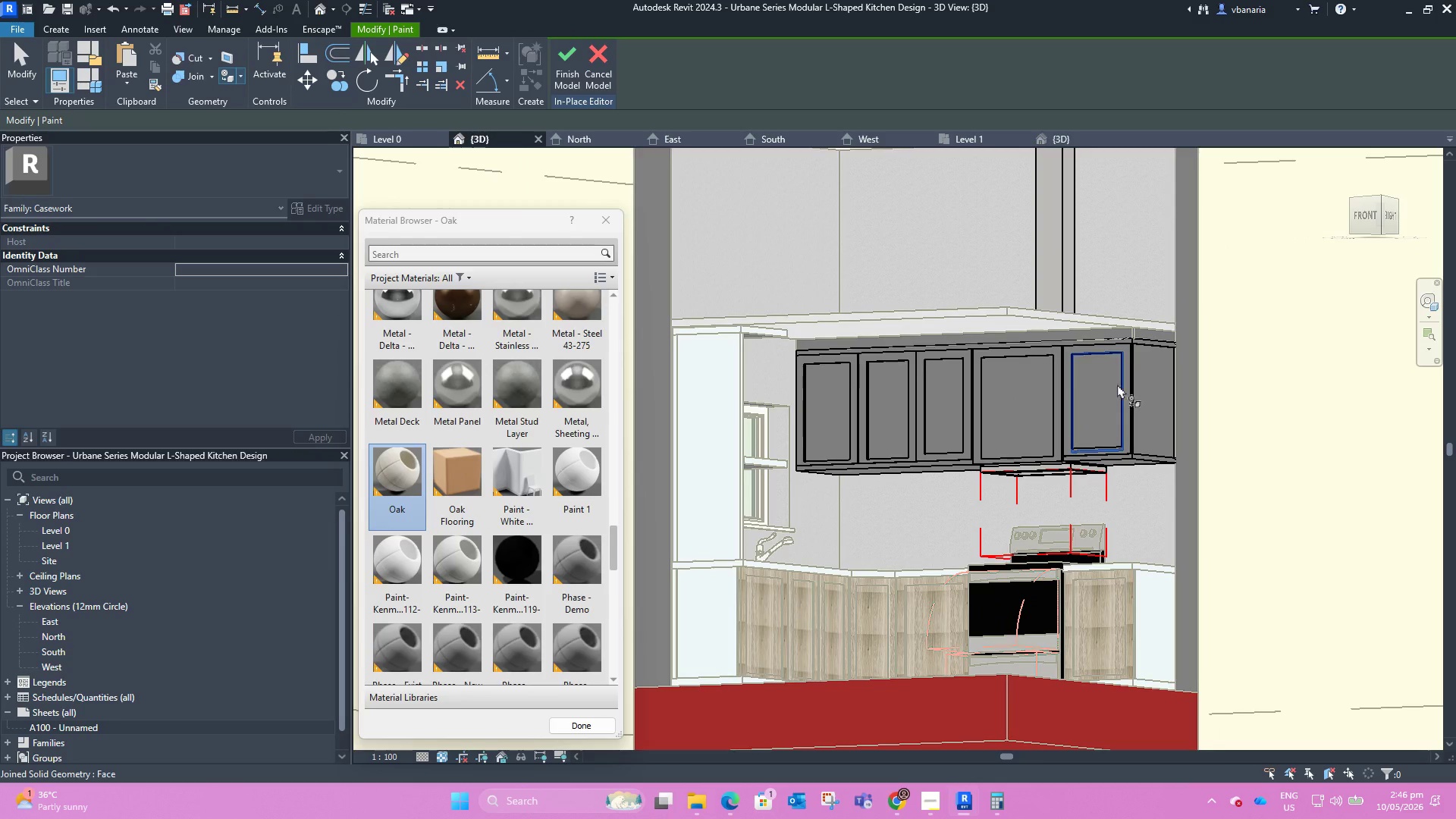 
scroll: coordinate [1137, 357], scroll_direction: up, amount: 4.0
 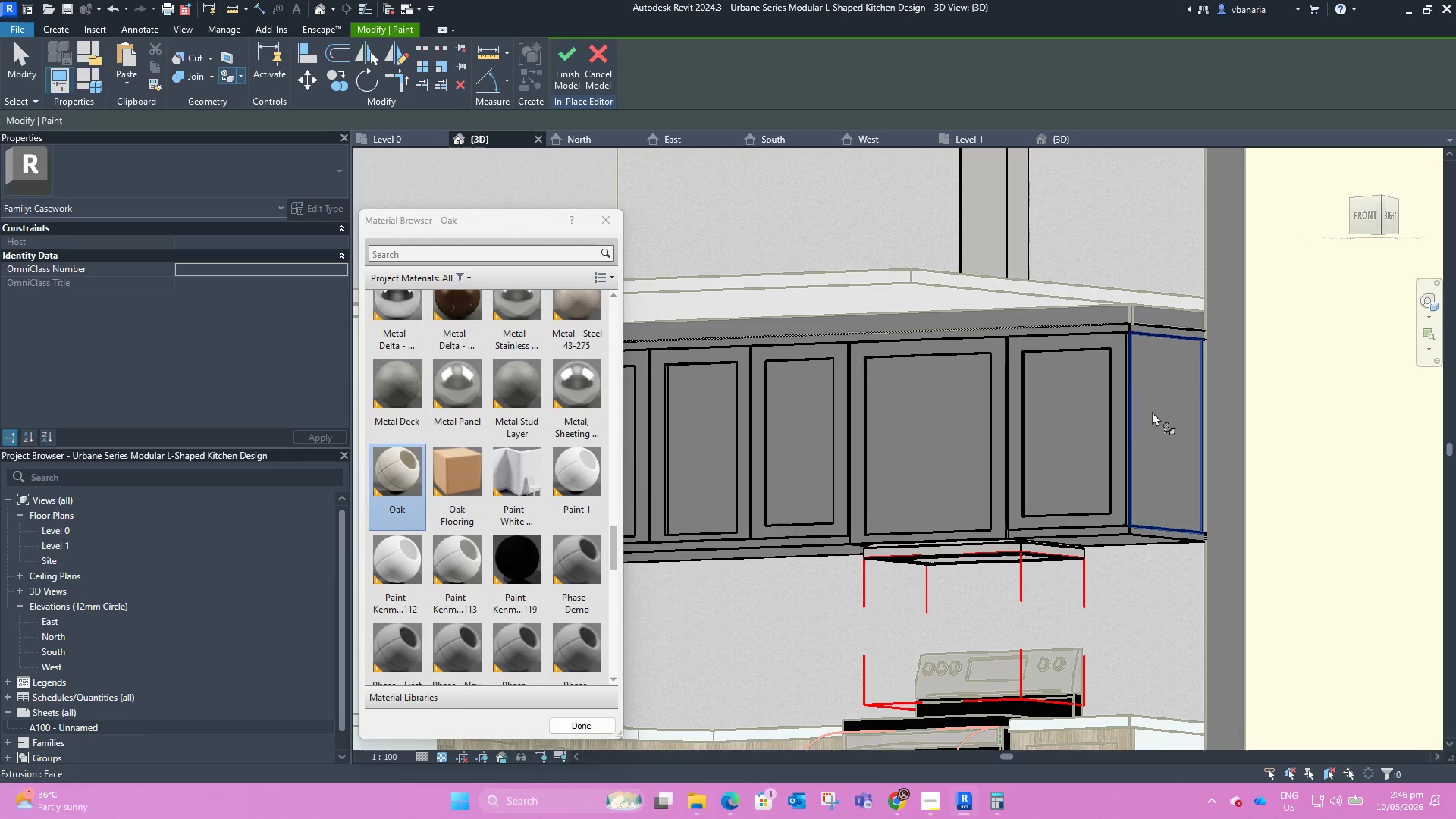 
hold_key(key=ShiftLeft, duration=1.58)
 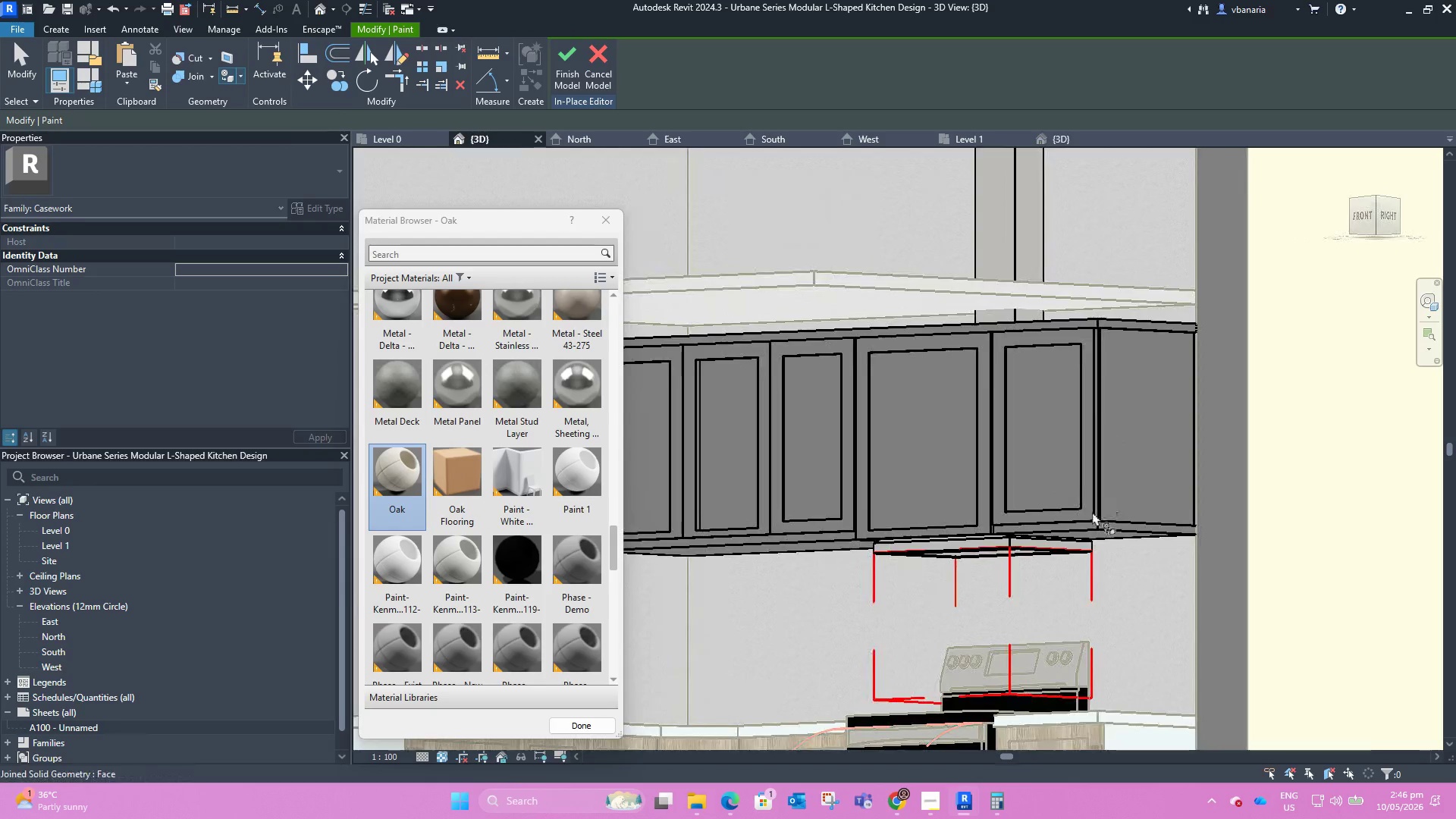 
scroll: coordinate [1105, 512], scroll_direction: up, amount: 11.0
 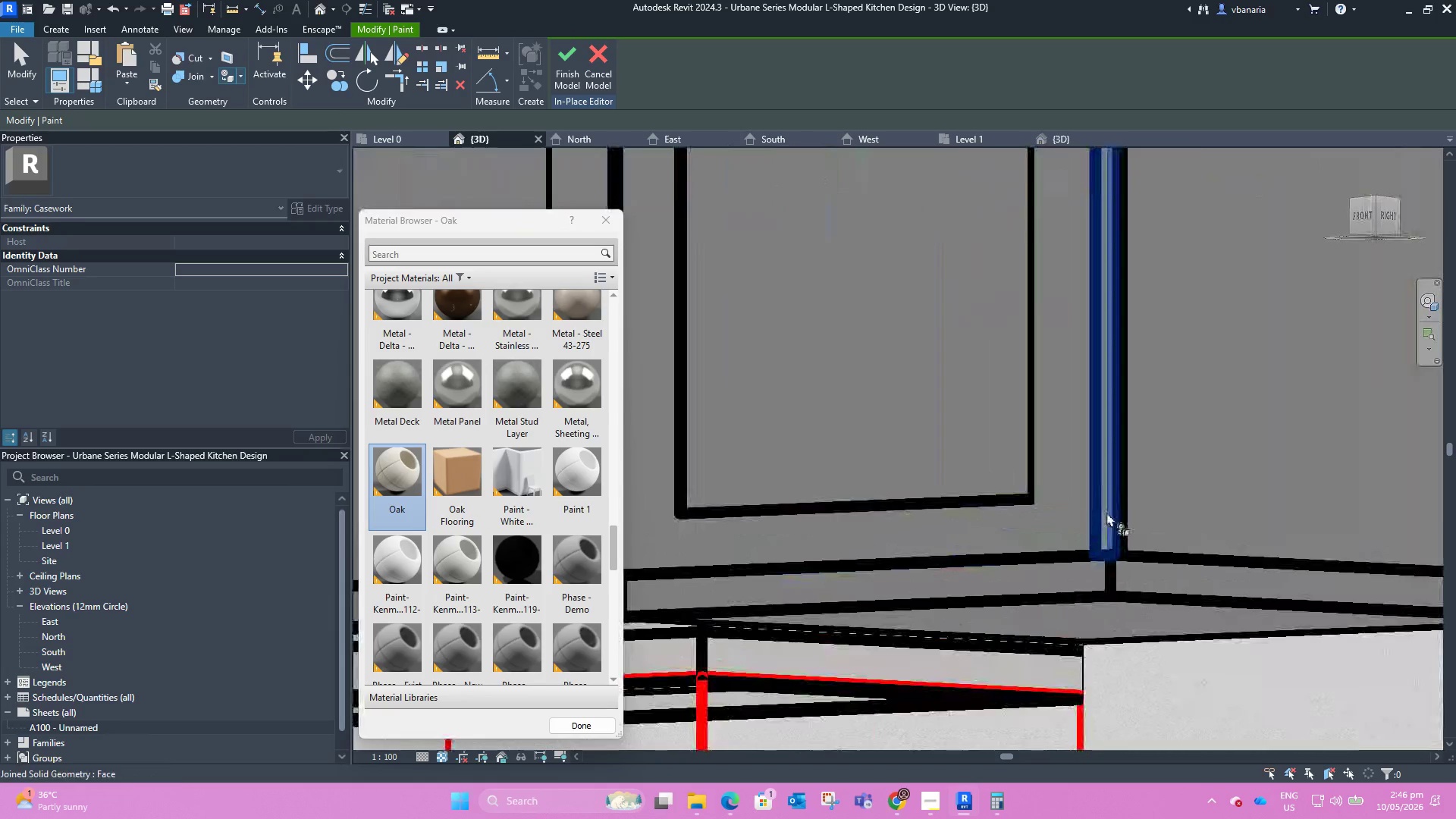 
left_click([1106, 512])
 